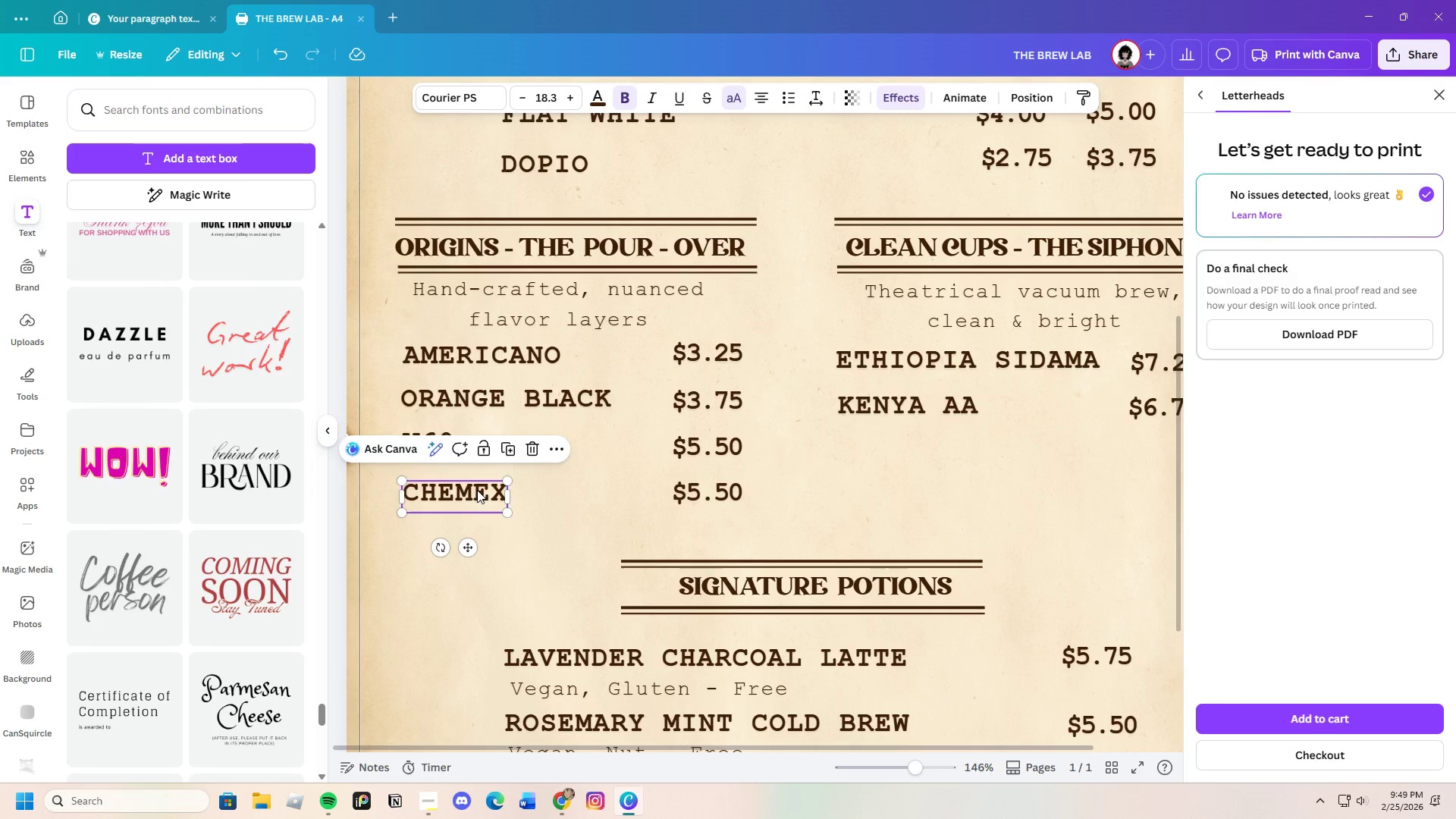 
left_click_drag(start_coordinate=[477, 490], to_coordinate=[477, 482])
 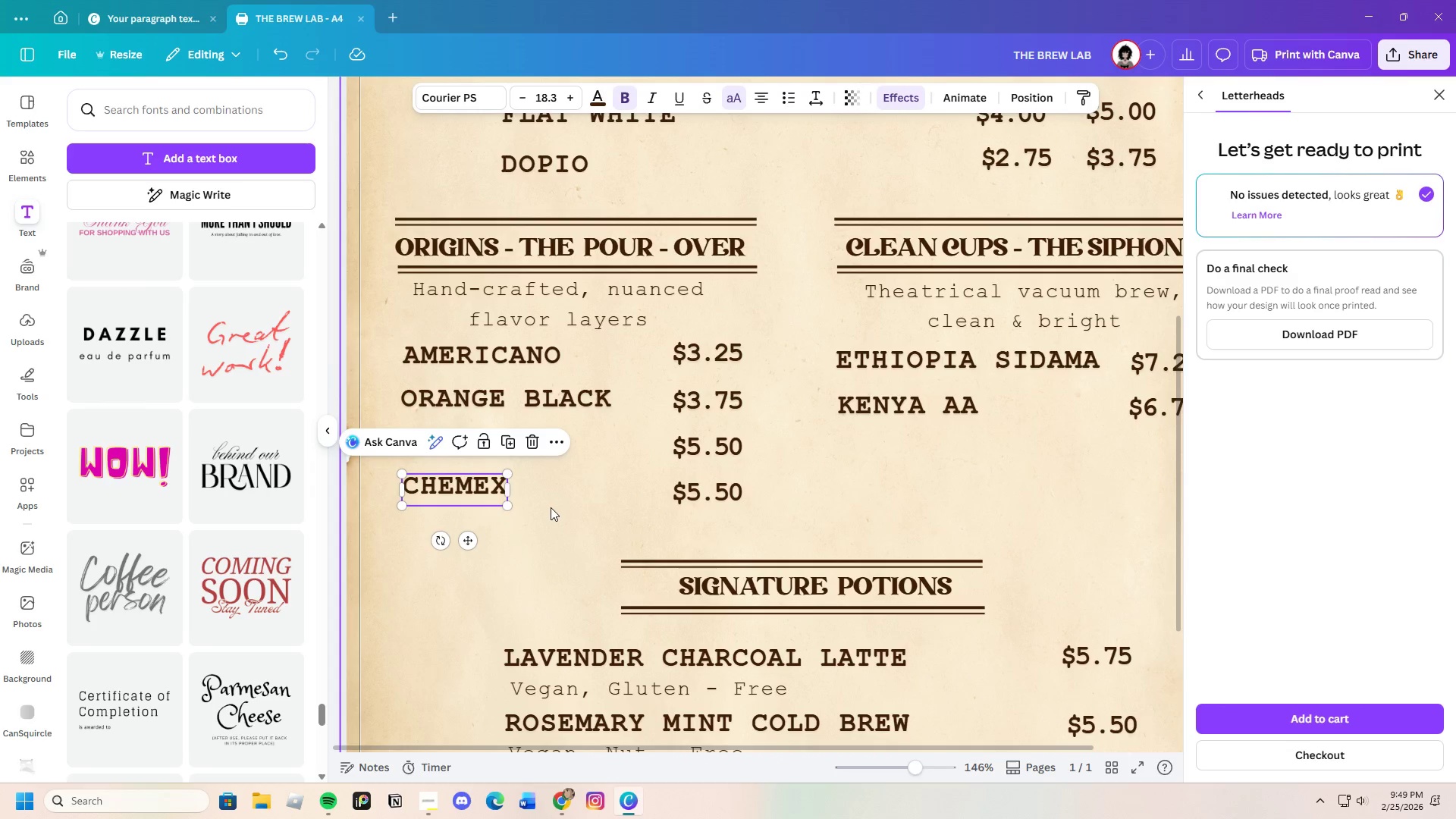 
left_click([551, 507])
 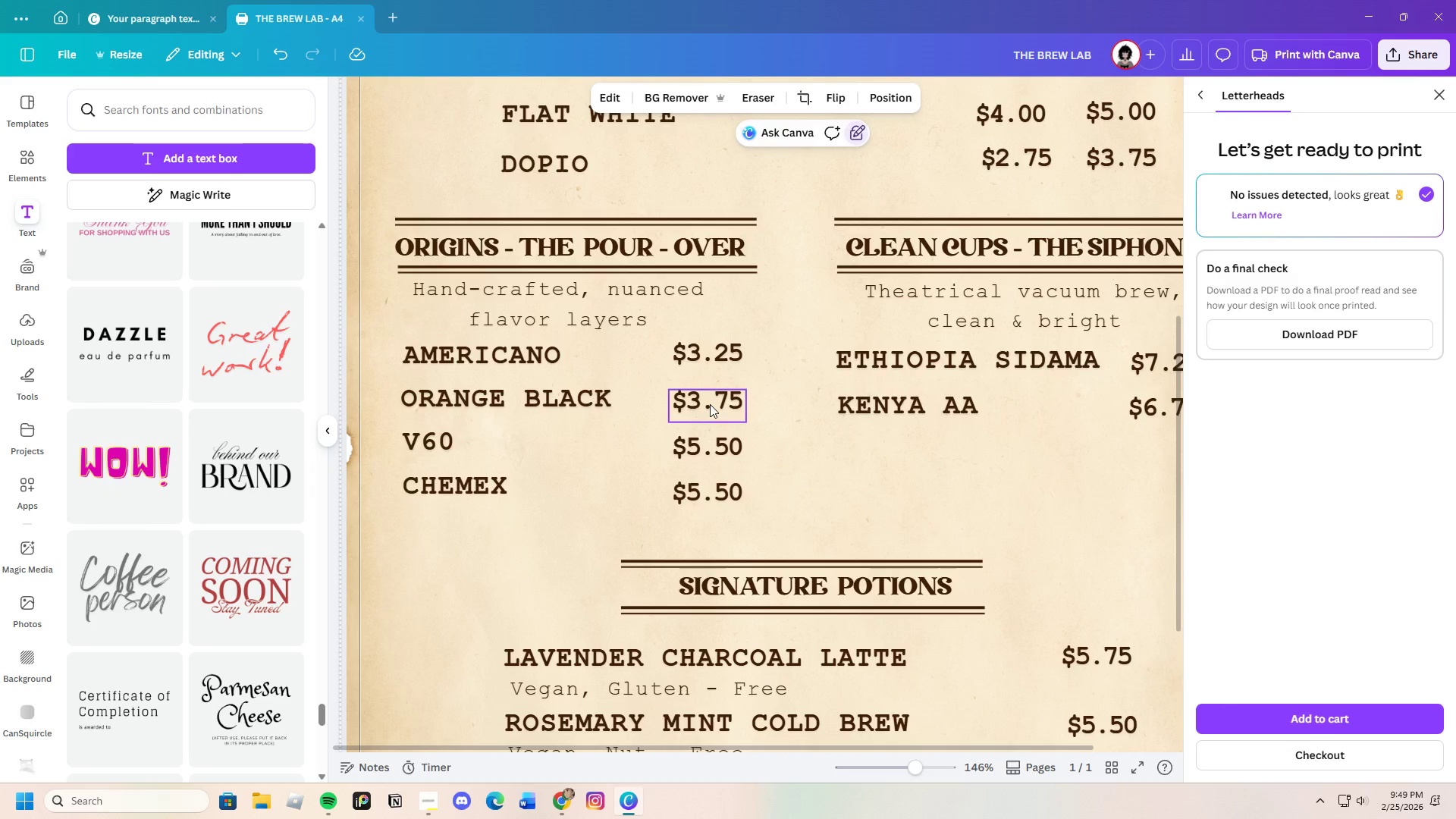 
left_click_drag(start_coordinate=[711, 401], to_coordinate=[712, 395])
 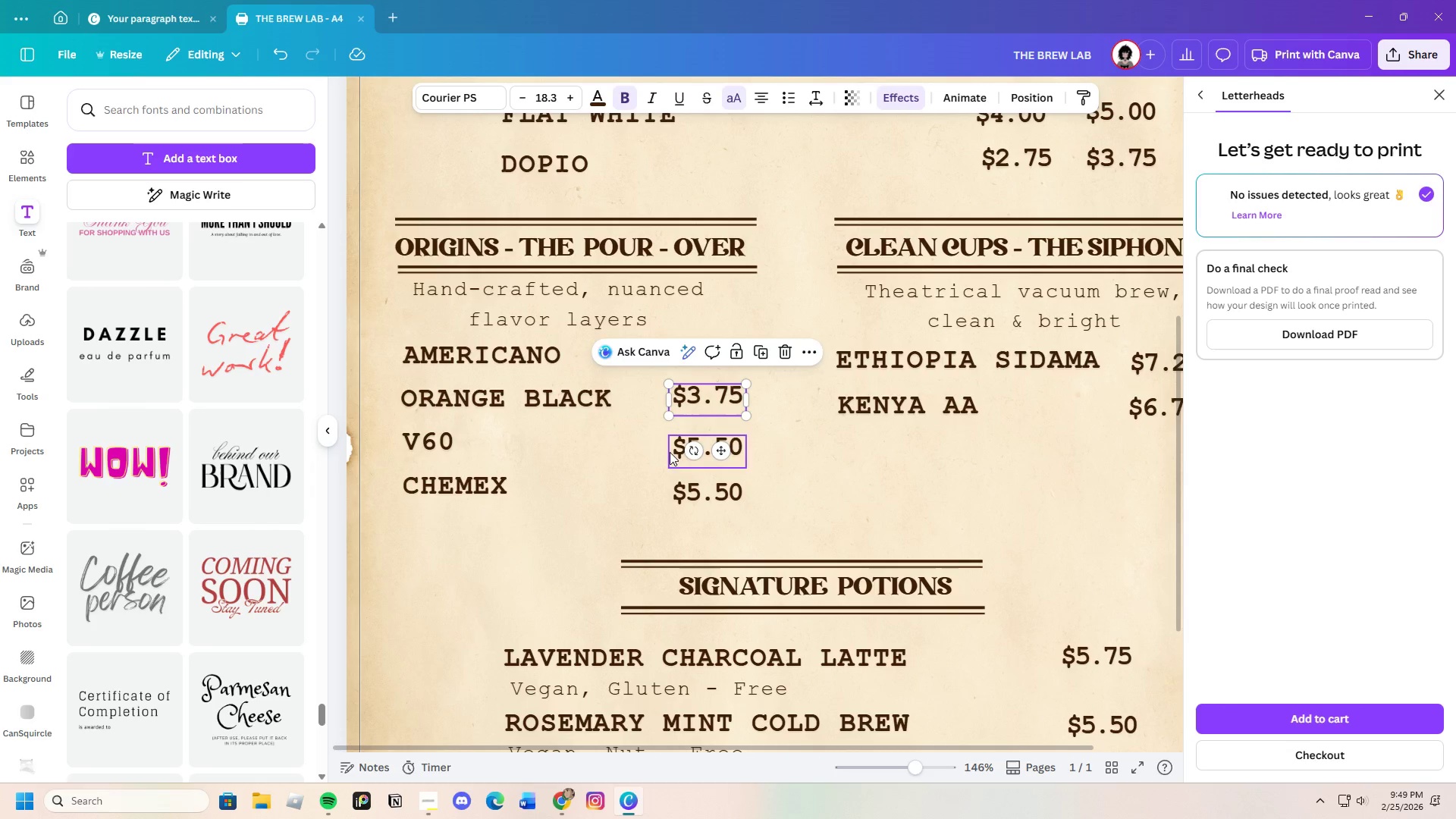 
left_click_drag(start_coordinate=[672, 452], to_coordinate=[585, 453])
 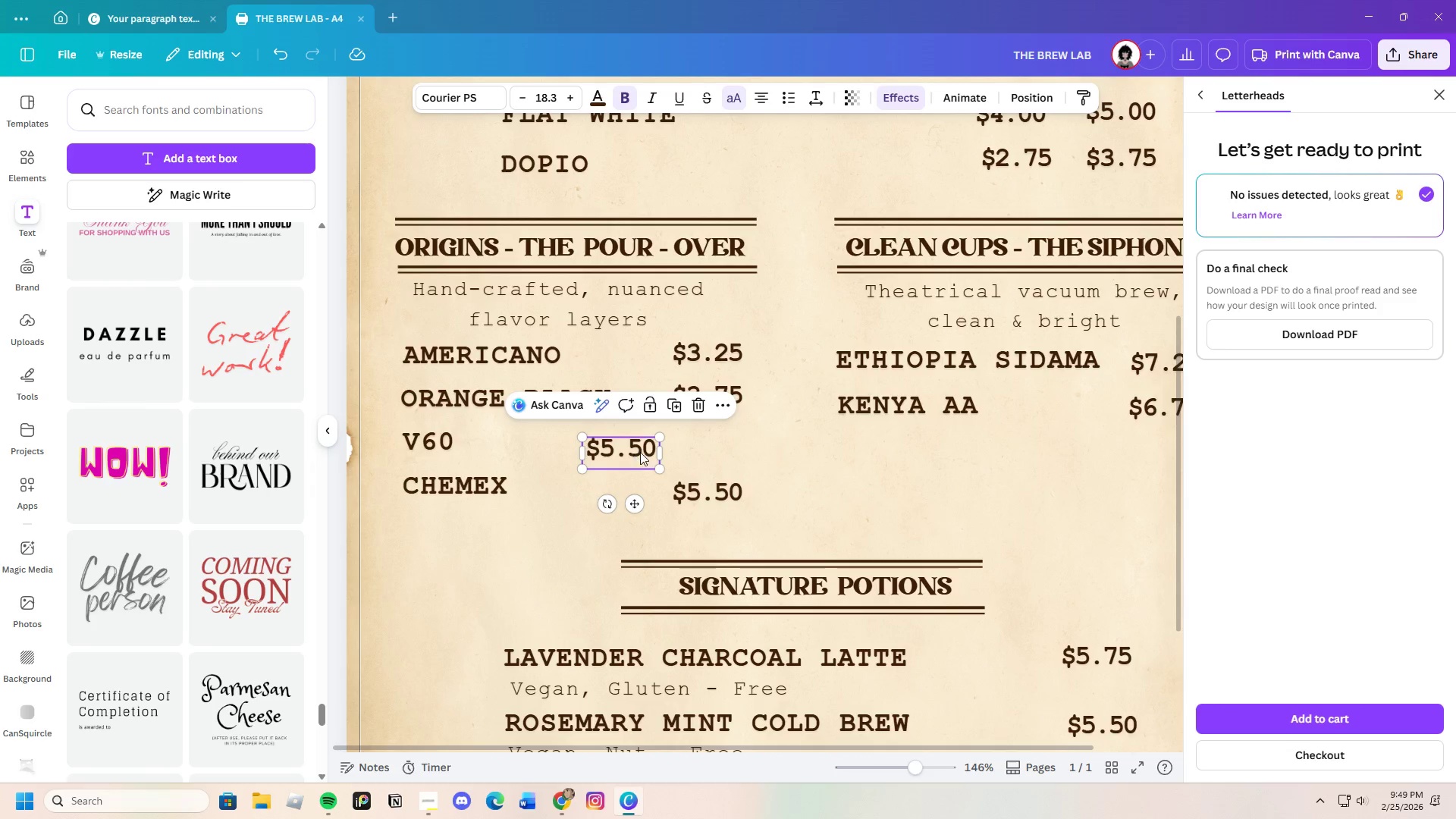 
left_click_drag(start_coordinate=[641, 451], to_coordinate=[727, 441])
 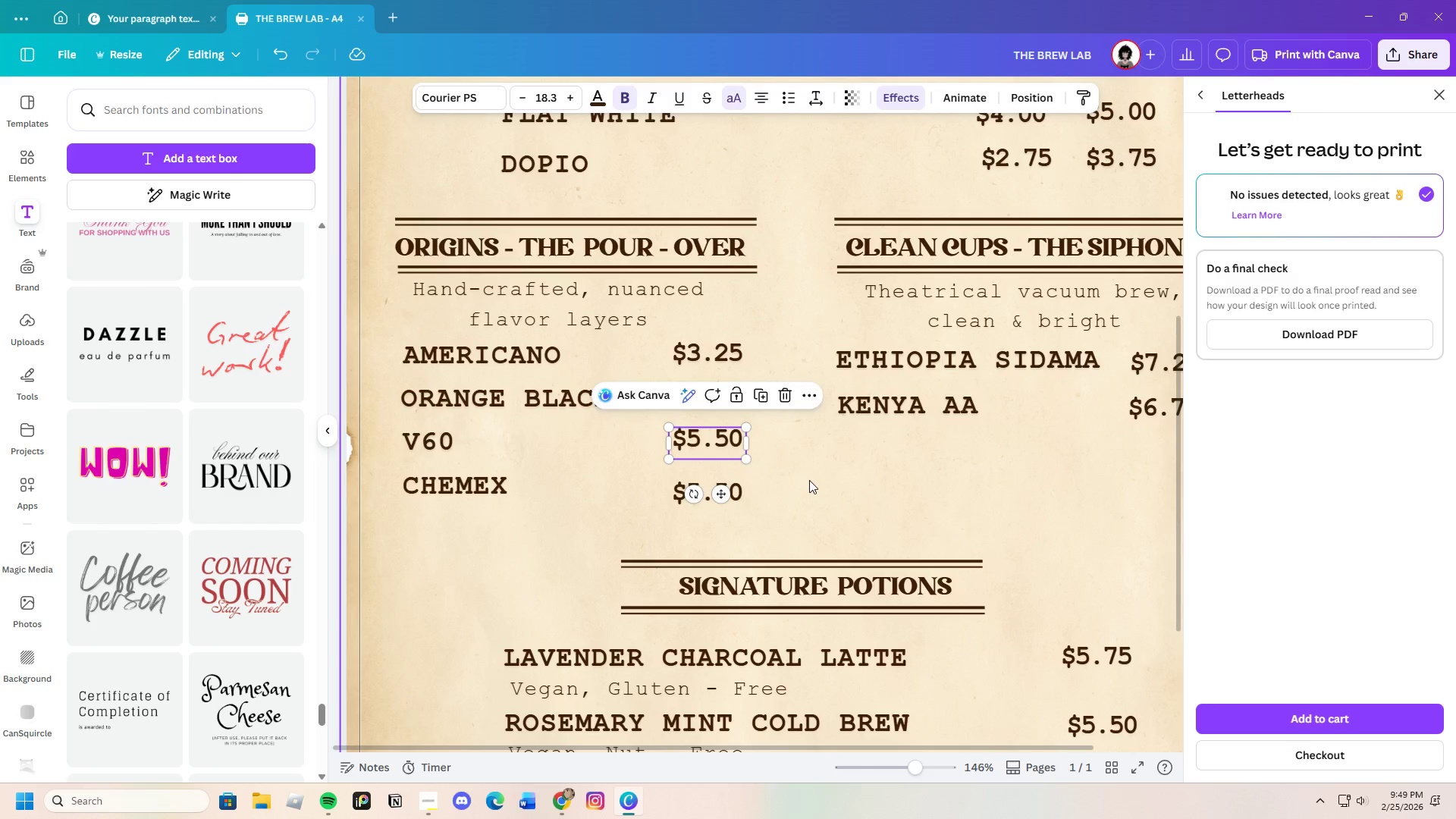 
left_click([809, 480])
 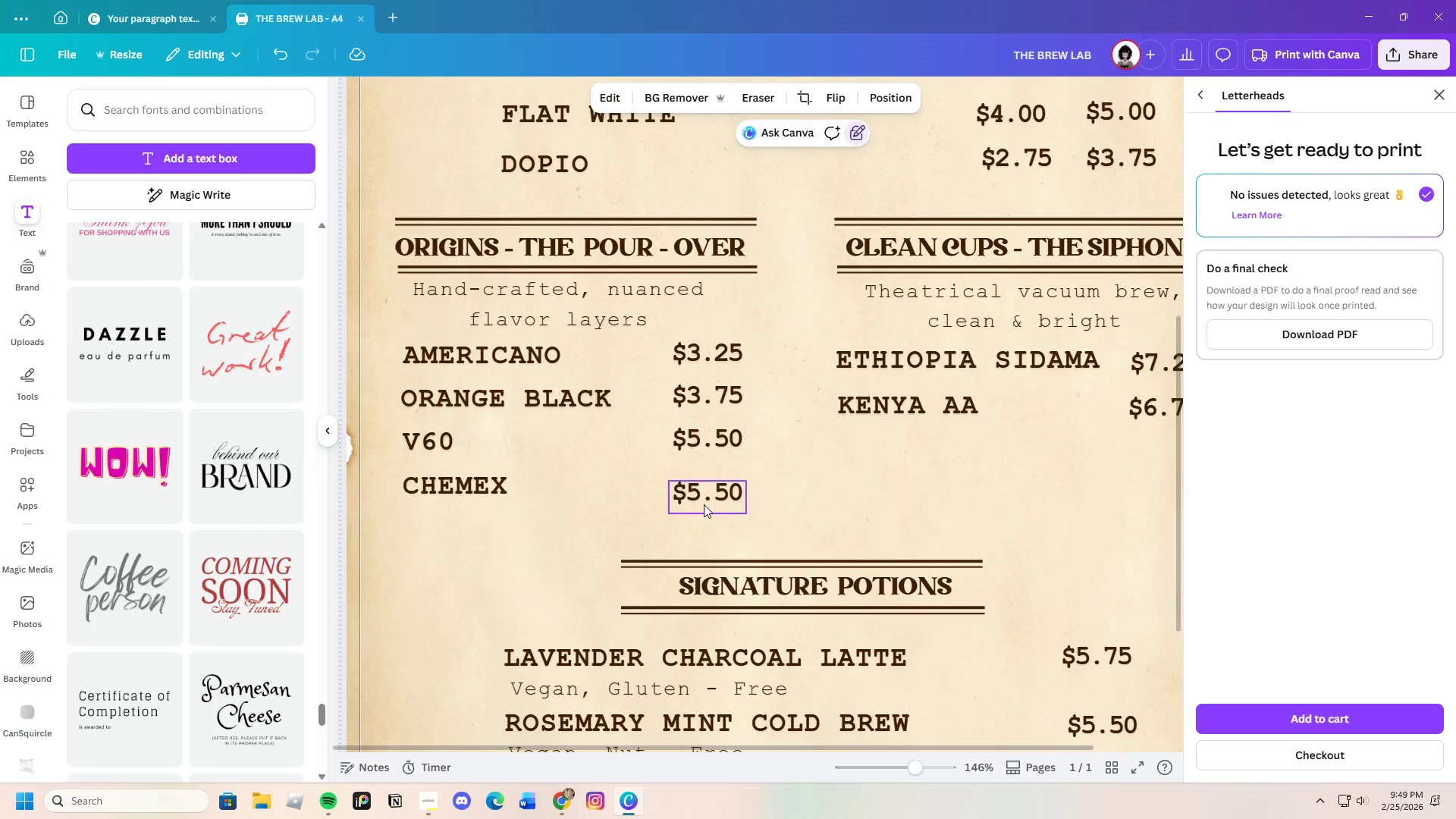 
left_click_drag(start_coordinate=[705, 494], to_coordinate=[706, 484])
 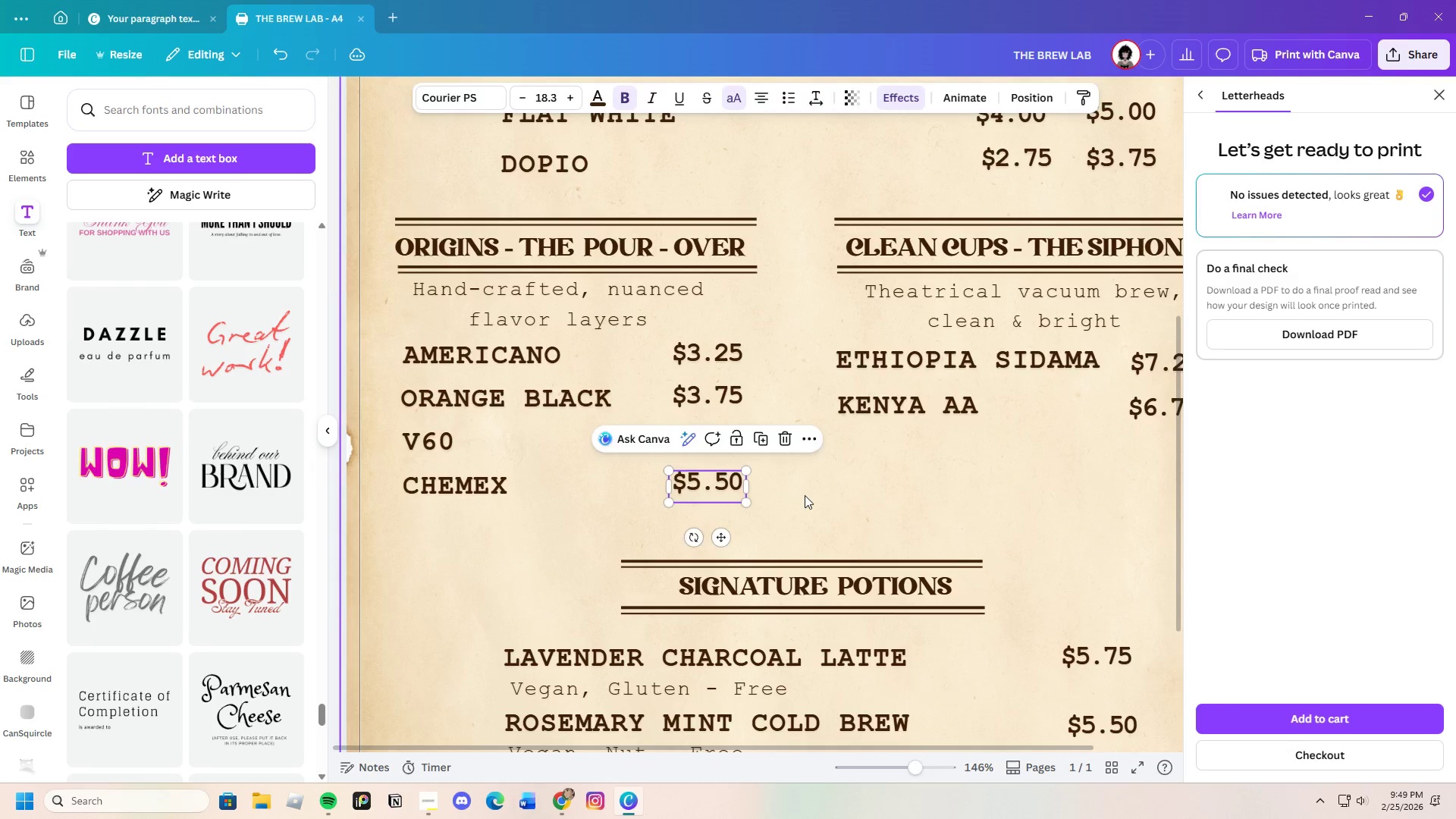 
left_click([805, 495])
 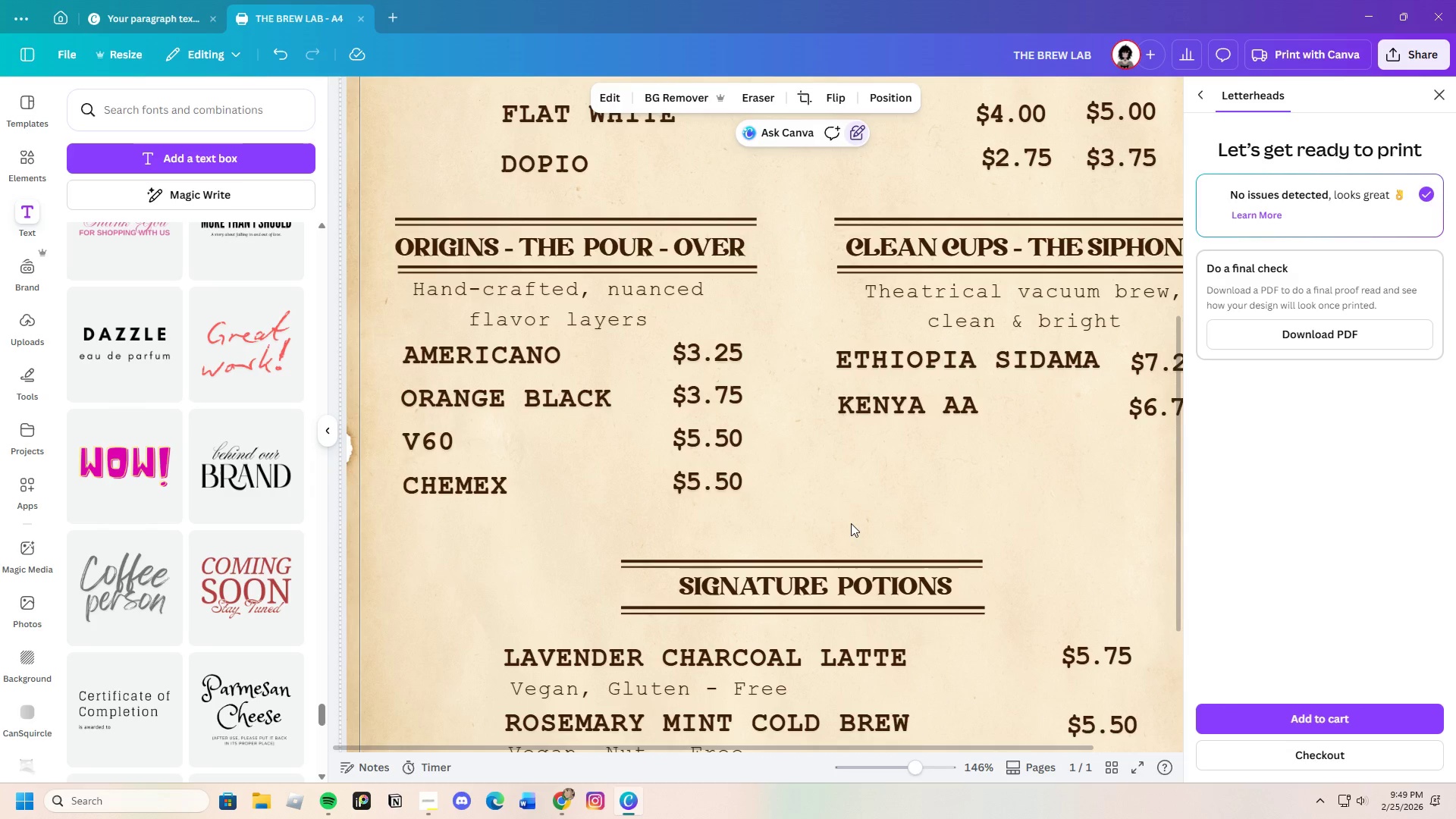 
scroll: coordinate [836, 538], scroll_direction: up, amount: 1.0
 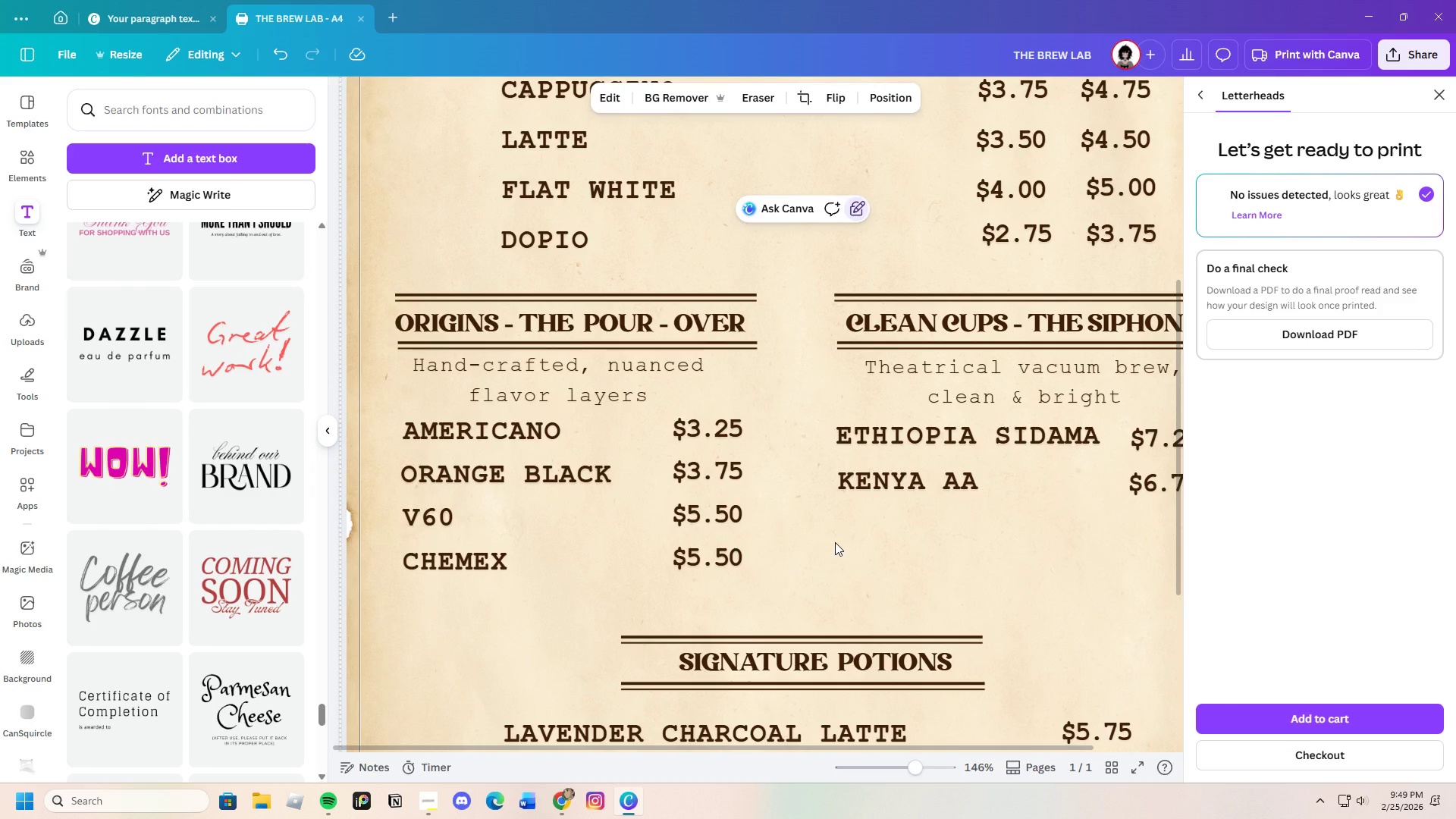 
scroll: coordinate [835, 542], scroll_direction: down, amount: 1.0
 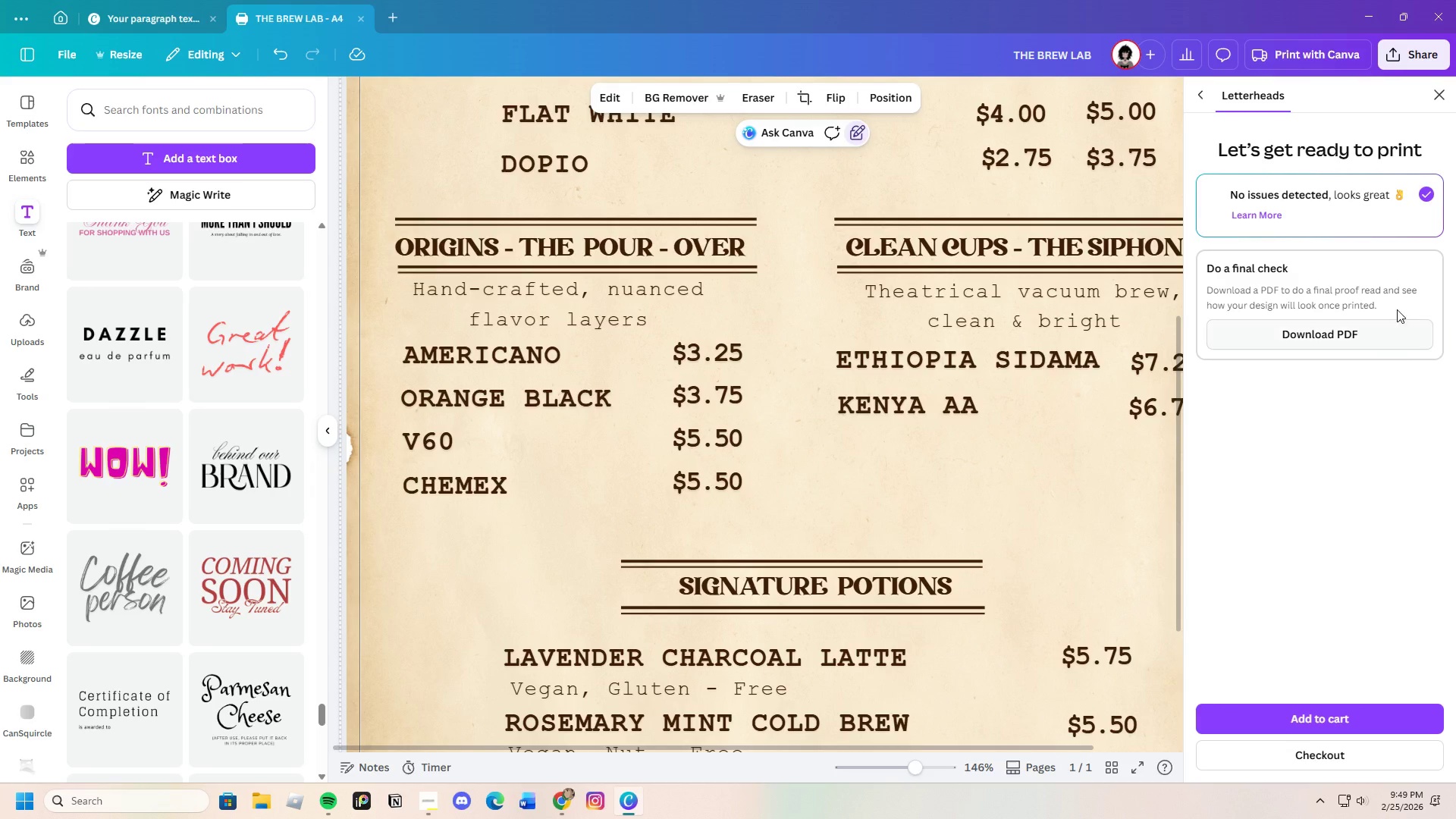 
left_click([1442, 95])
 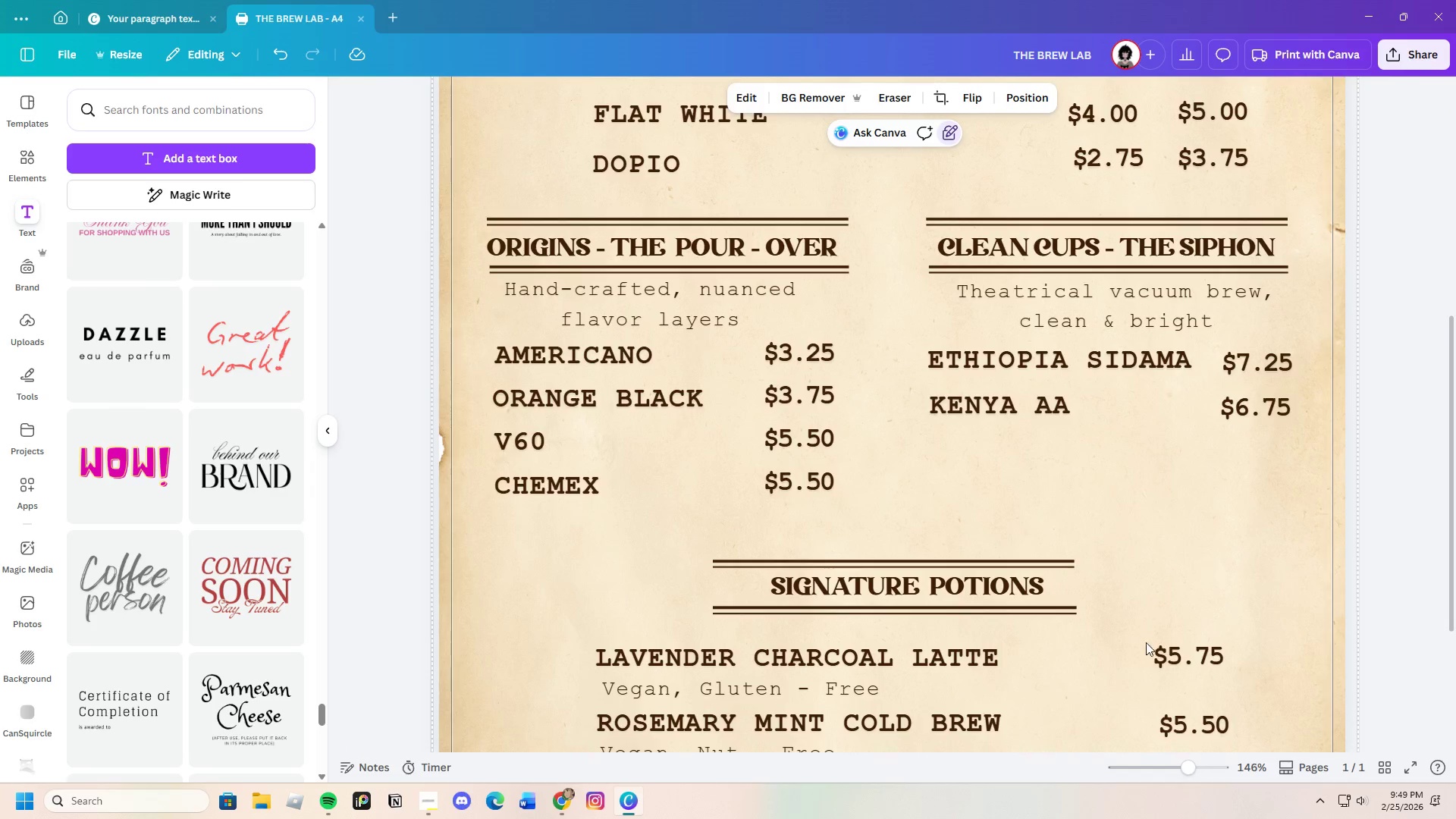 
scroll: coordinate [1010, 656], scroll_direction: up, amount: 1.0
 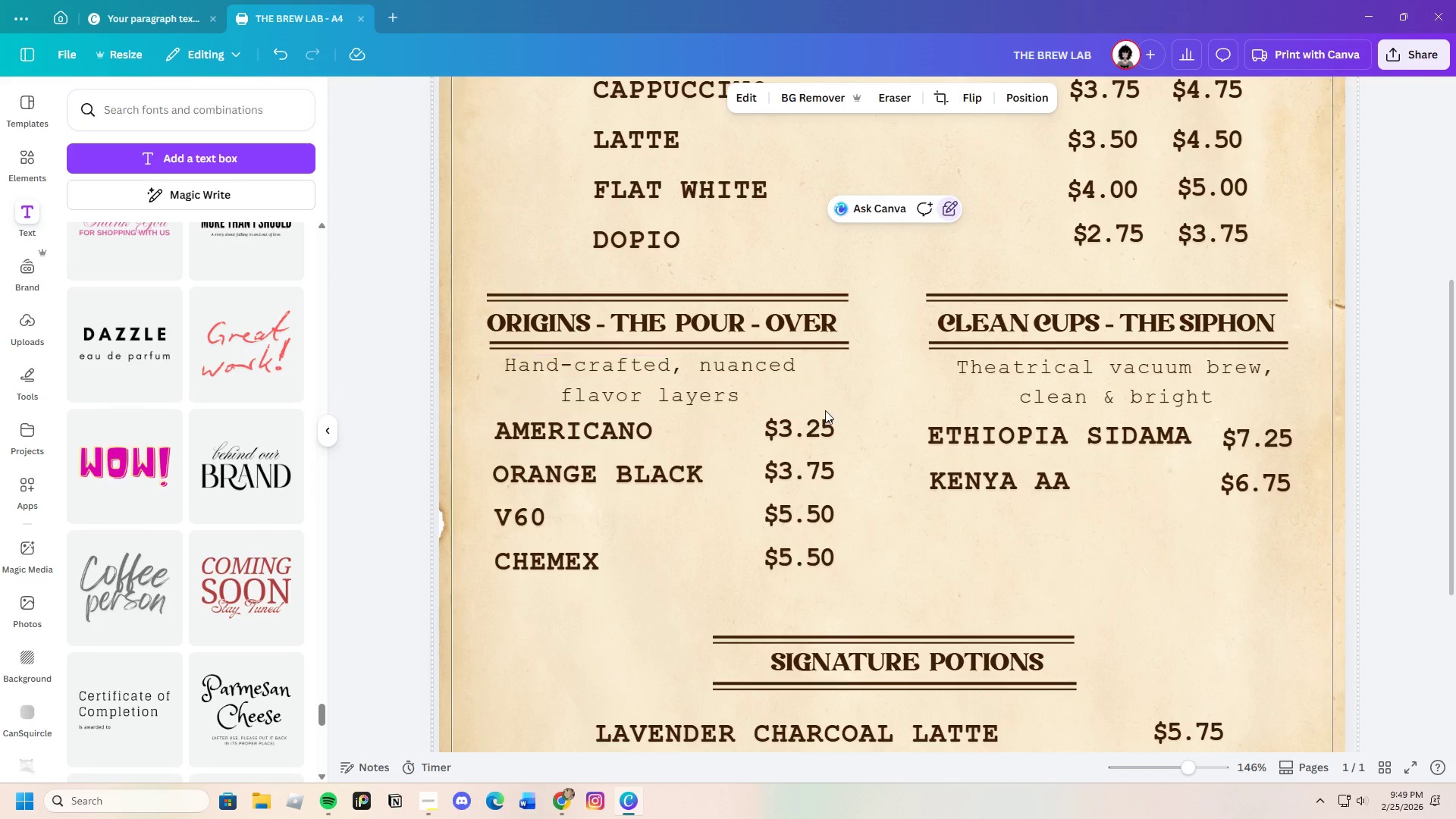 
wait(5.7)
 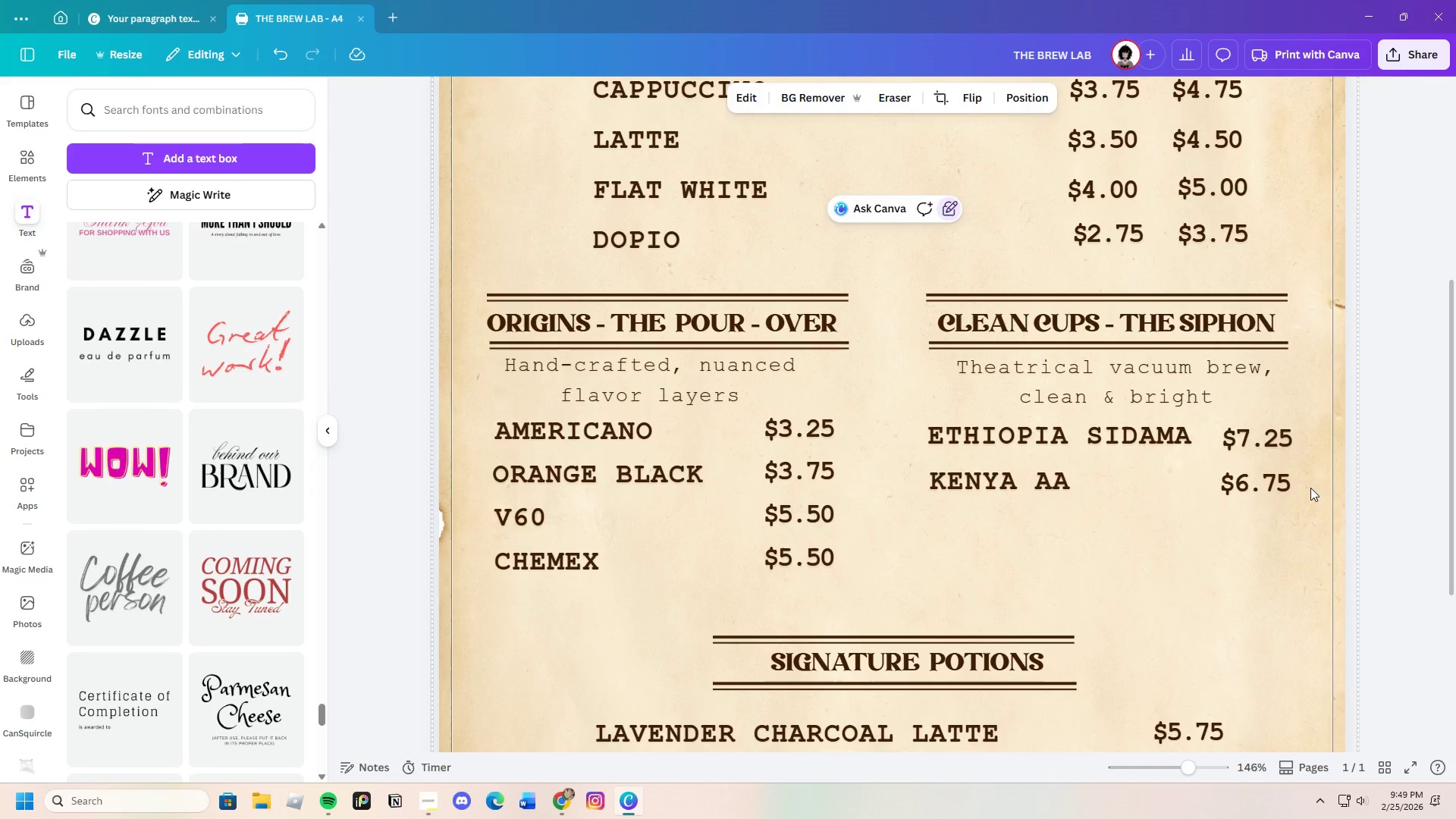 
left_click_drag(start_coordinate=[810, 592], to_coordinate=[816, 425])
 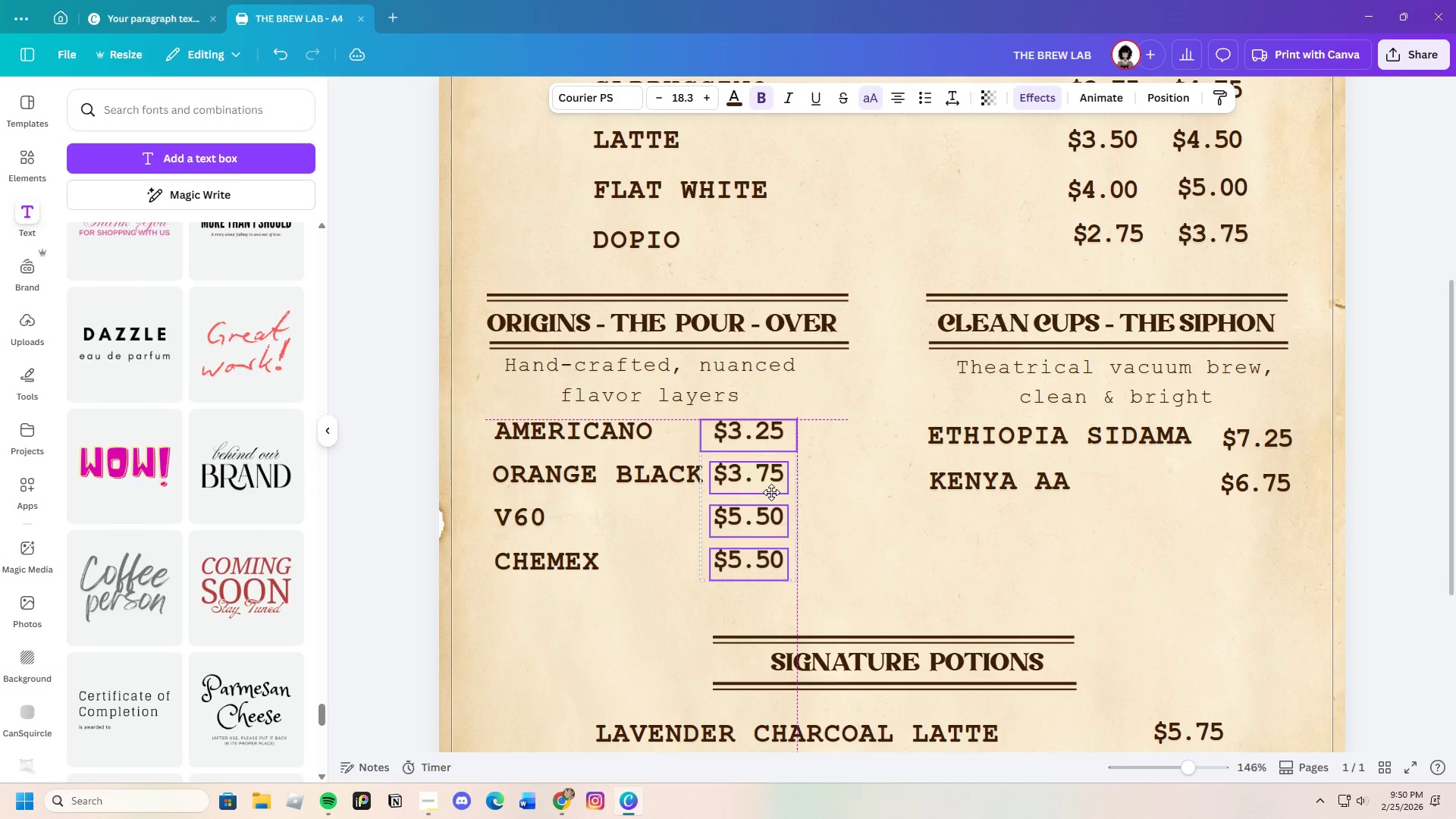 
wait(12.78)
 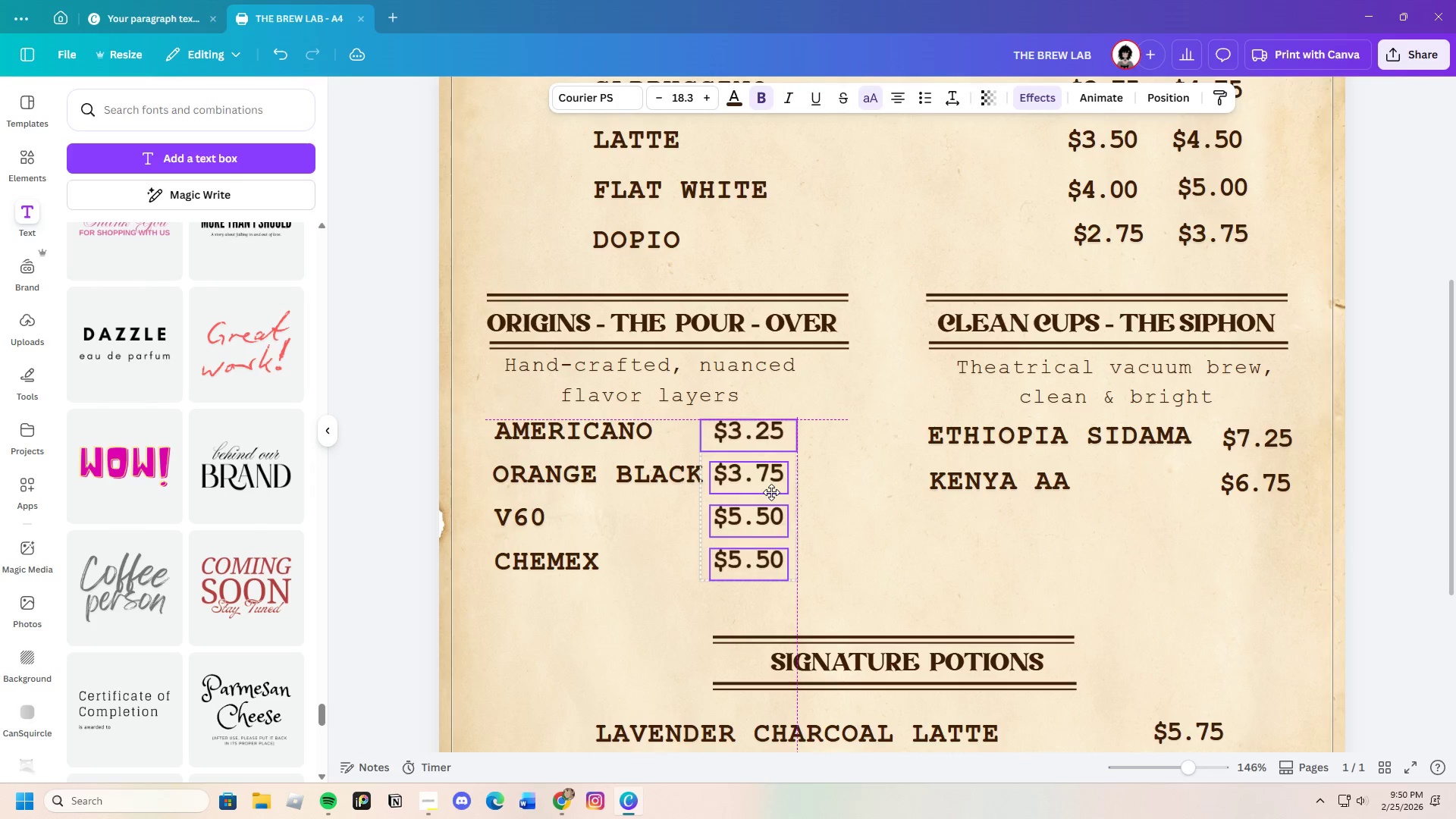 
left_click_drag(start_coordinate=[995, 436], to_coordinate=[994, 432])
 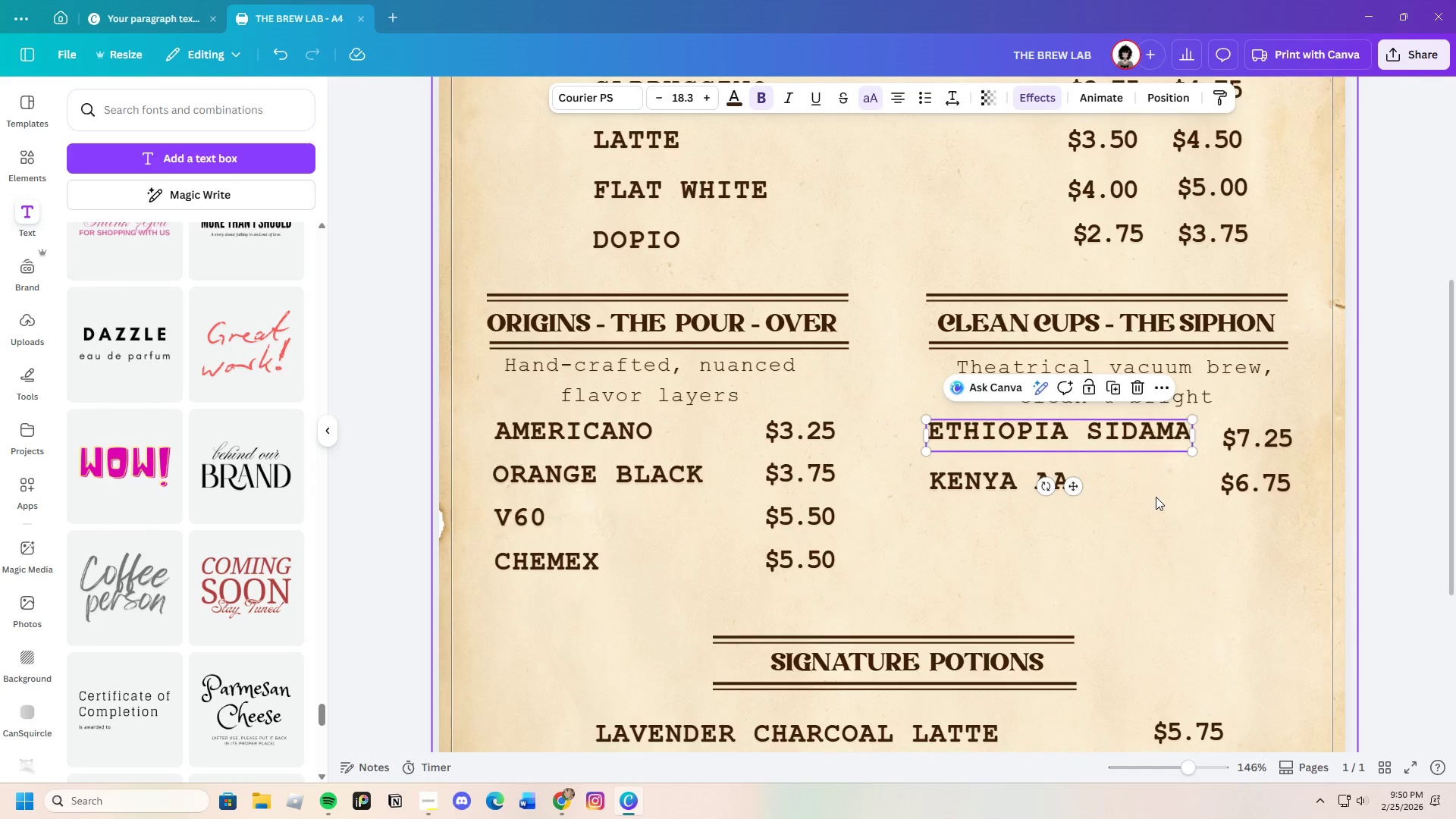 
left_click([1157, 498])
 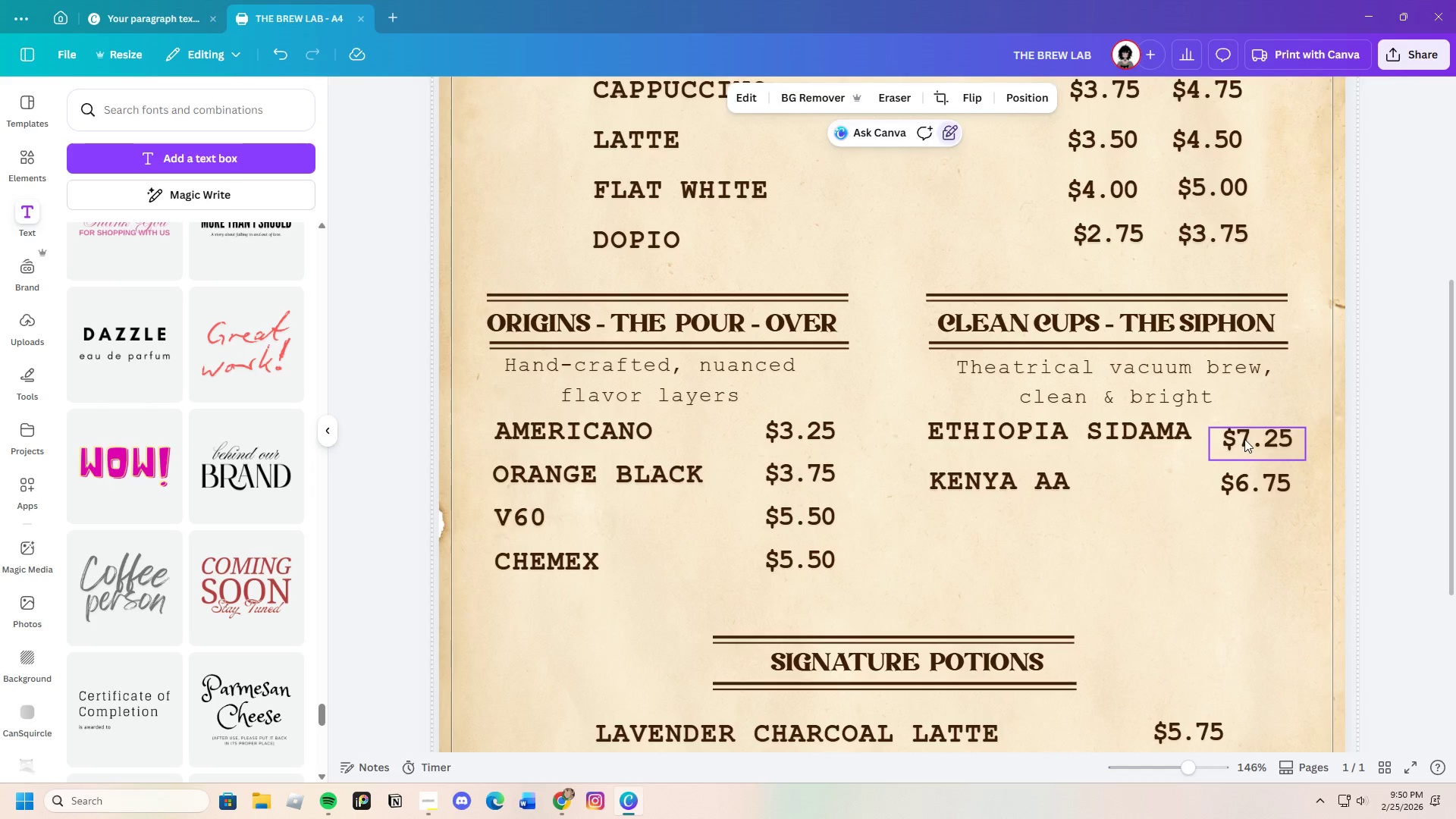 
left_click_drag(start_coordinate=[1244, 439], to_coordinate=[1233, 431])
 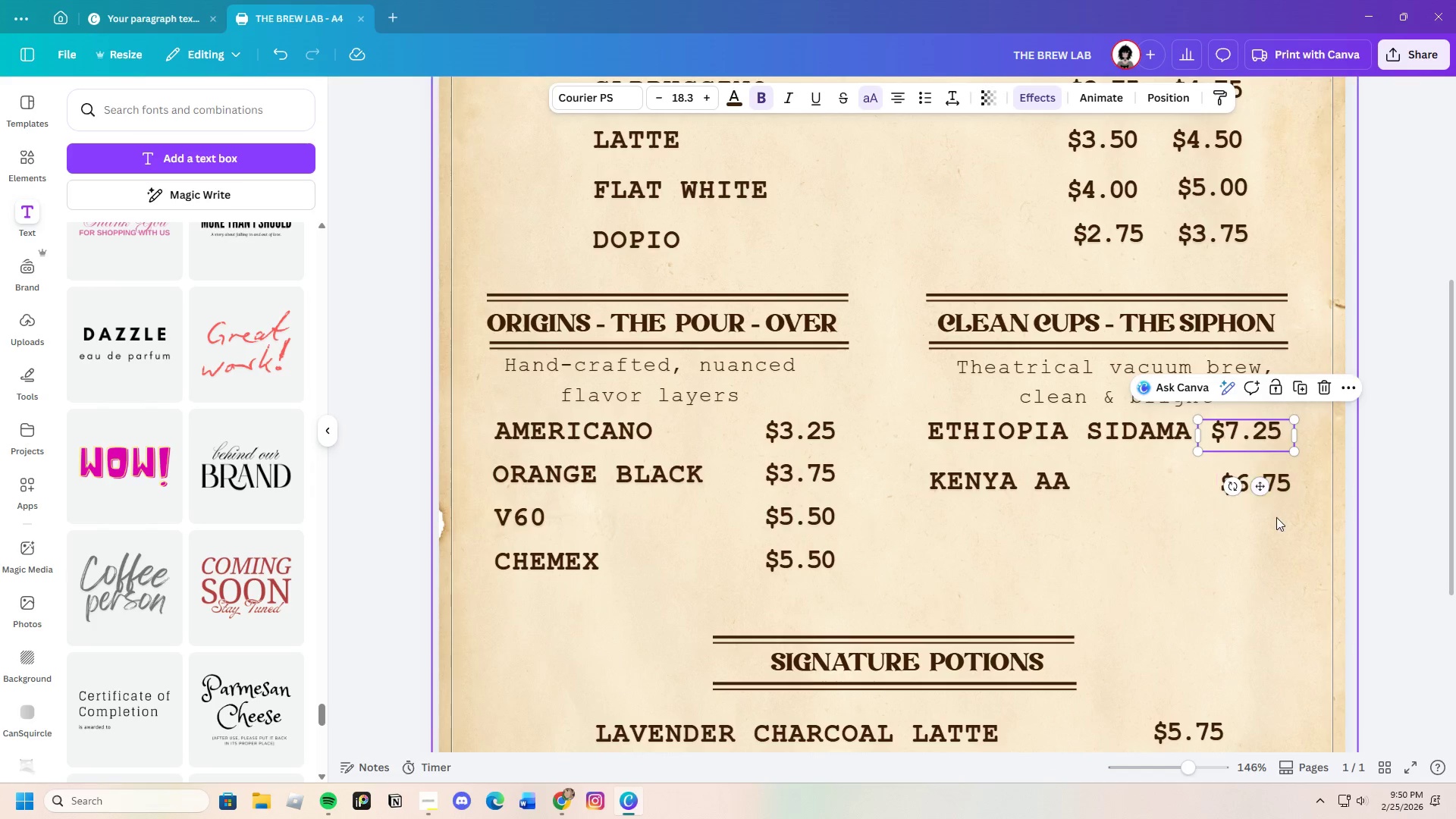 
left_click([1277, 518])
 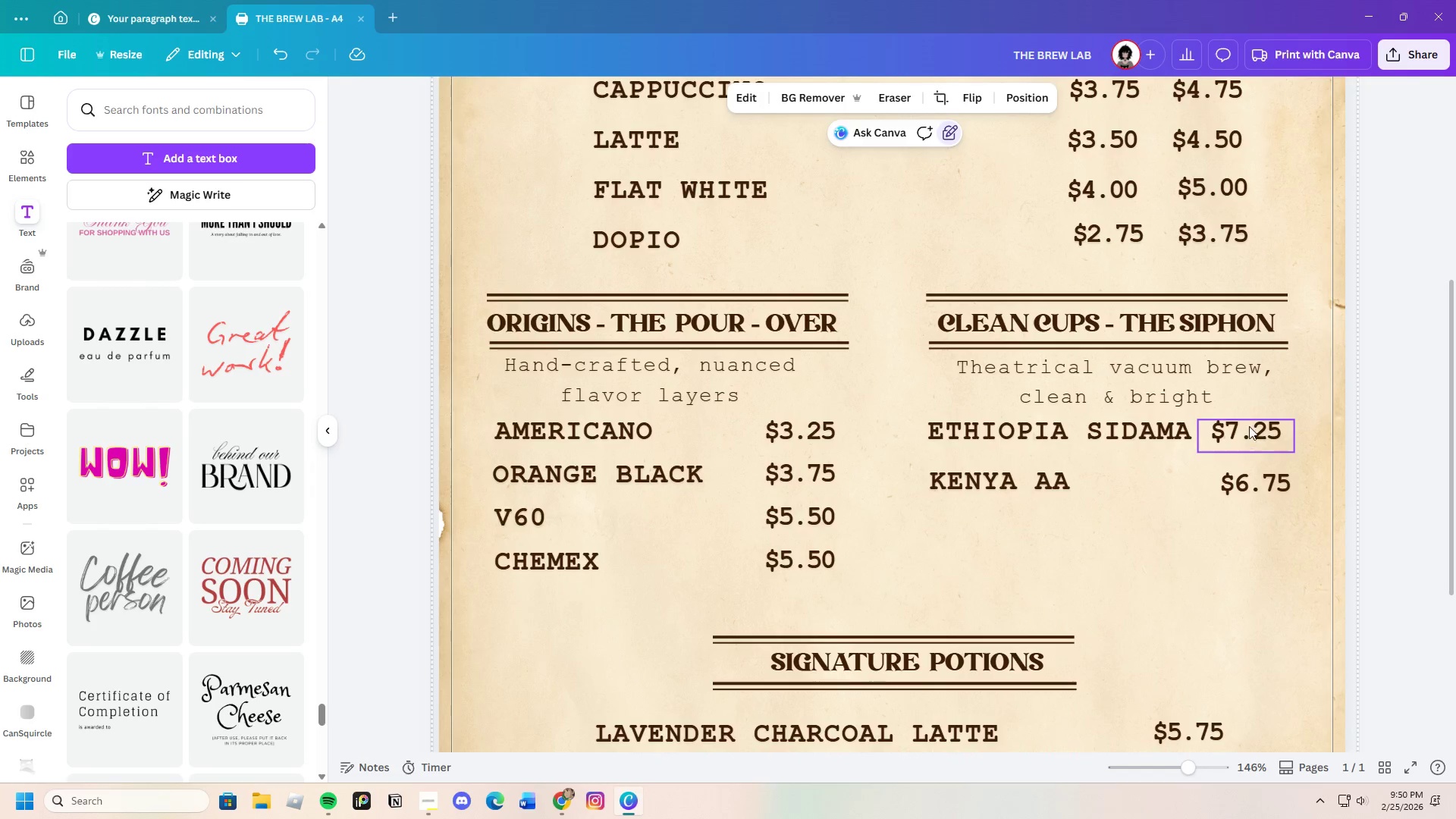 
left_click_drag(start_coordinate=[1249, 426], to_coordinate=[1253, 425])
 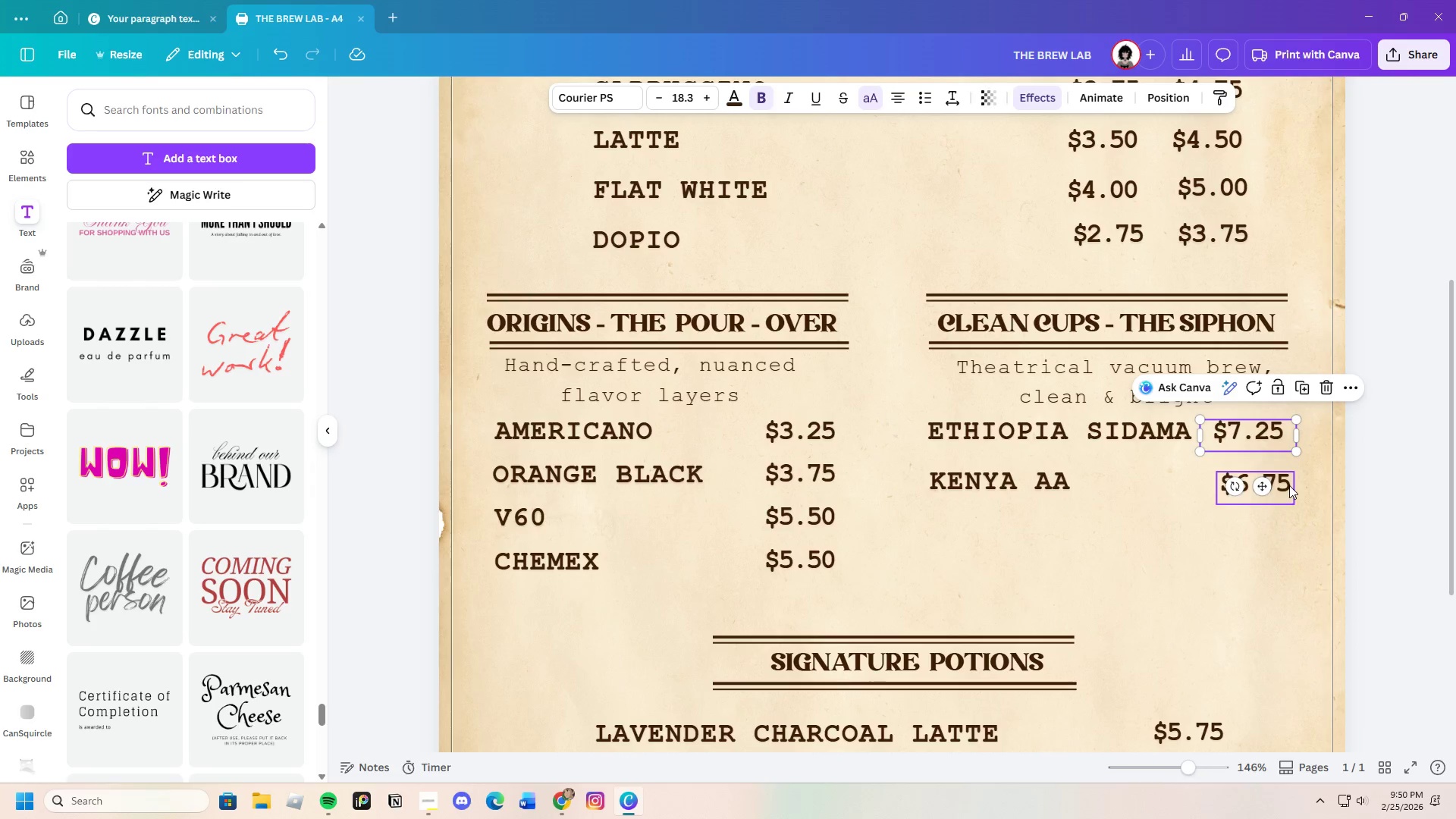 
left_click_drag(start_coordinate=[1289, 485], to_coordinate=[1282, 480])
 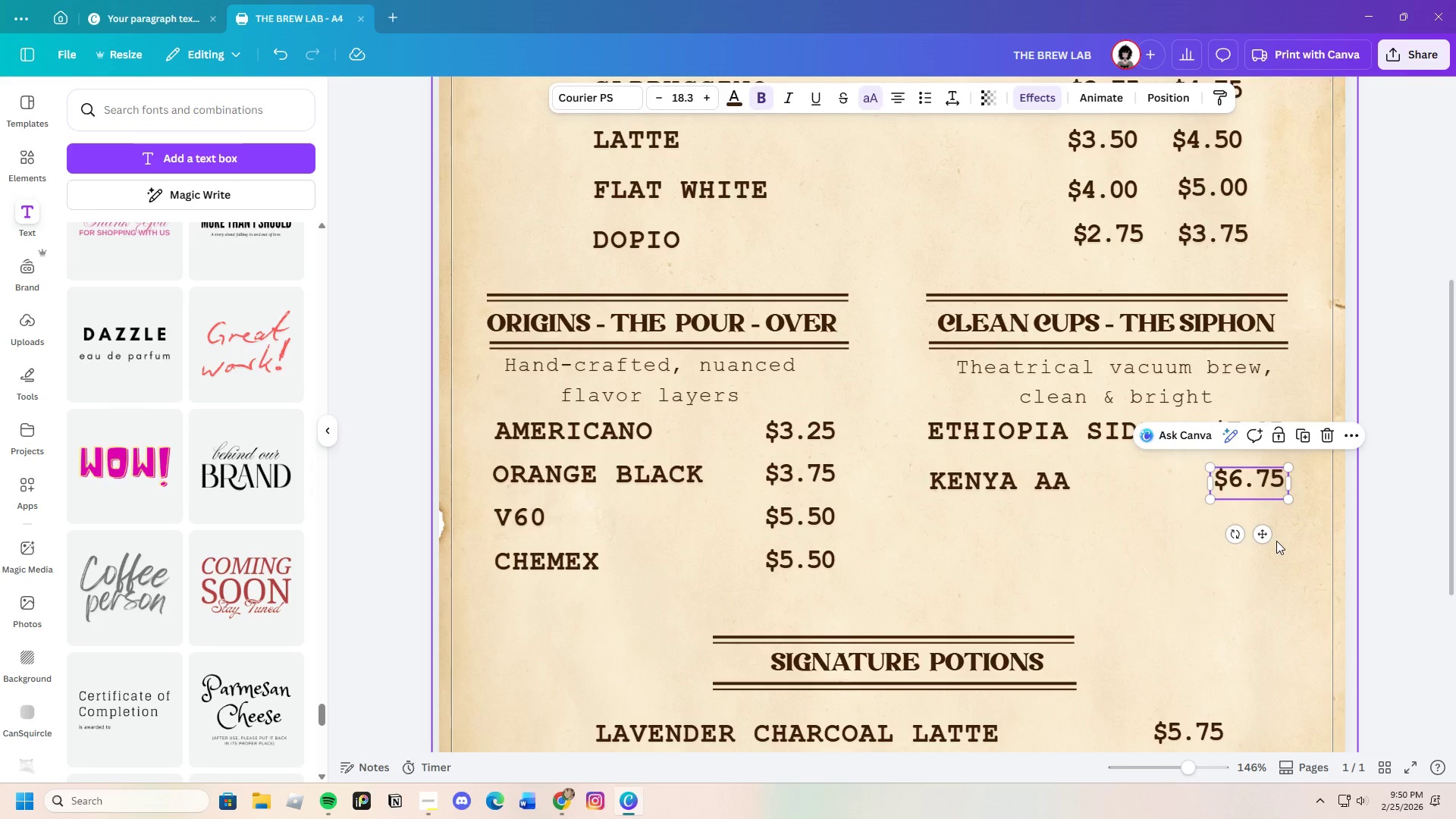 
left_click([1276, 541])
 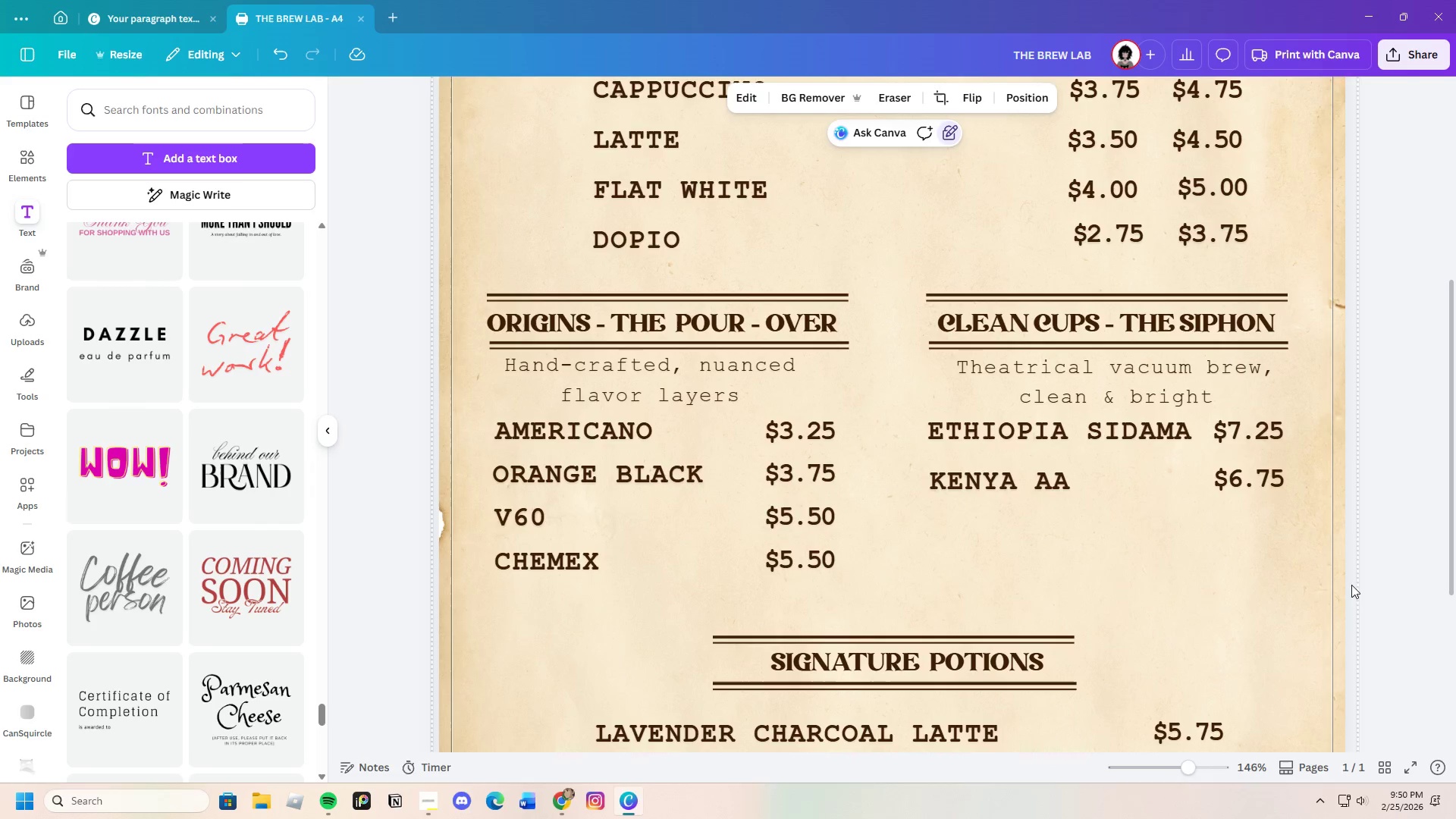 
scroll: coordinate [1085, 627], scroll_direction: down, amount: 2.0
 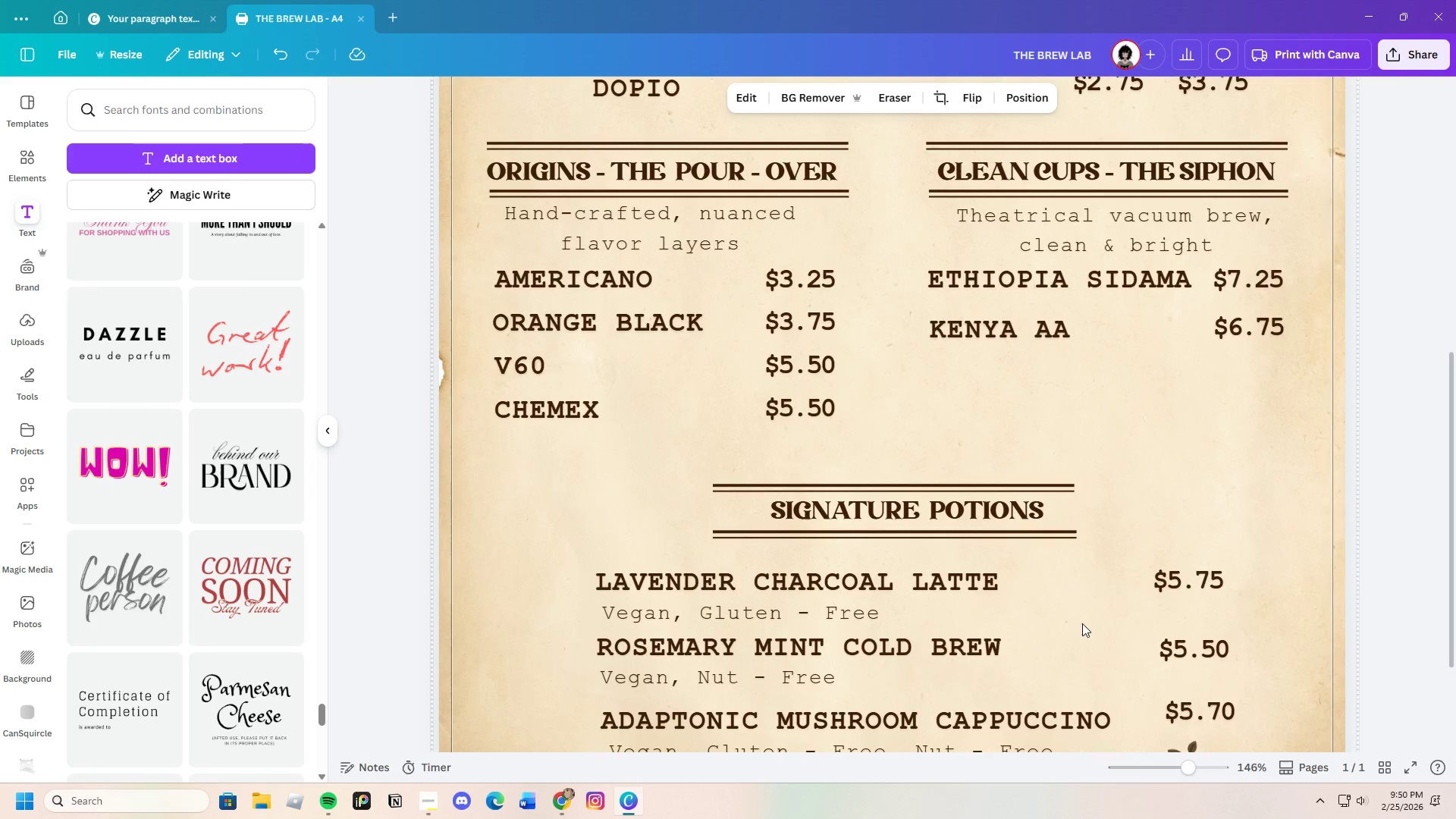 
scroll: coordinate [1082, 621], scroll_direction: up, amount: 6.0
 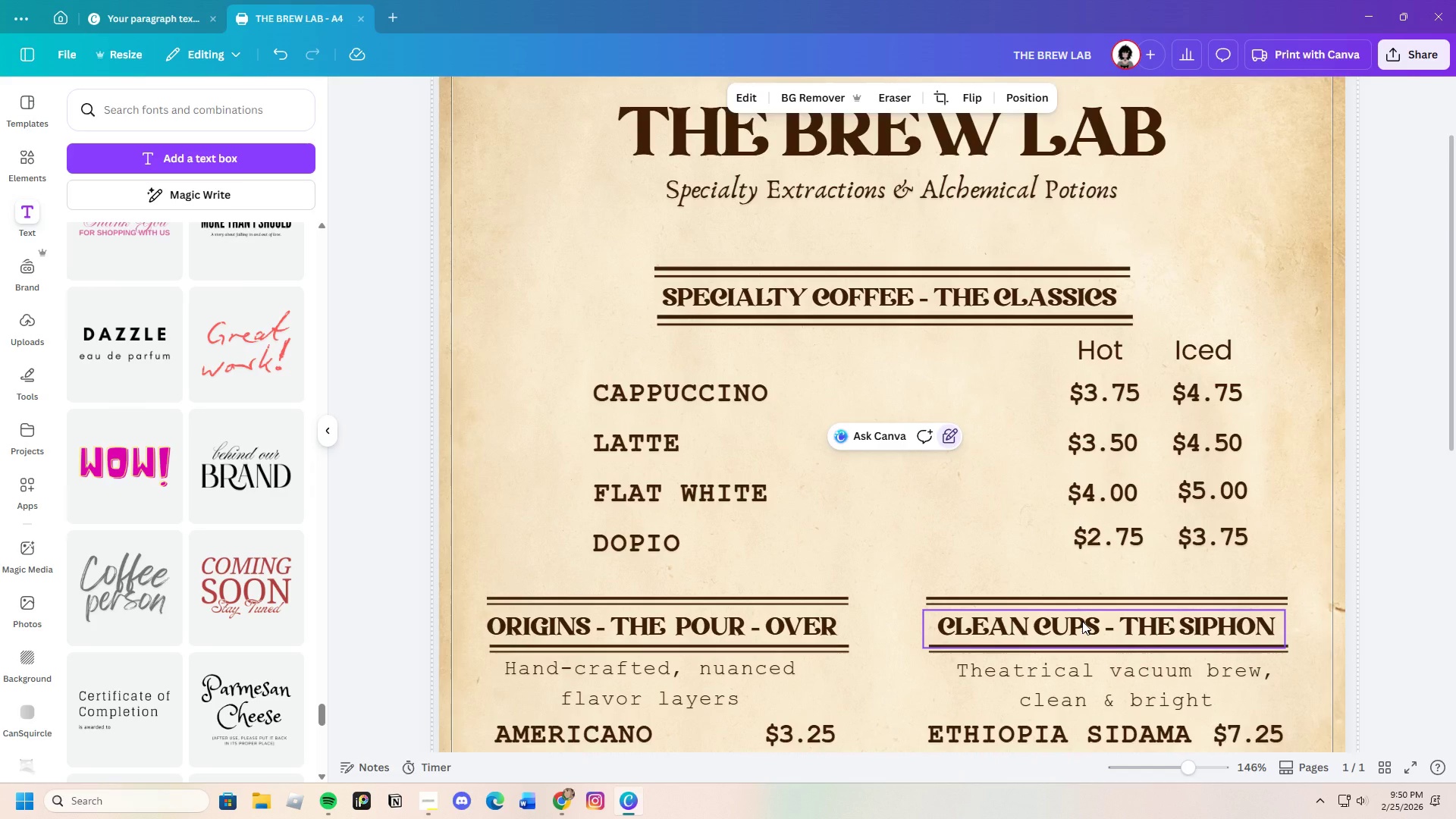 
scroll: coordinate [1081, 624], scroll_direction: down, amount: 8.0
 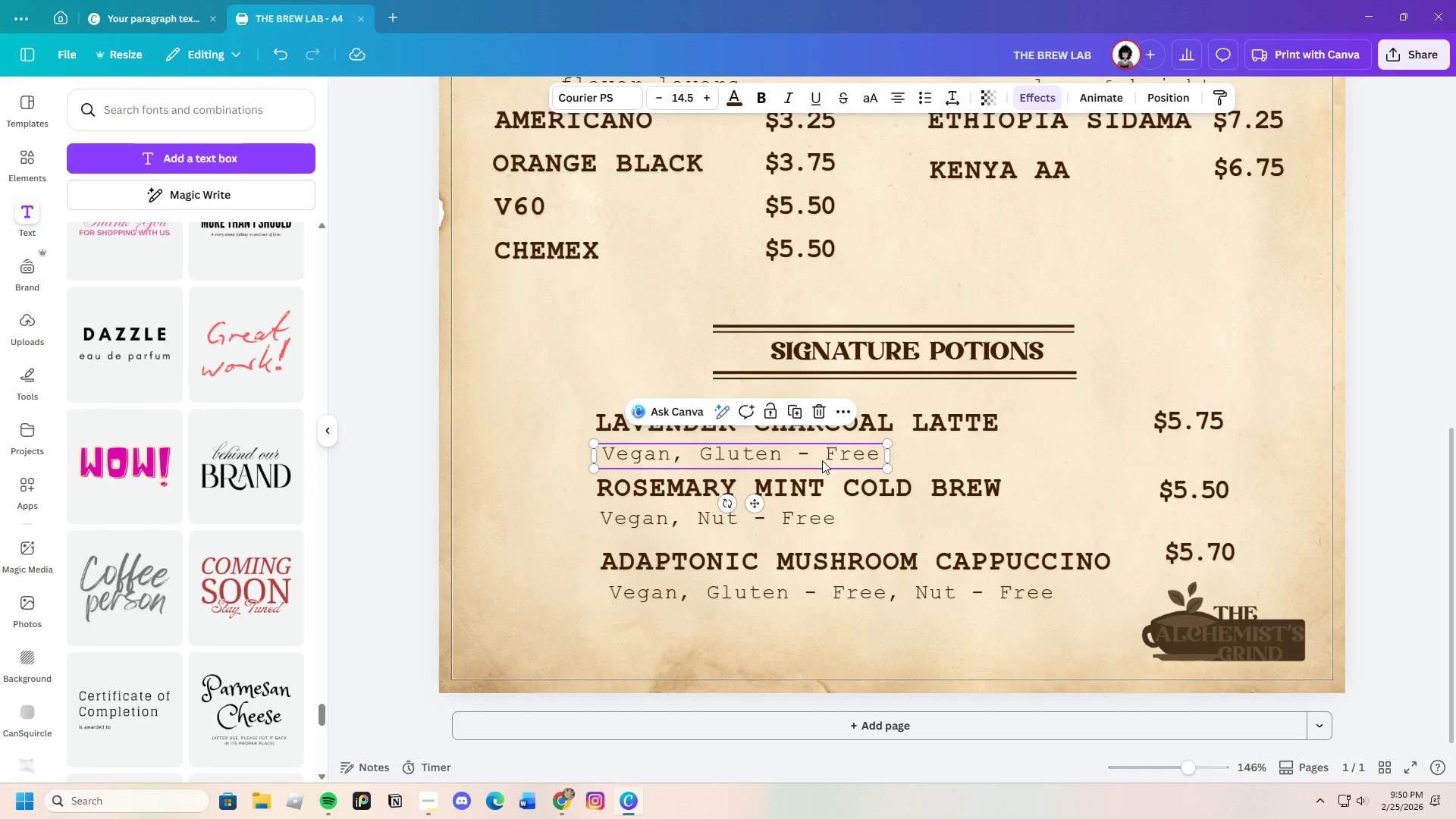 
left_click([797, 457])
 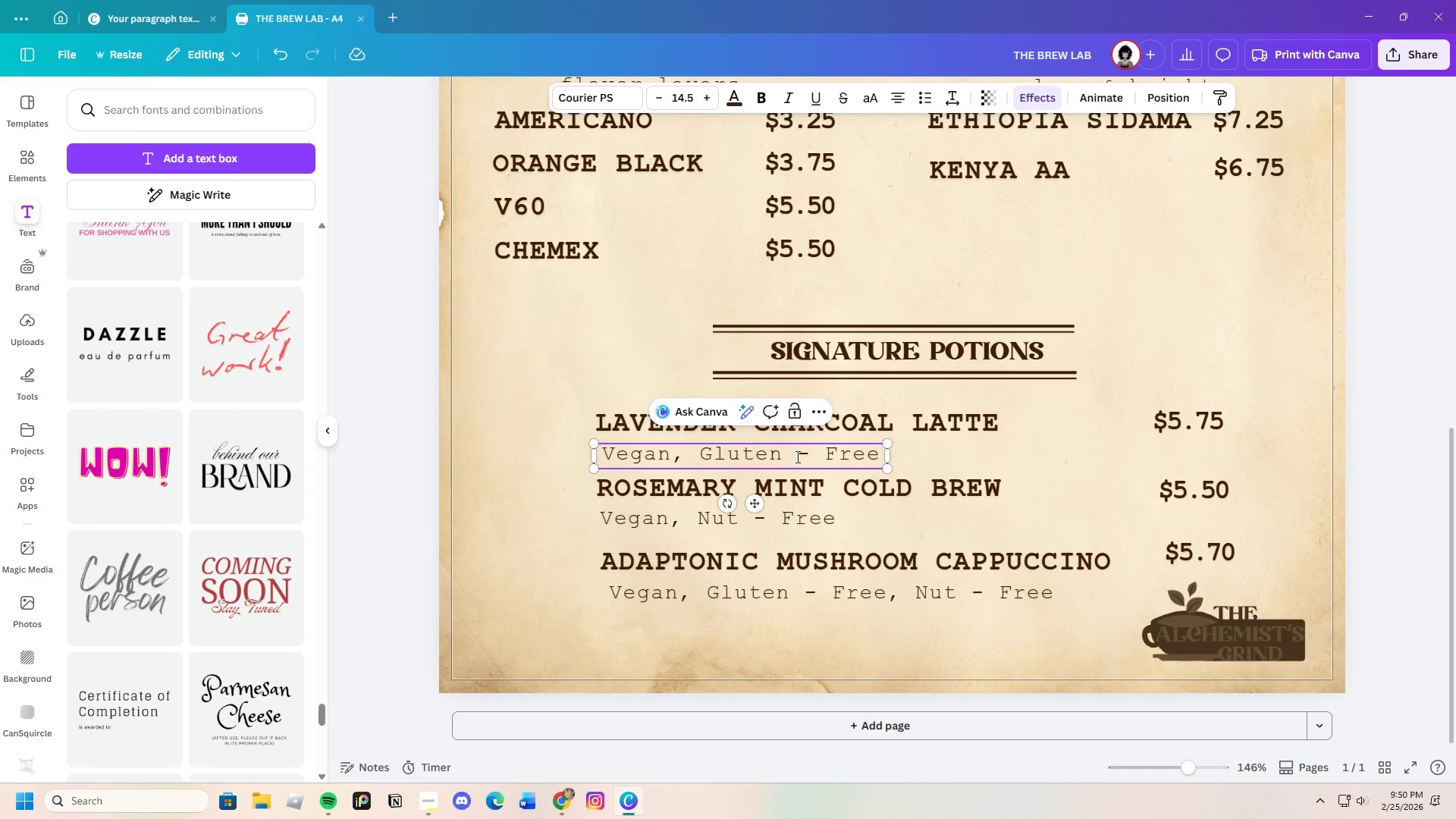 
key(Backspace)
 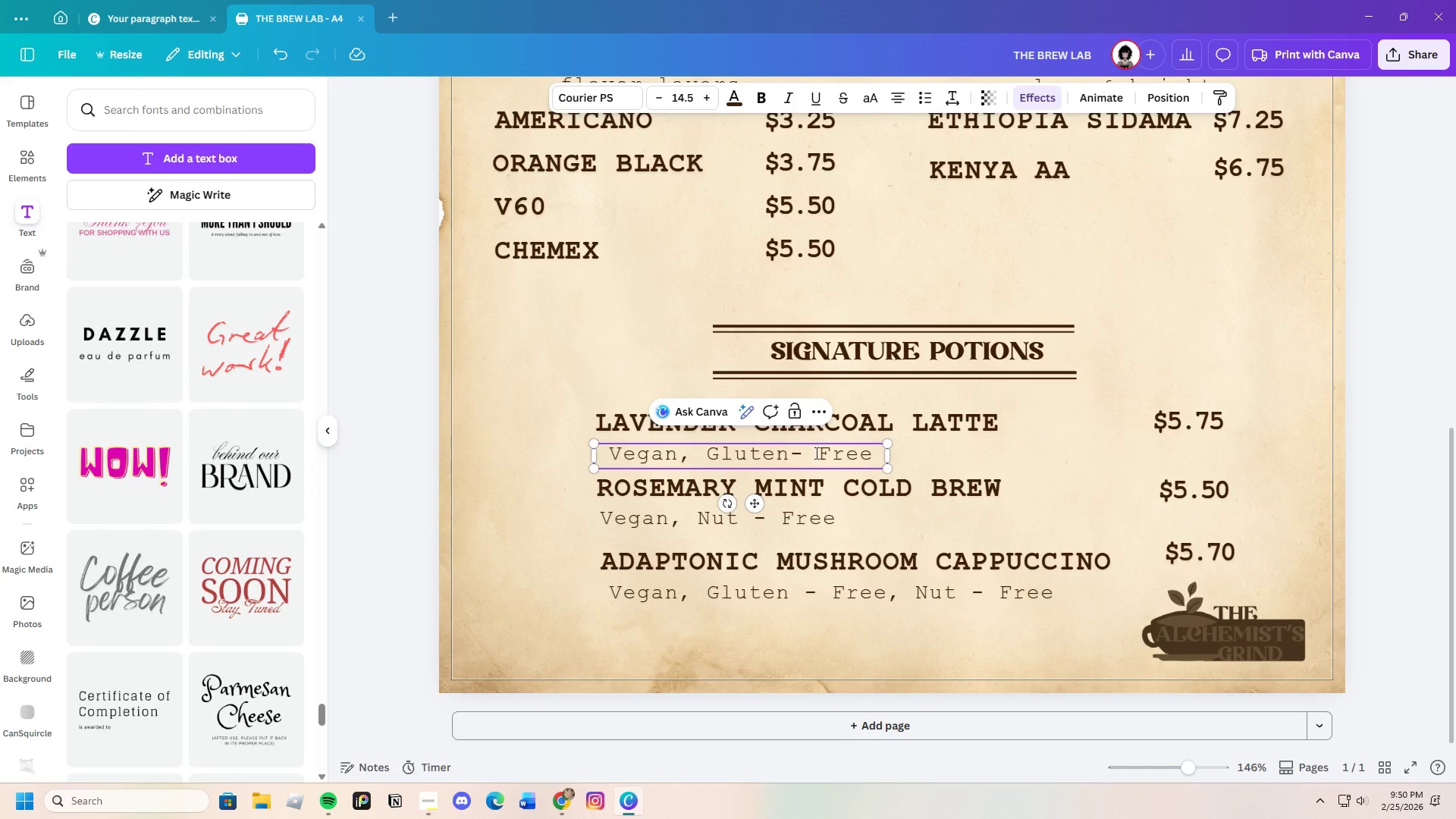 
left_click([815, 453])
 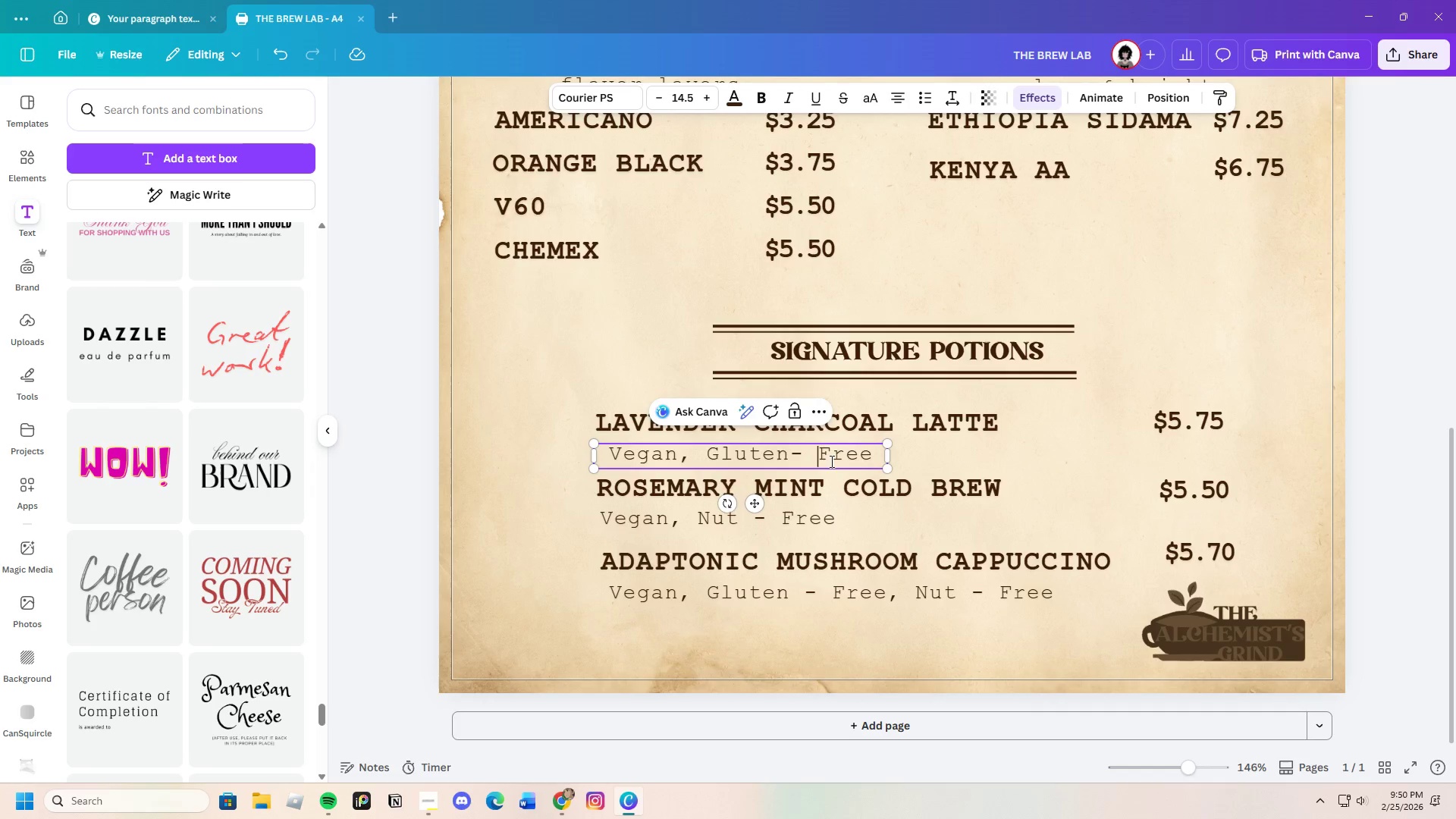 
key(Backspace)
 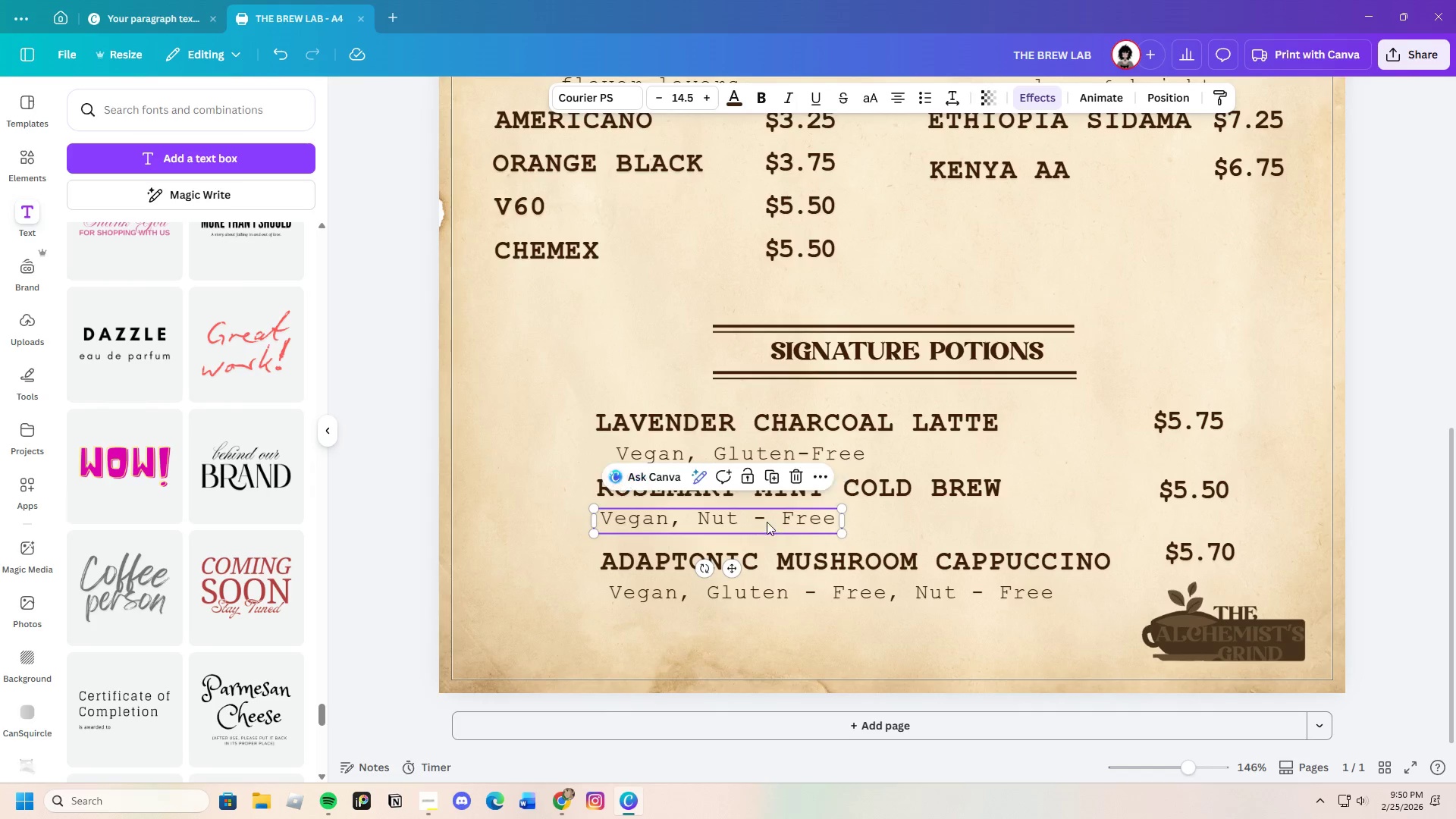 
double_click([752, 521])
 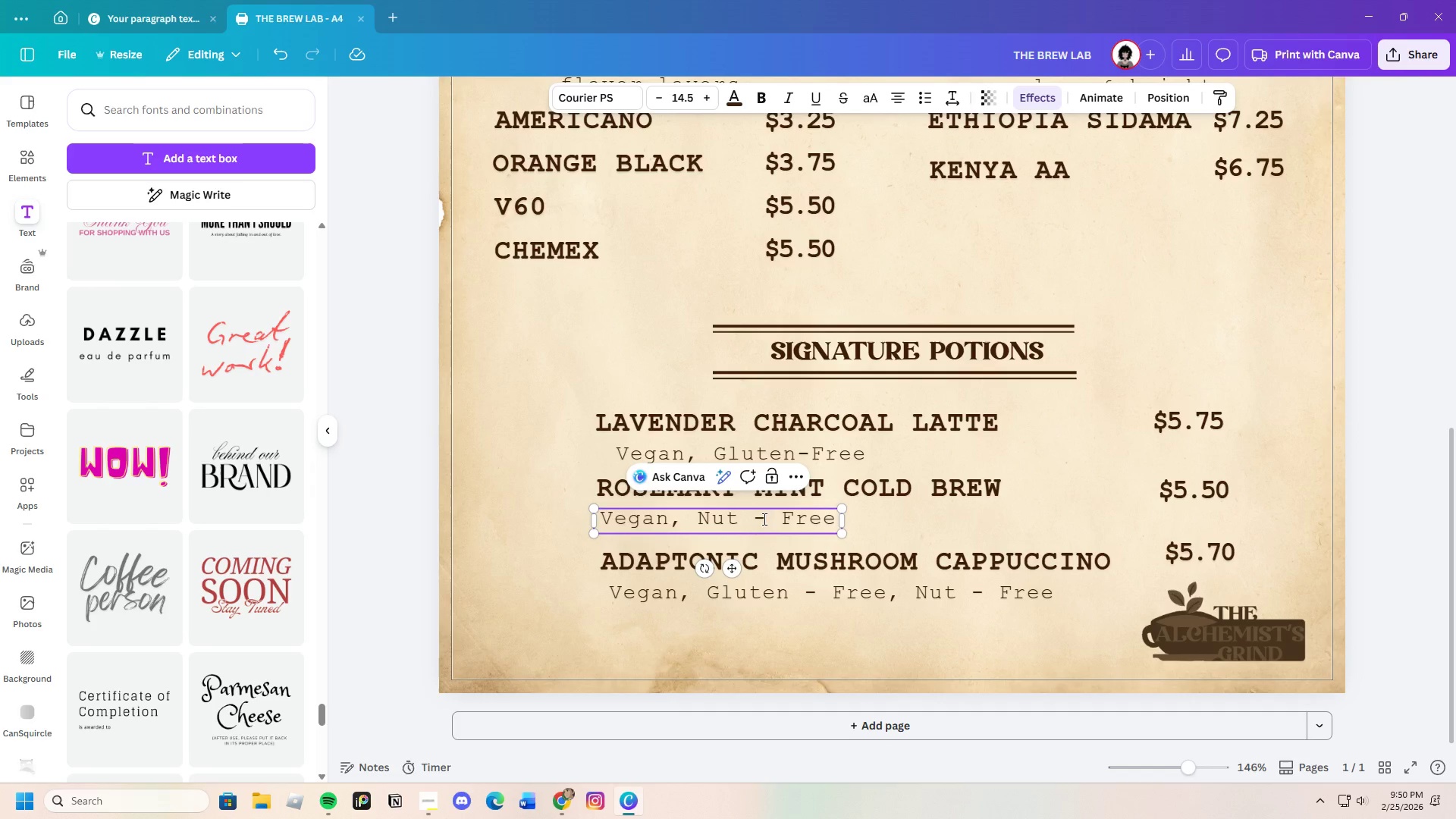 
key(Backspace)
 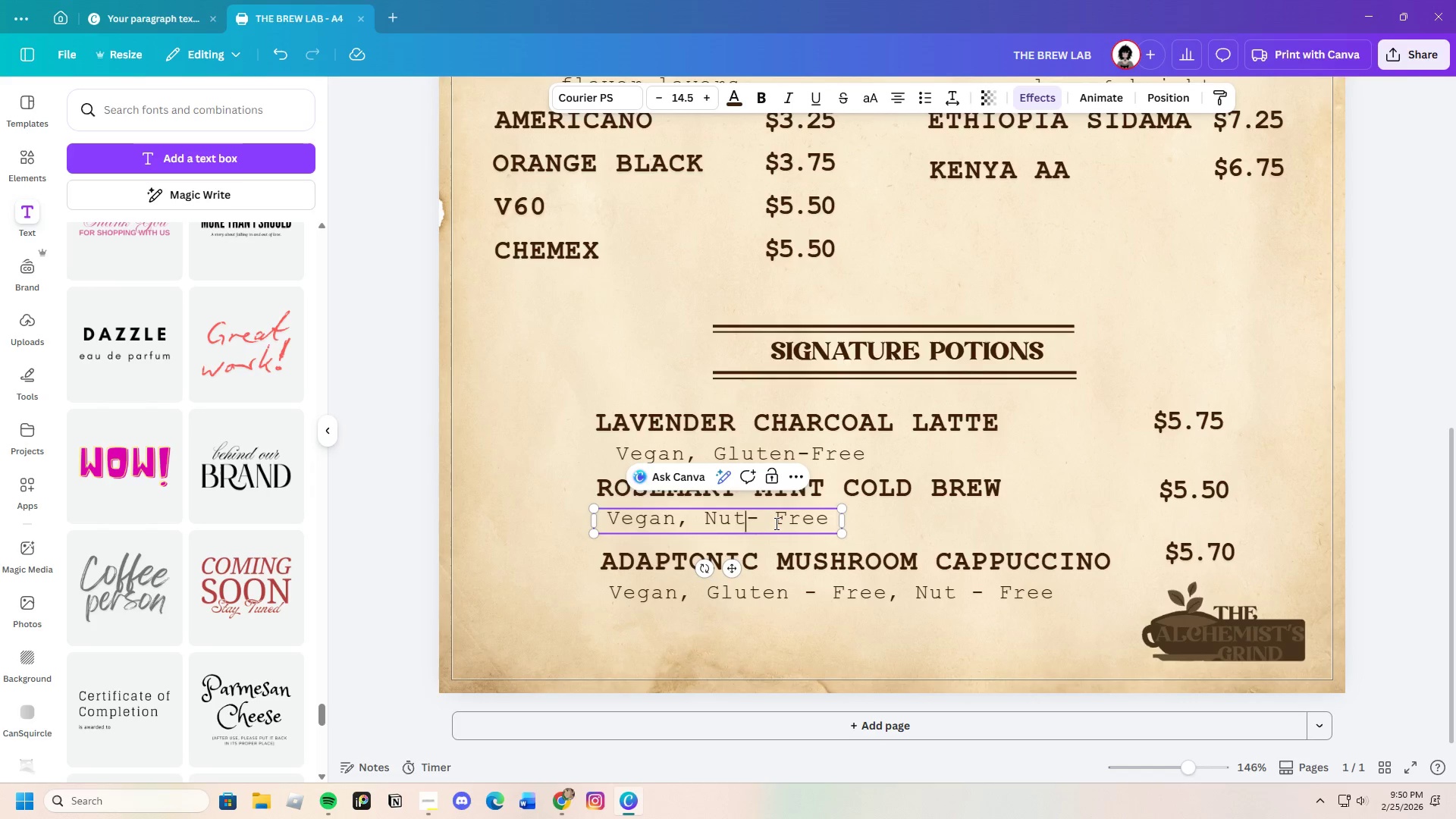 
left_click([775, 523])
 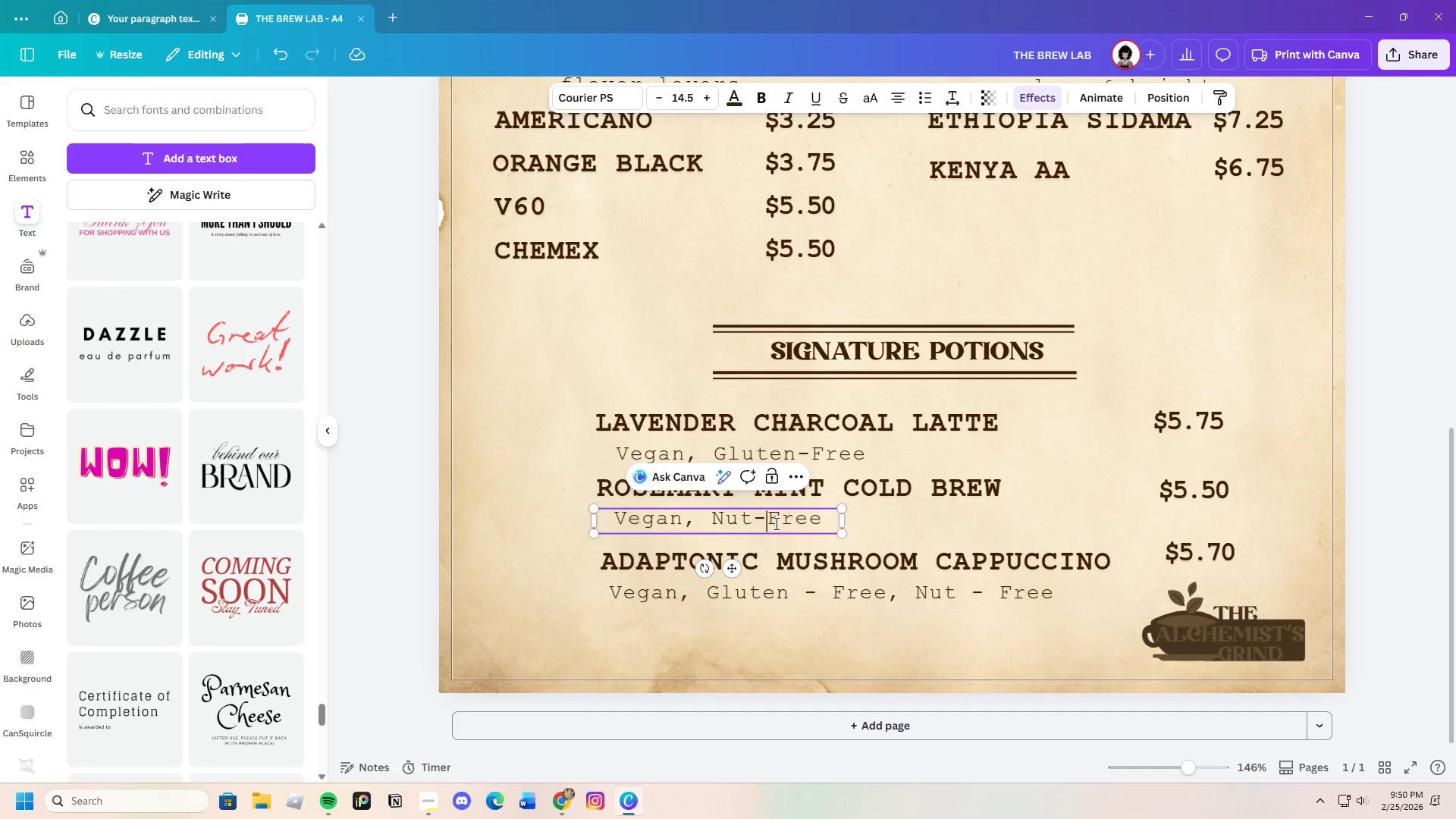 
key(Backspace)
 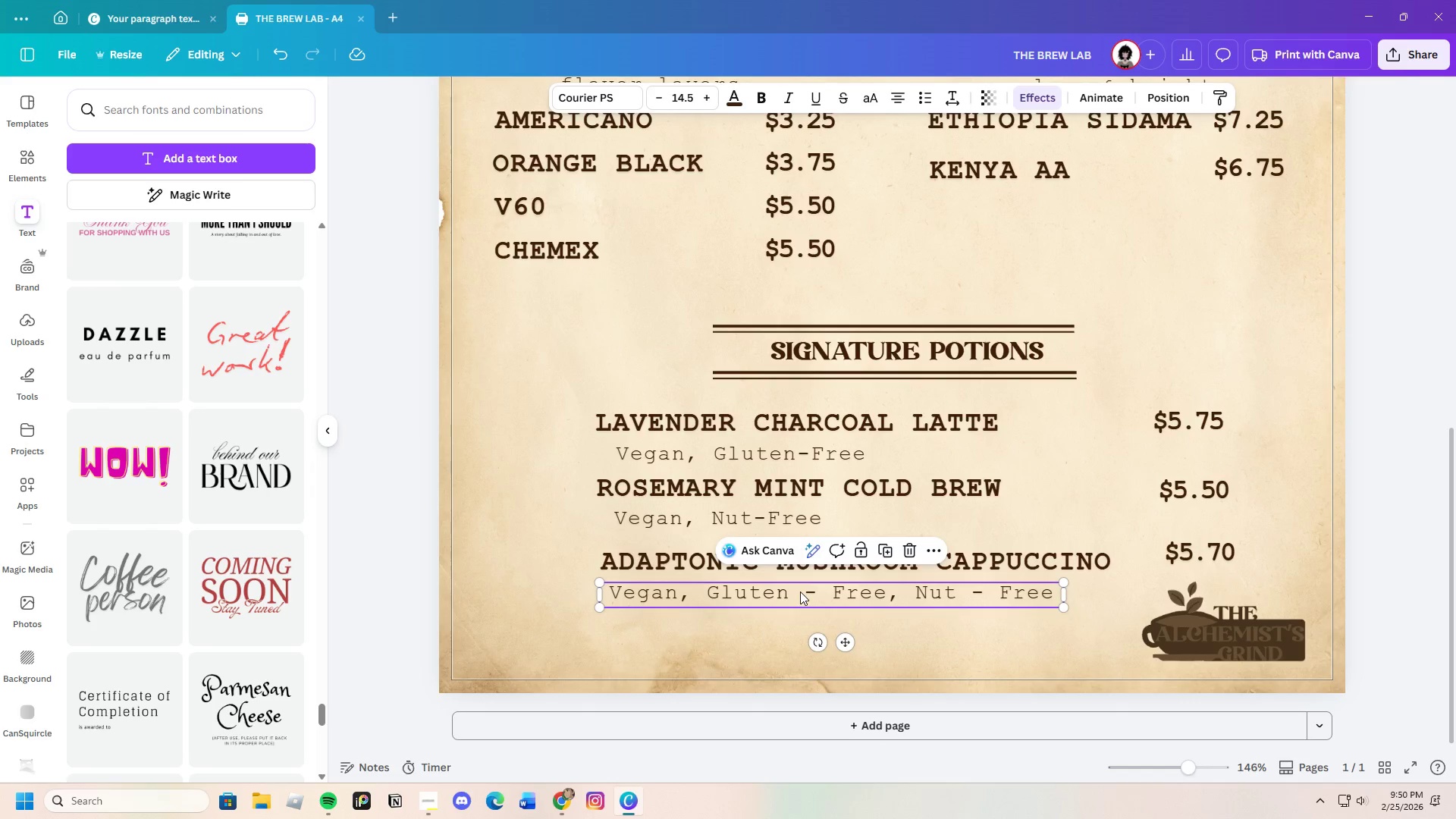 
double_click([800, 592])
 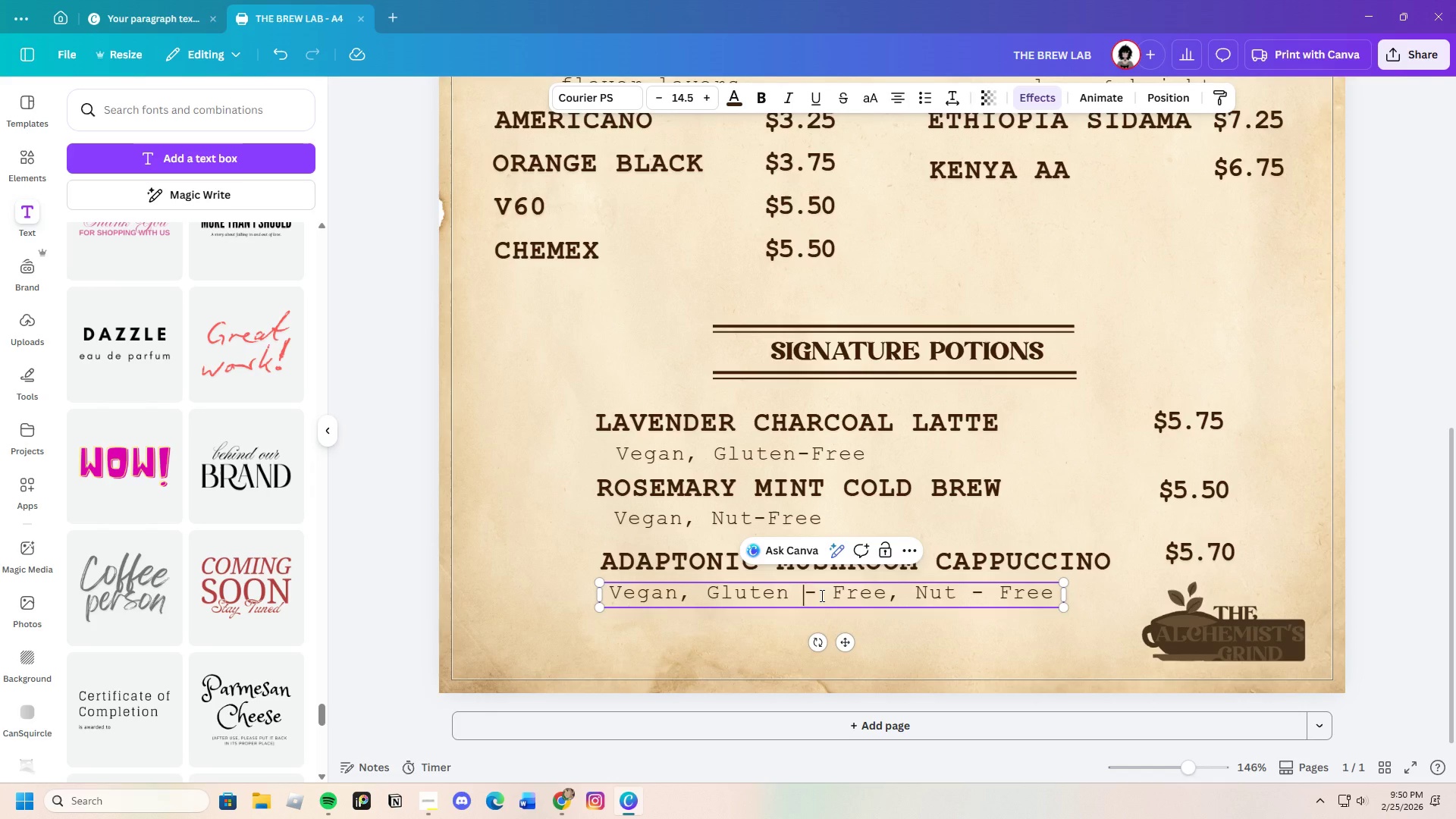 
key(Backspace)
 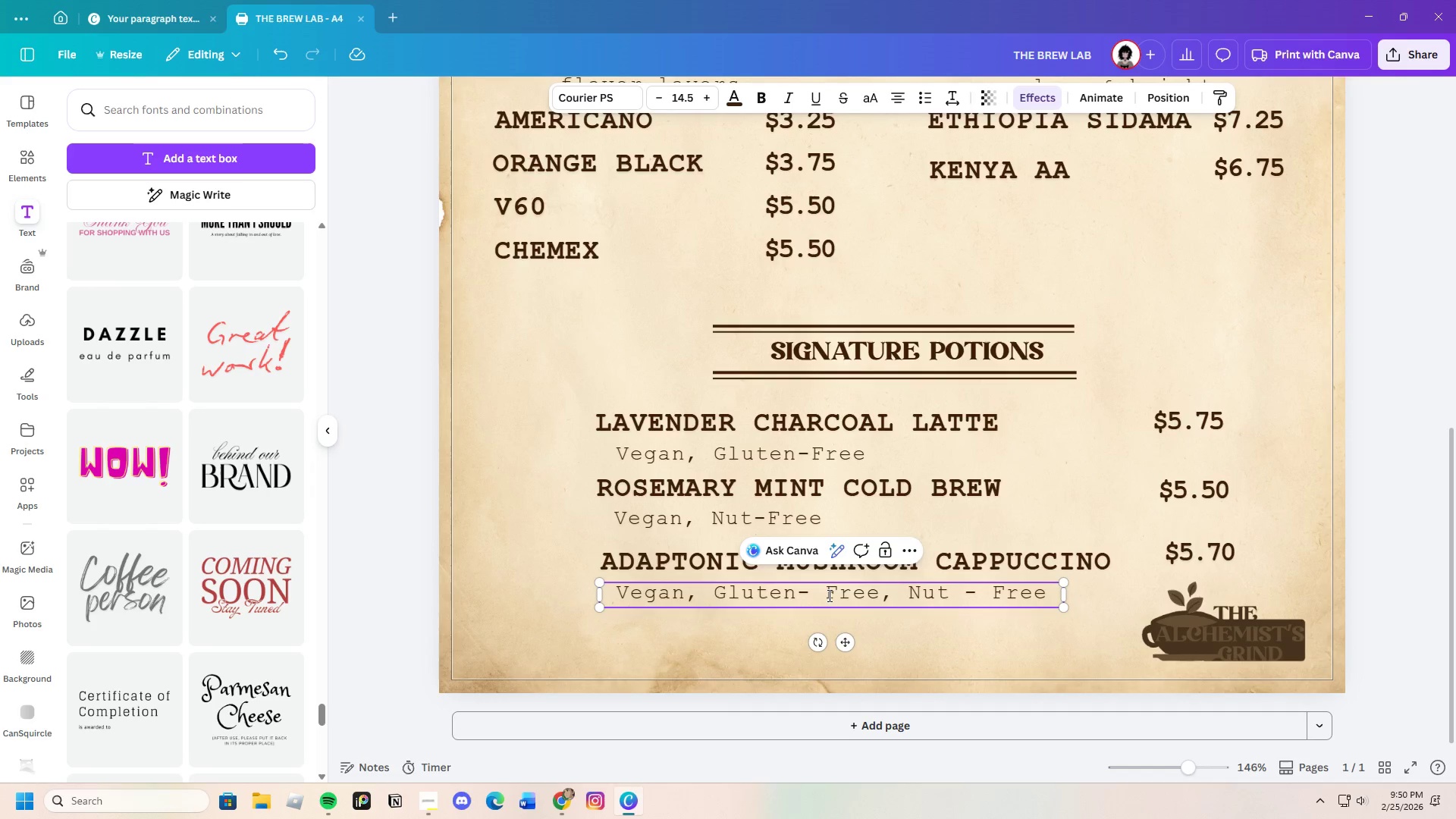 
left_click([828, 595])
 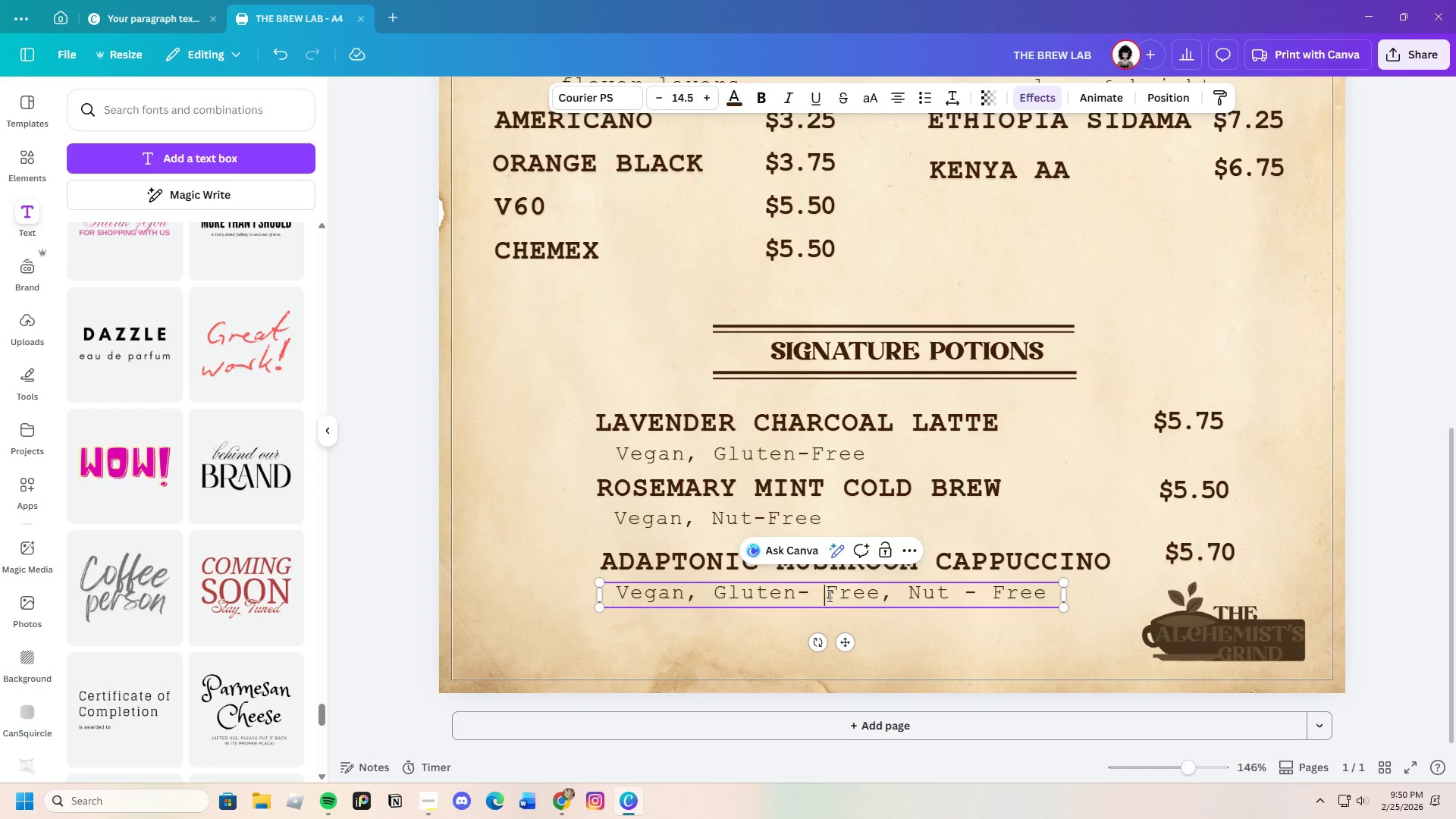 
key(Backspace)
 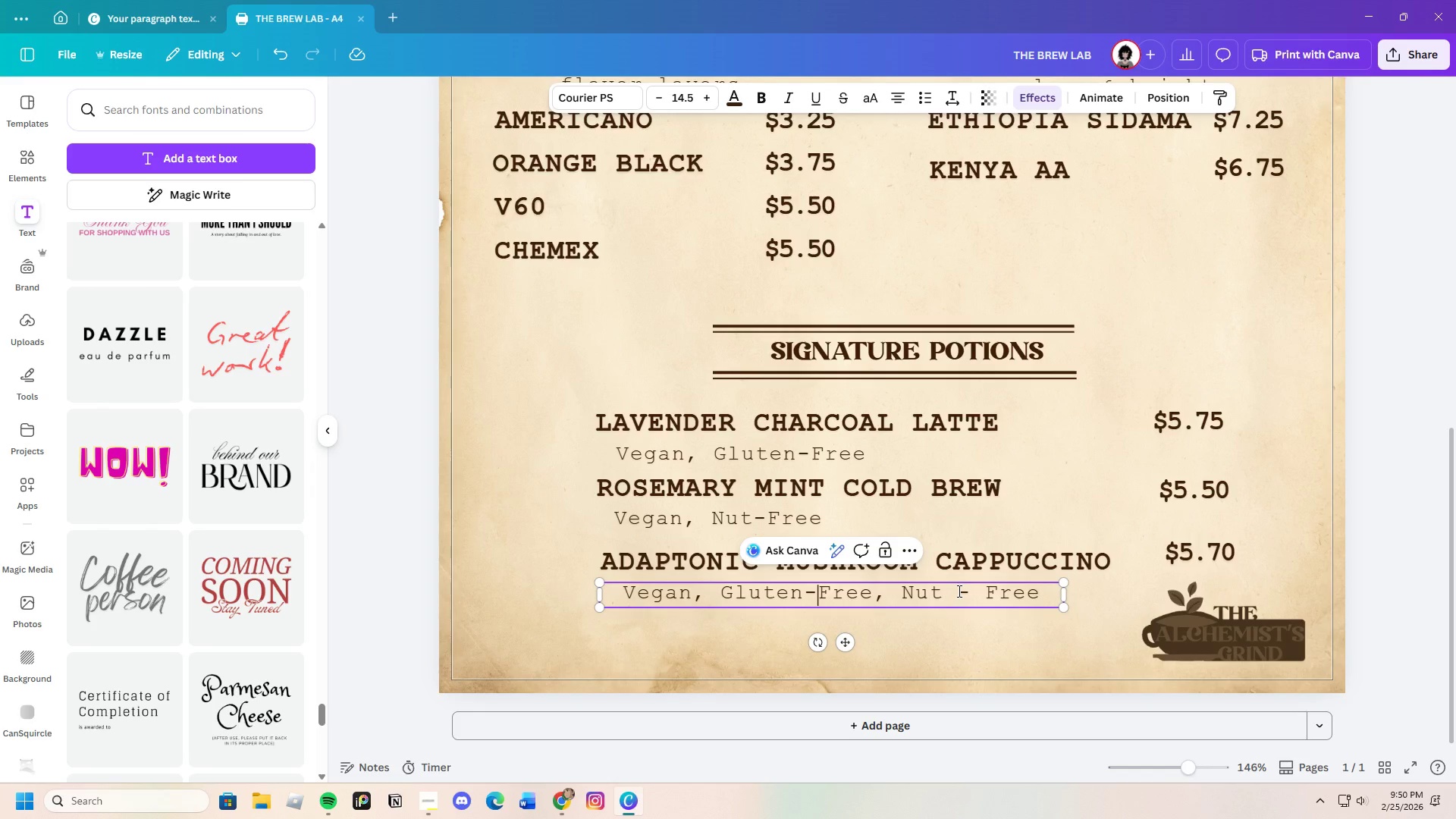 
left_click([954, 593])
 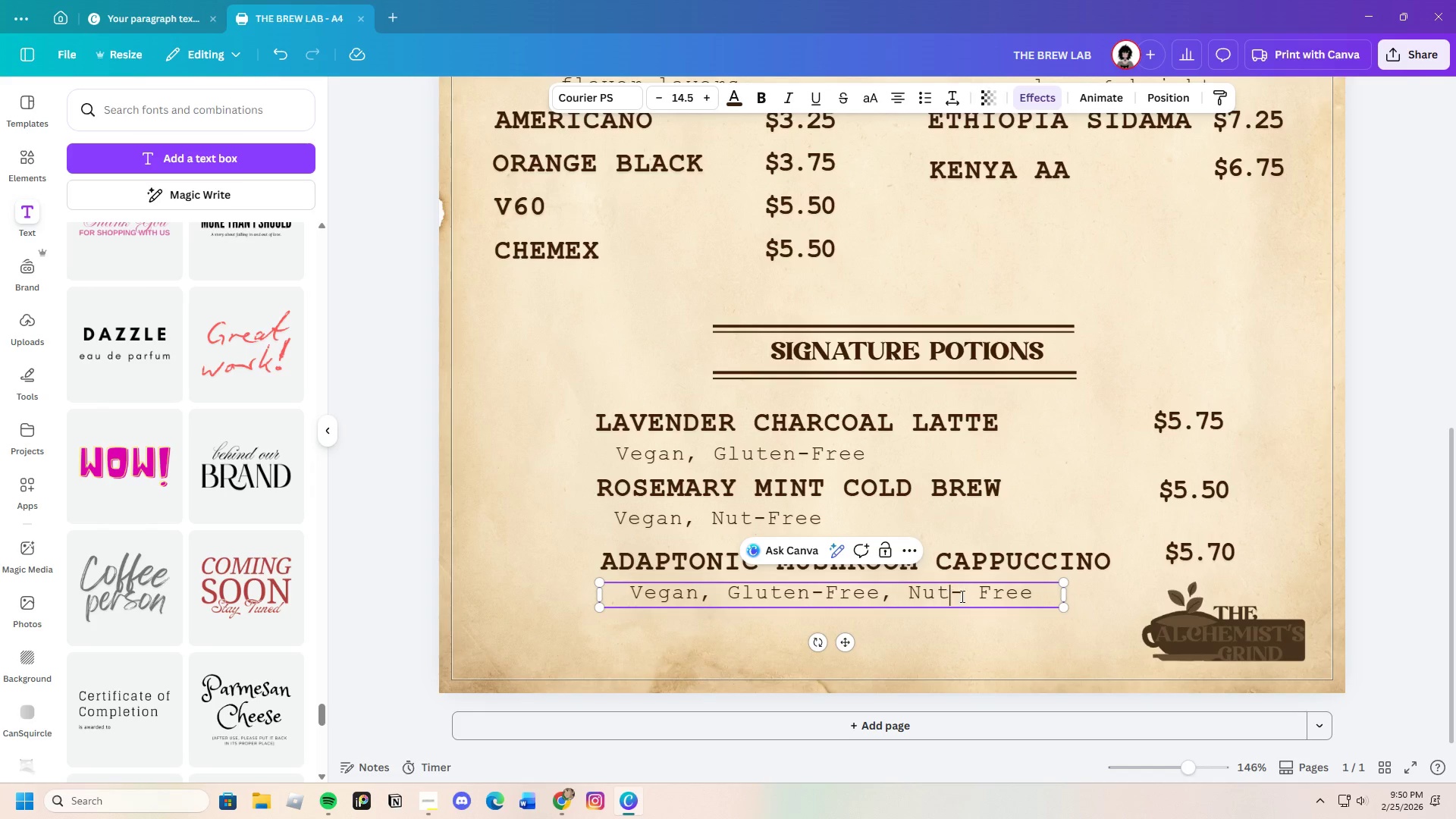 
key(Backspace)
 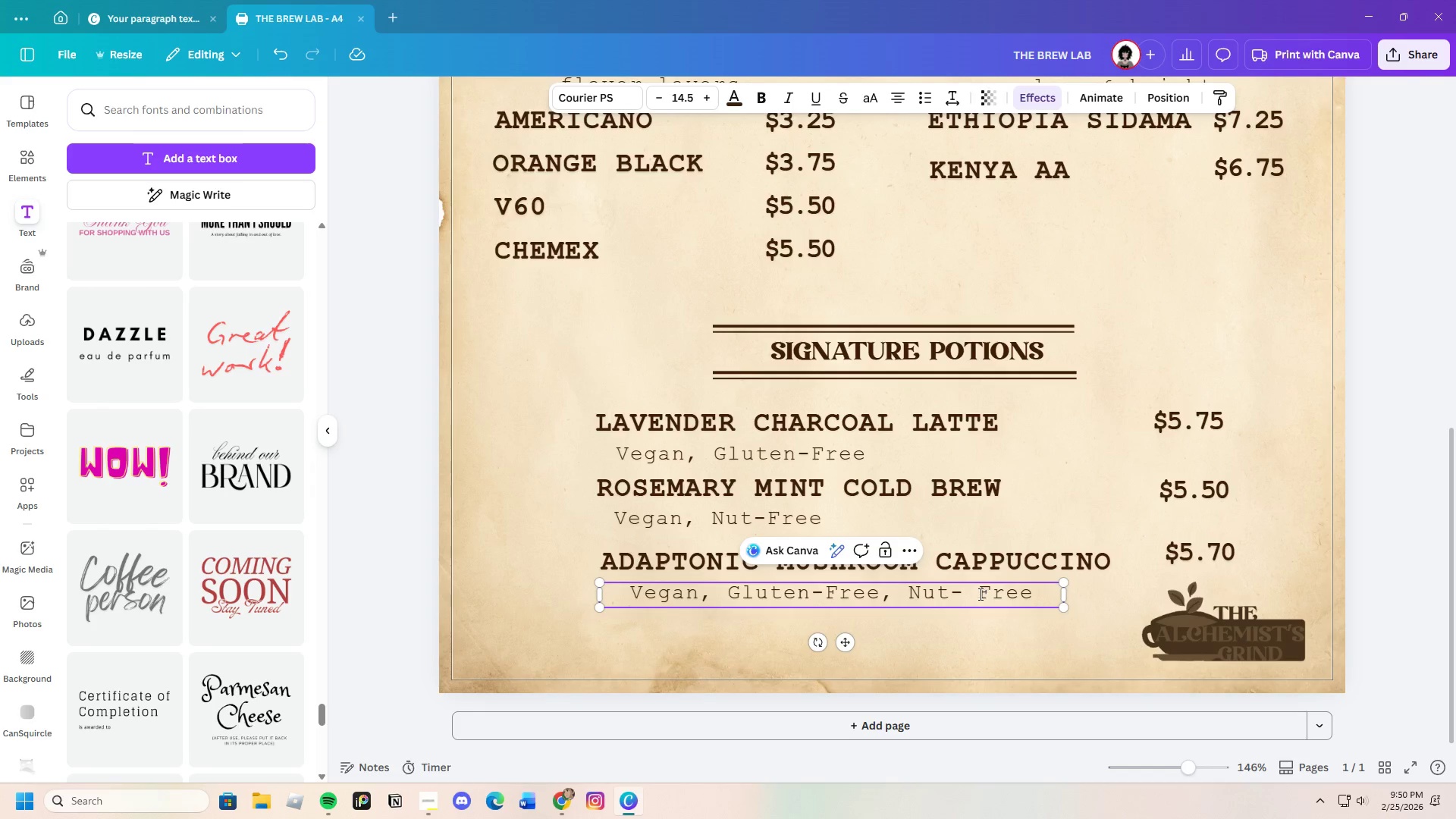 
left_click([979, 594])
 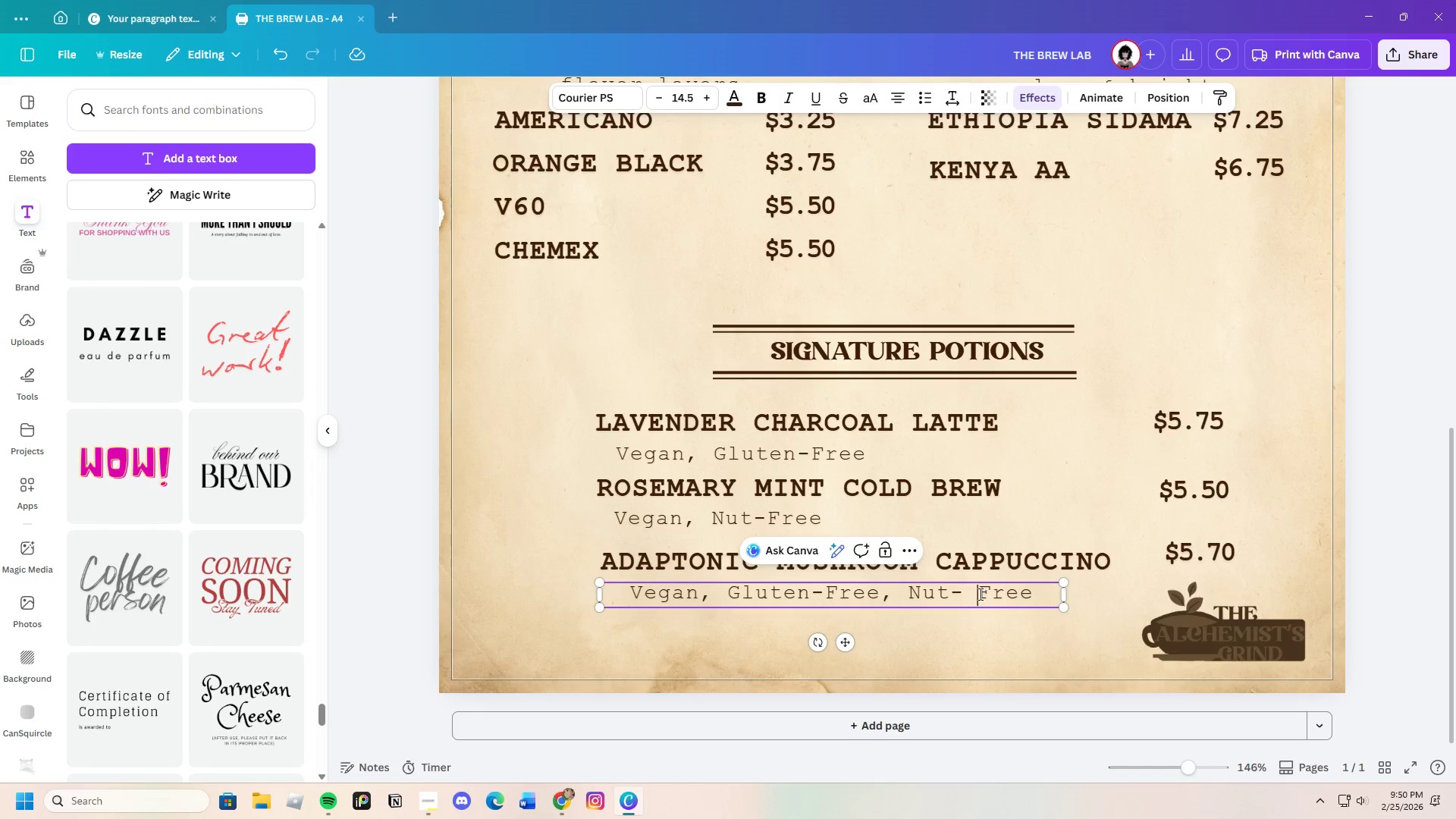 
key(Backspace)
 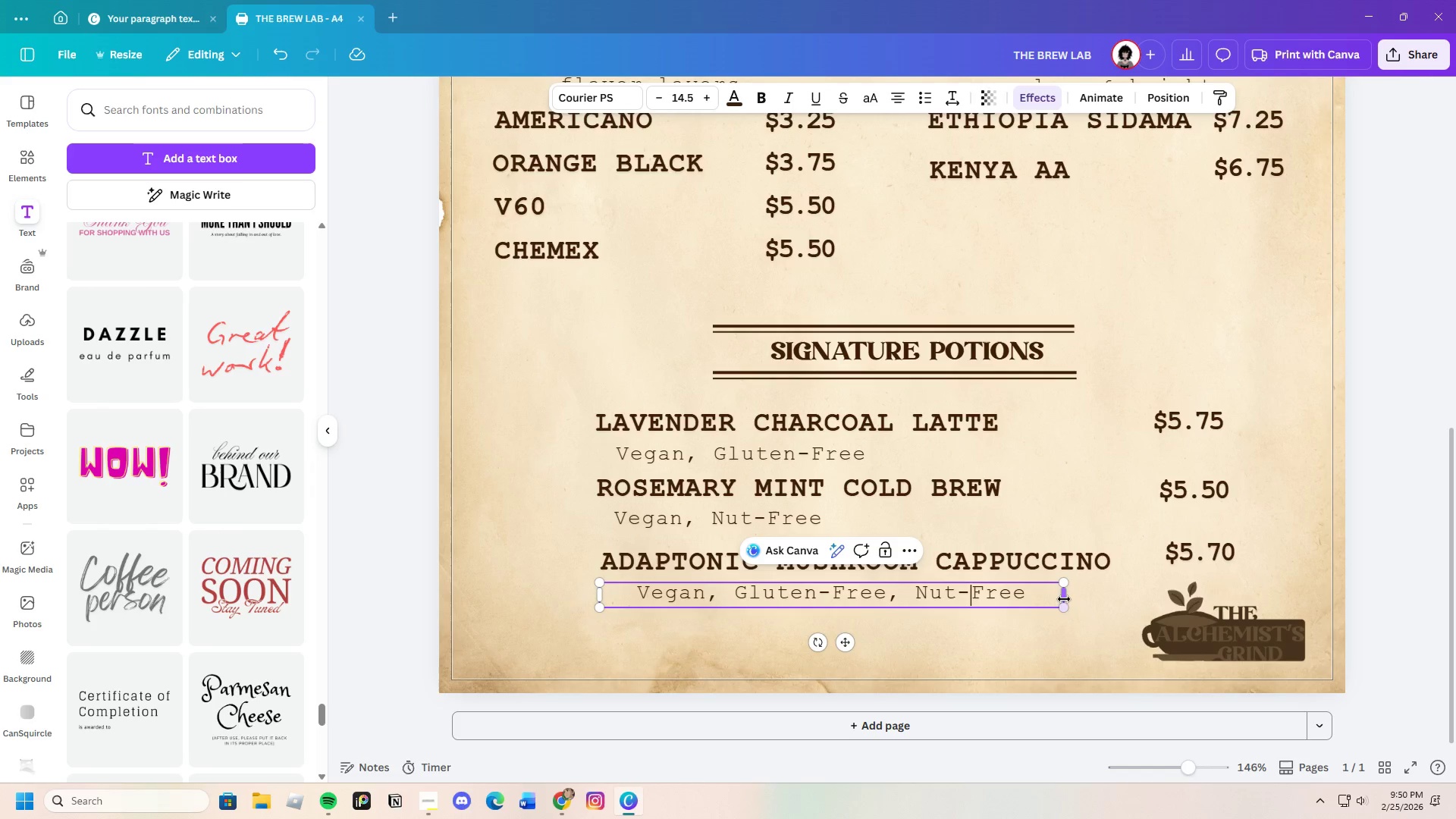 
left_click_drag(start_coordinate=[1064, 598], to_coordinate=[996, 599])
 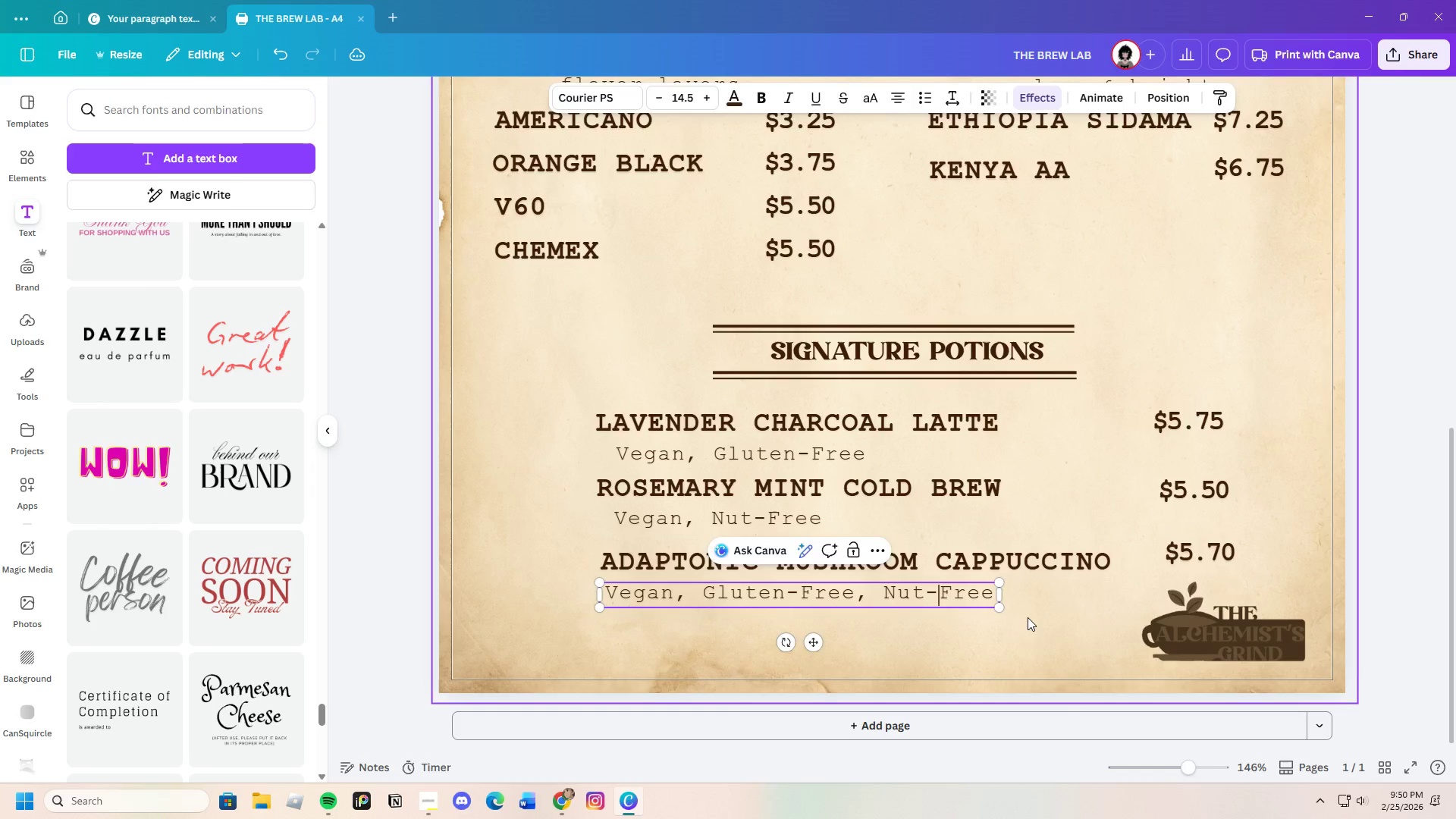 
left_click([1028, 617])
 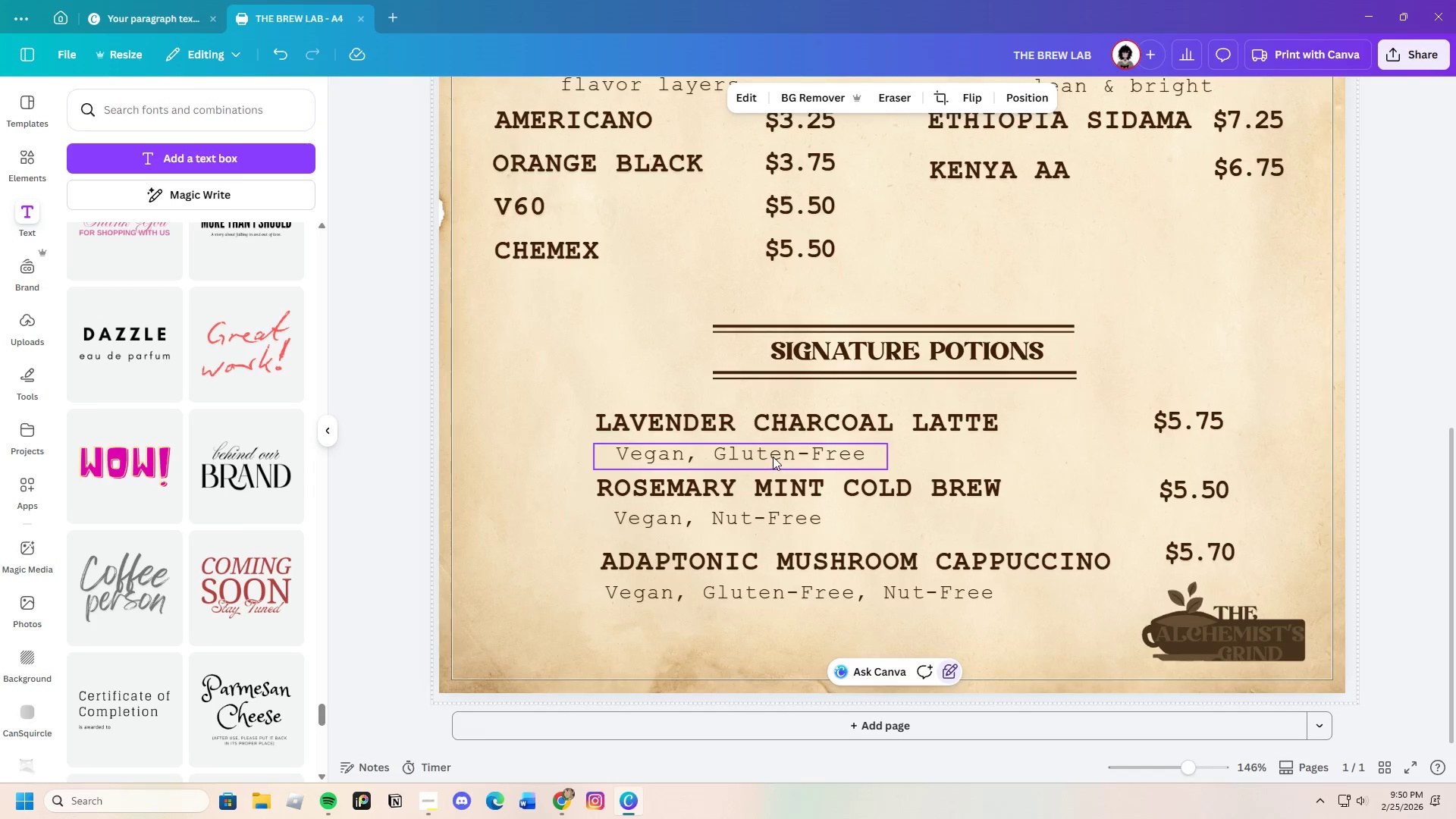 
wait(5.61)
 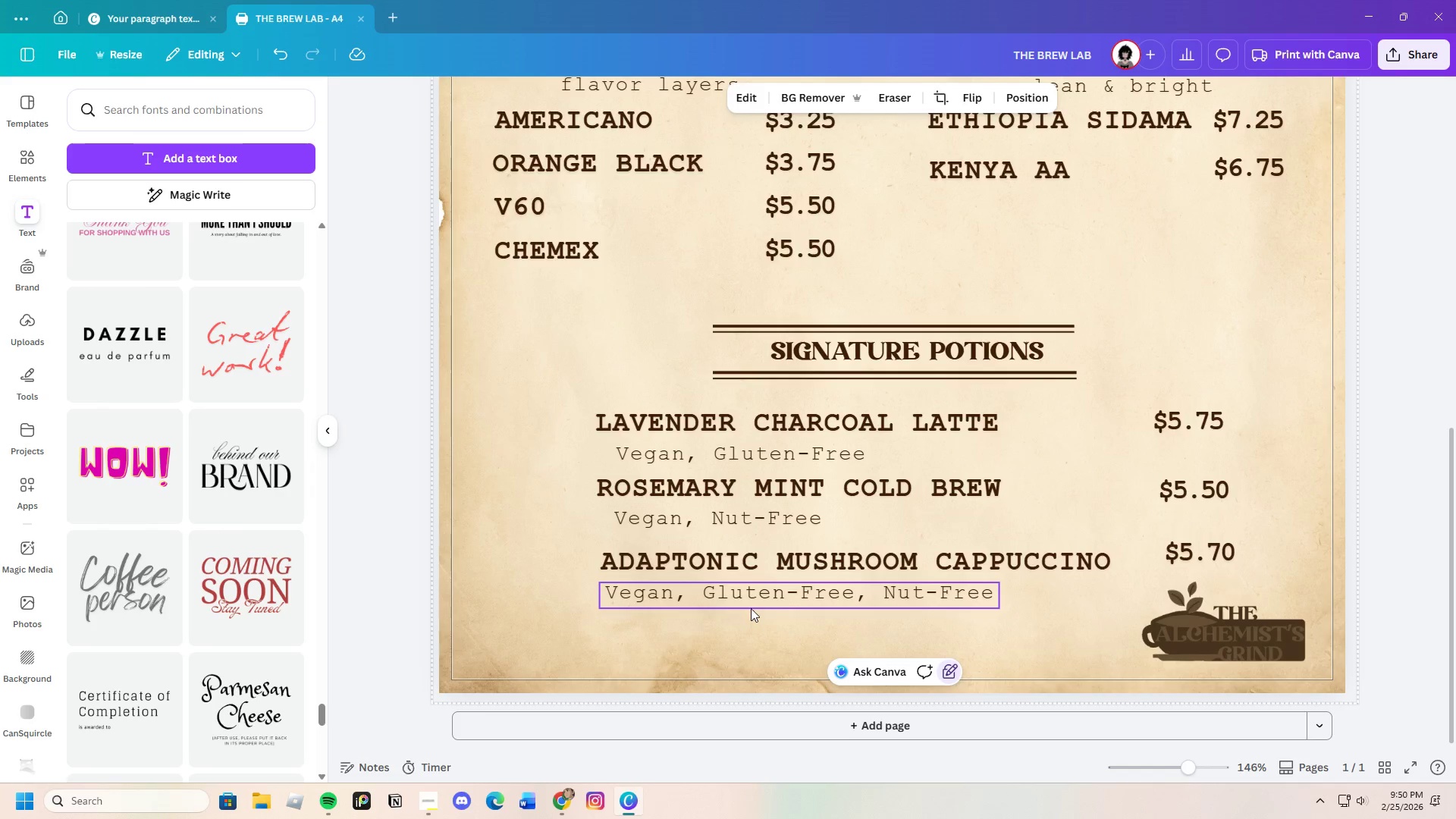 
left_click_drag(start_coordinate=[887, 453], to_coordinate=[875, 463])
 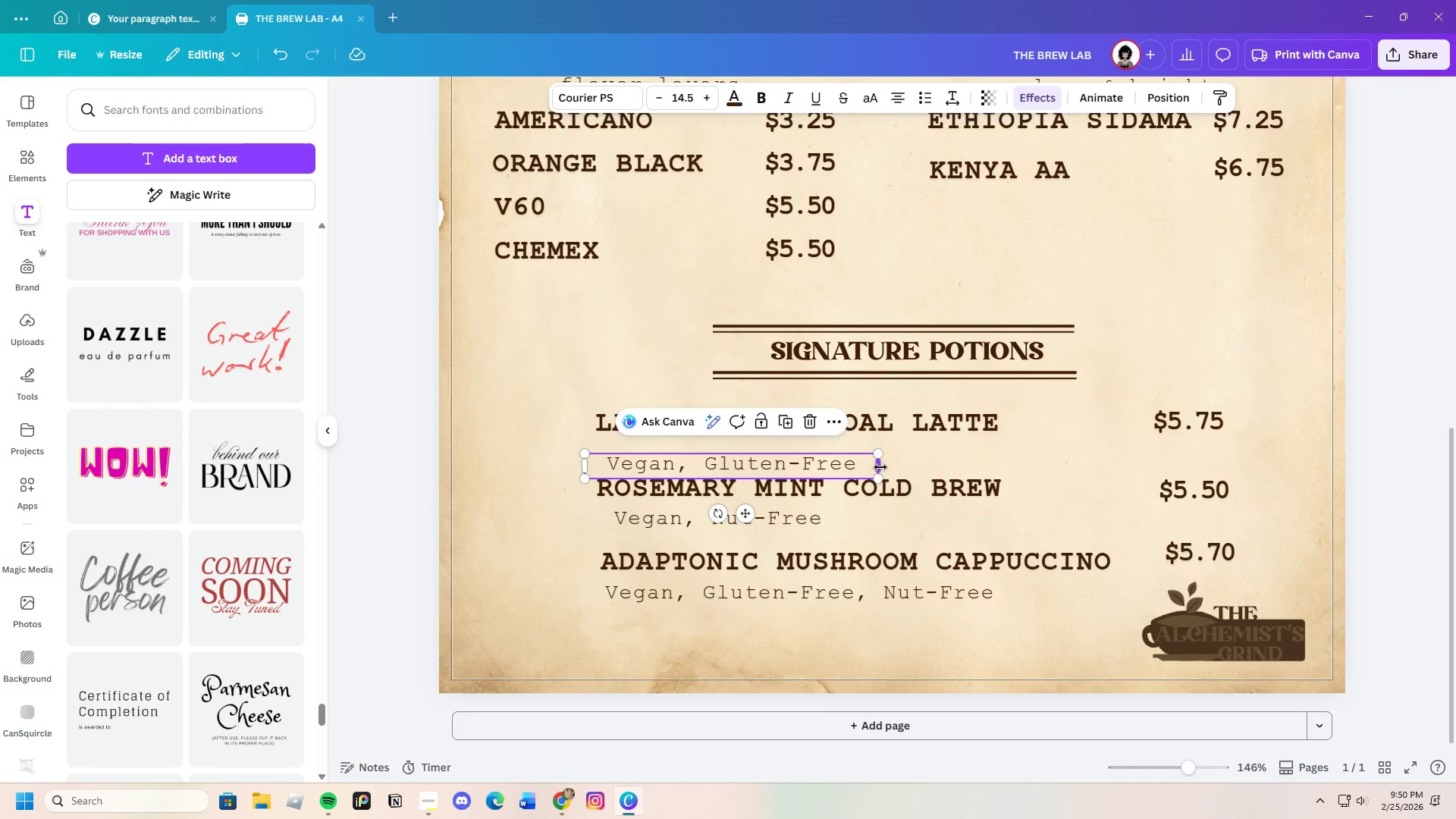 
left_click_drag(start_coordinate=[879, 466], to_coordinate=[845, 460])
 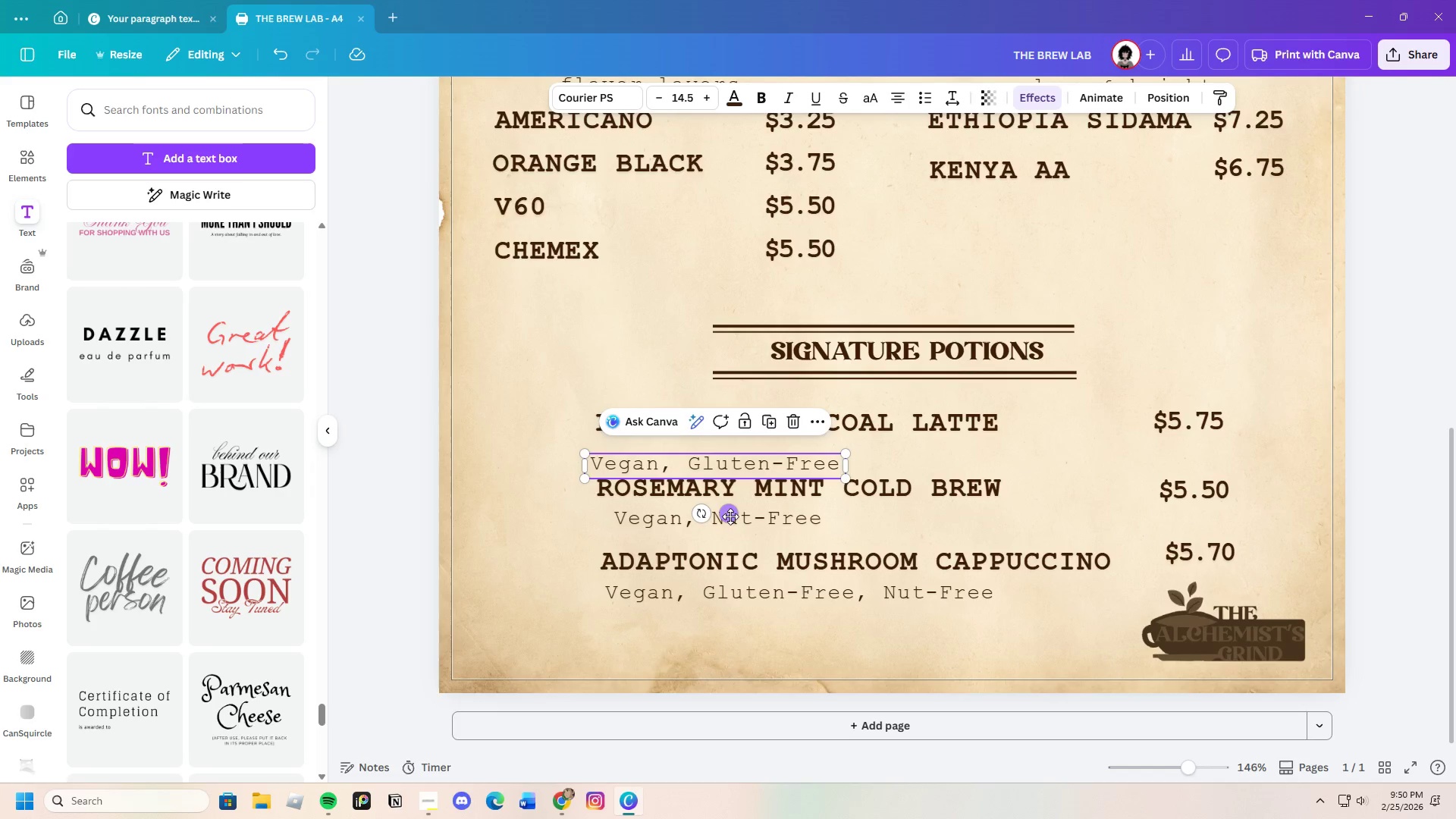 
left_click_drag(start_coordinate=[731, 514], to_coordinate=[738, 507])
 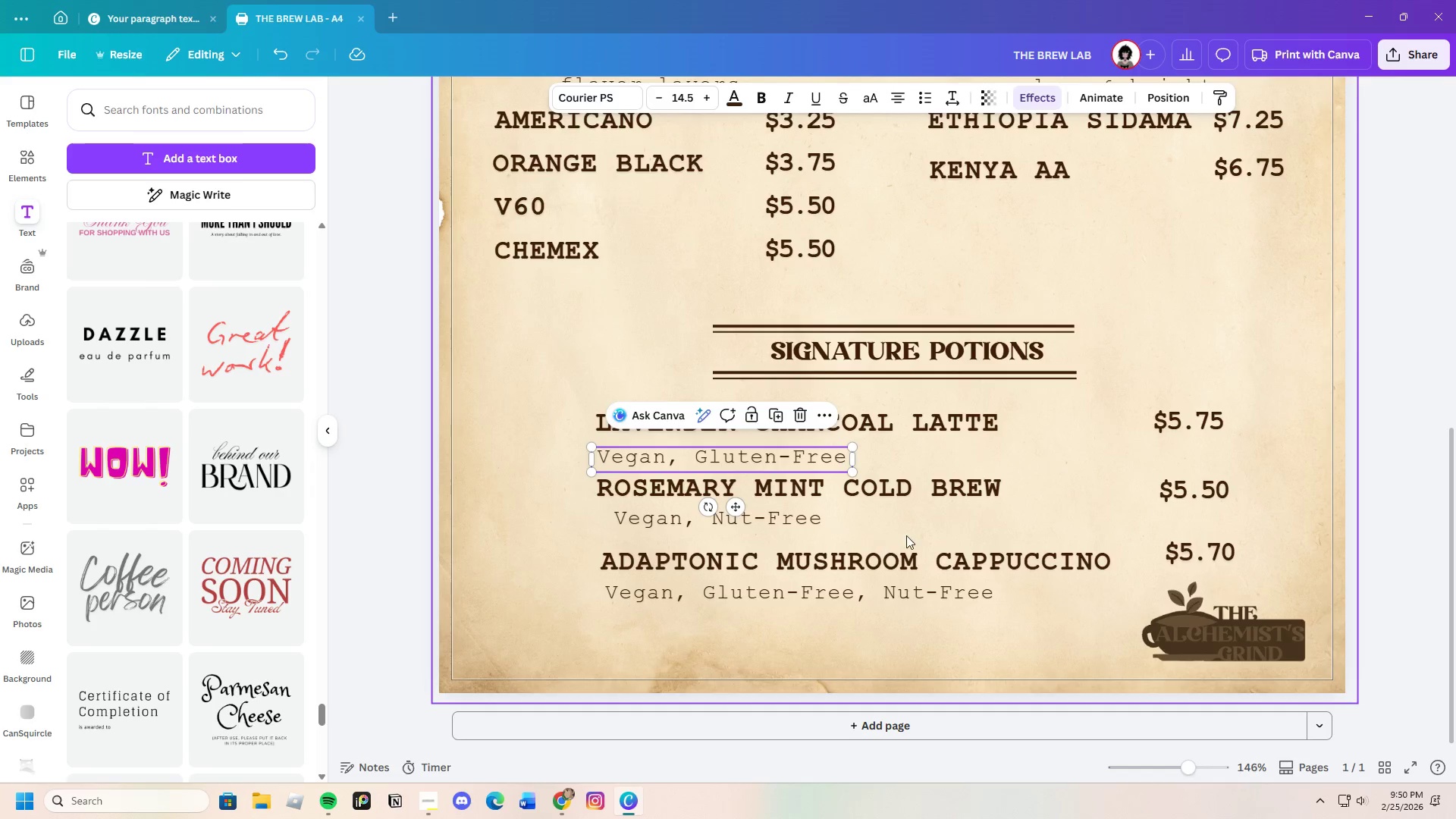 
left_click([909, 535])
 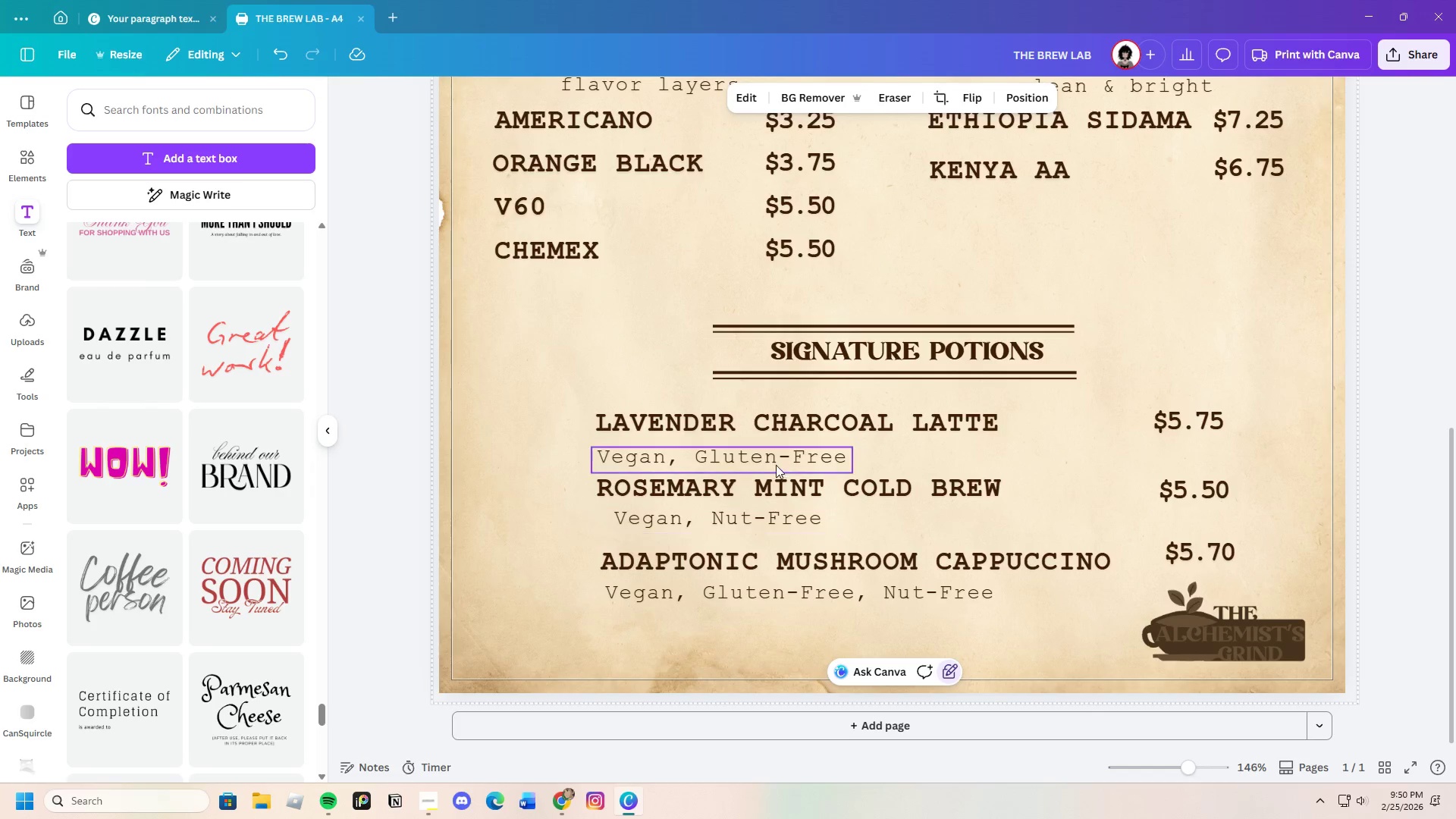 
left_click_drag(start_coordinate=[779, 463], to_coordinate=[778, 459])
 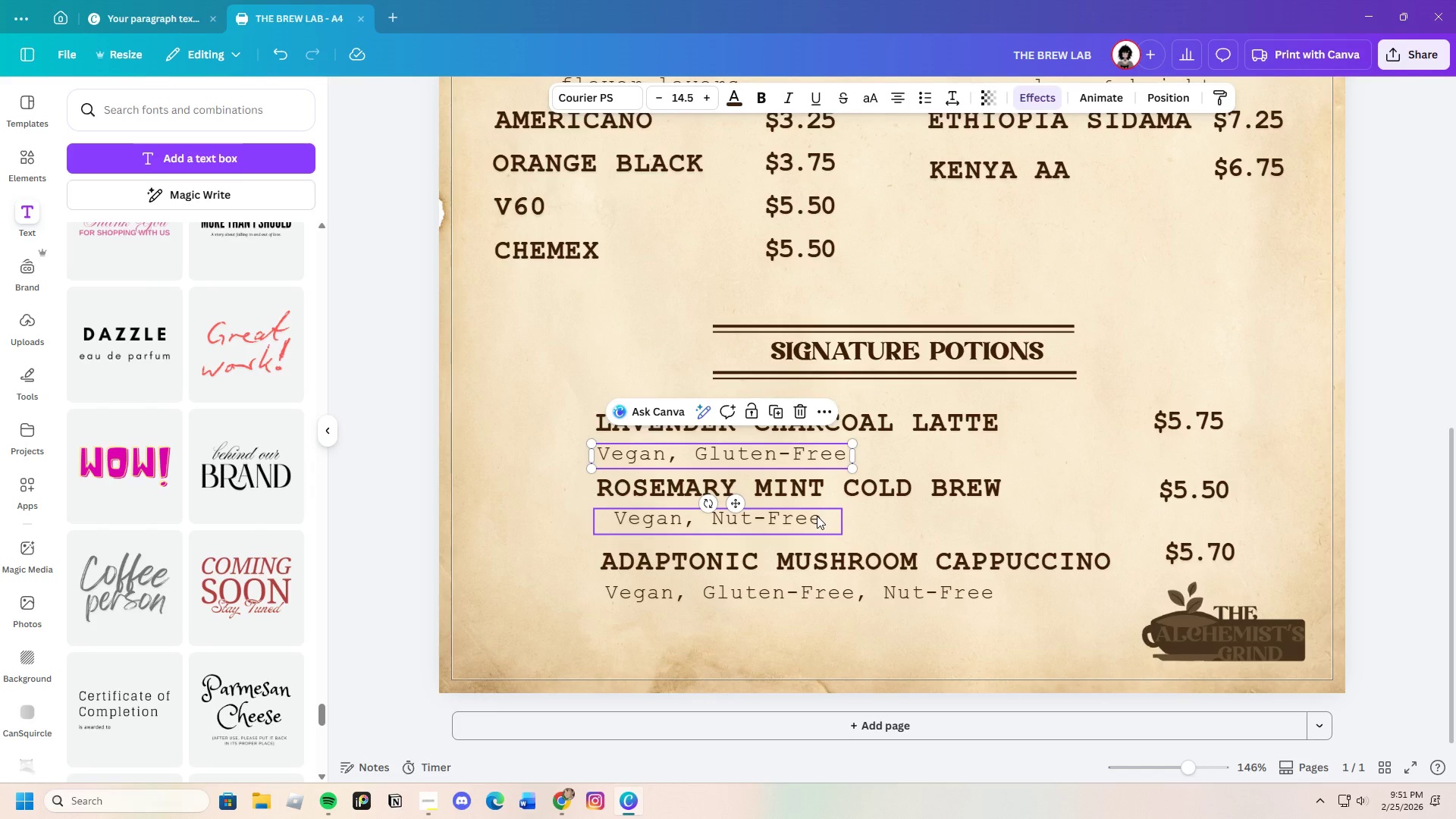 
left_click_drag(start_coordinate=[815, 516], to_coordinate=[808, 516])
 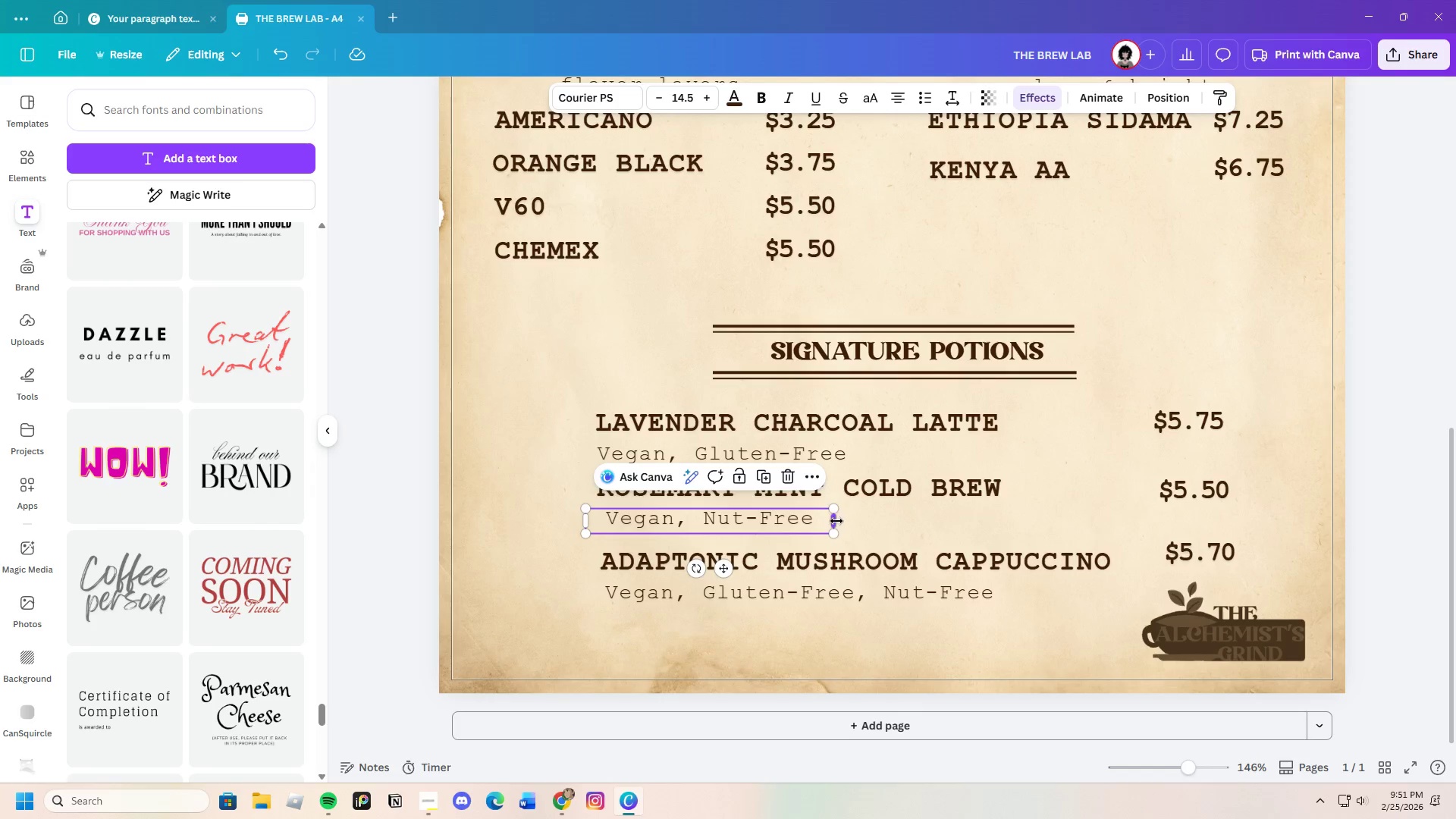 
left_click_drag(start_coordinate=[836, 521], to_coordinate=[801, 516])
 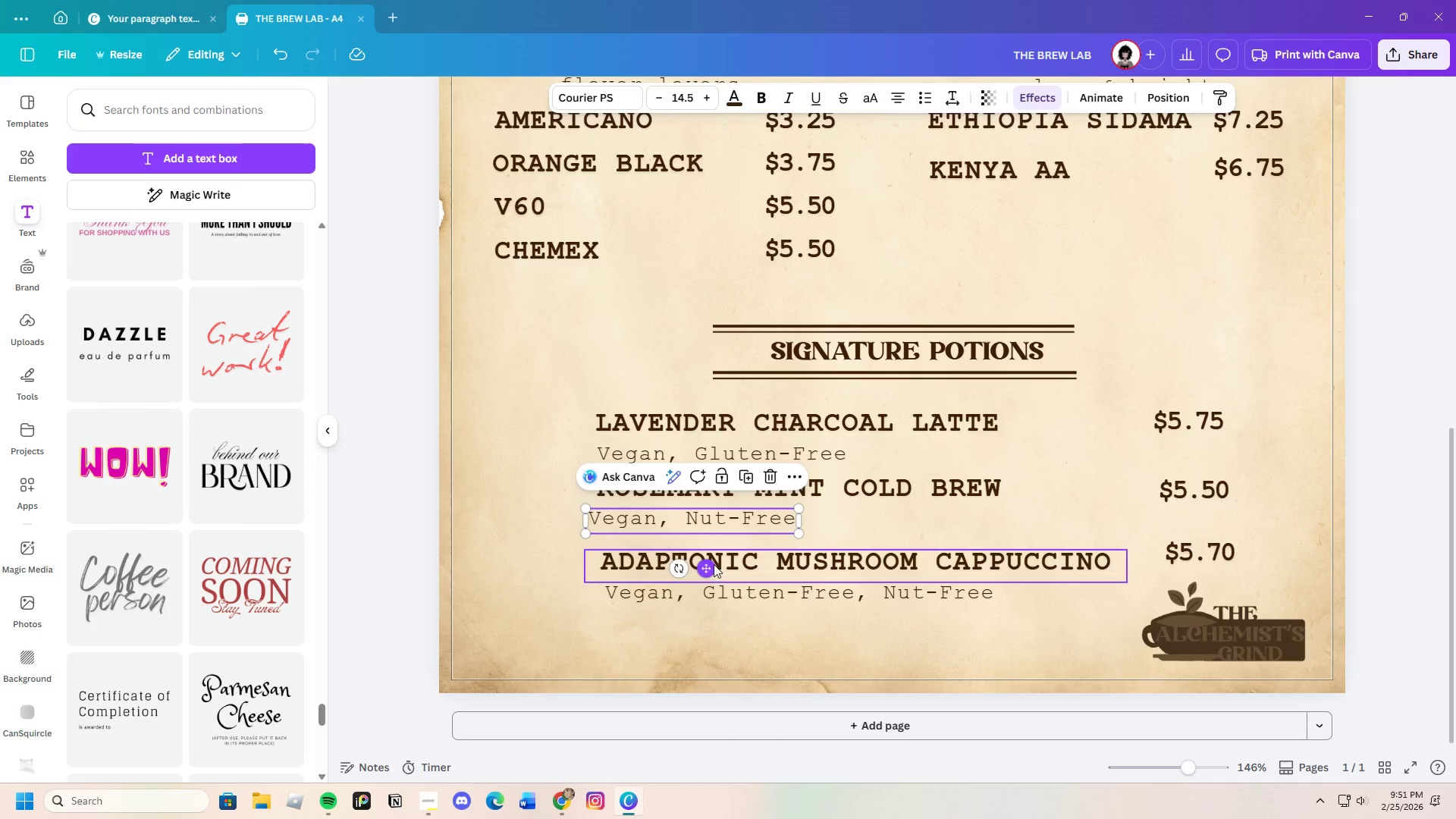 
left_click_drag(start_coordinate=[714, 566], to_coordinate=[726, 568])
 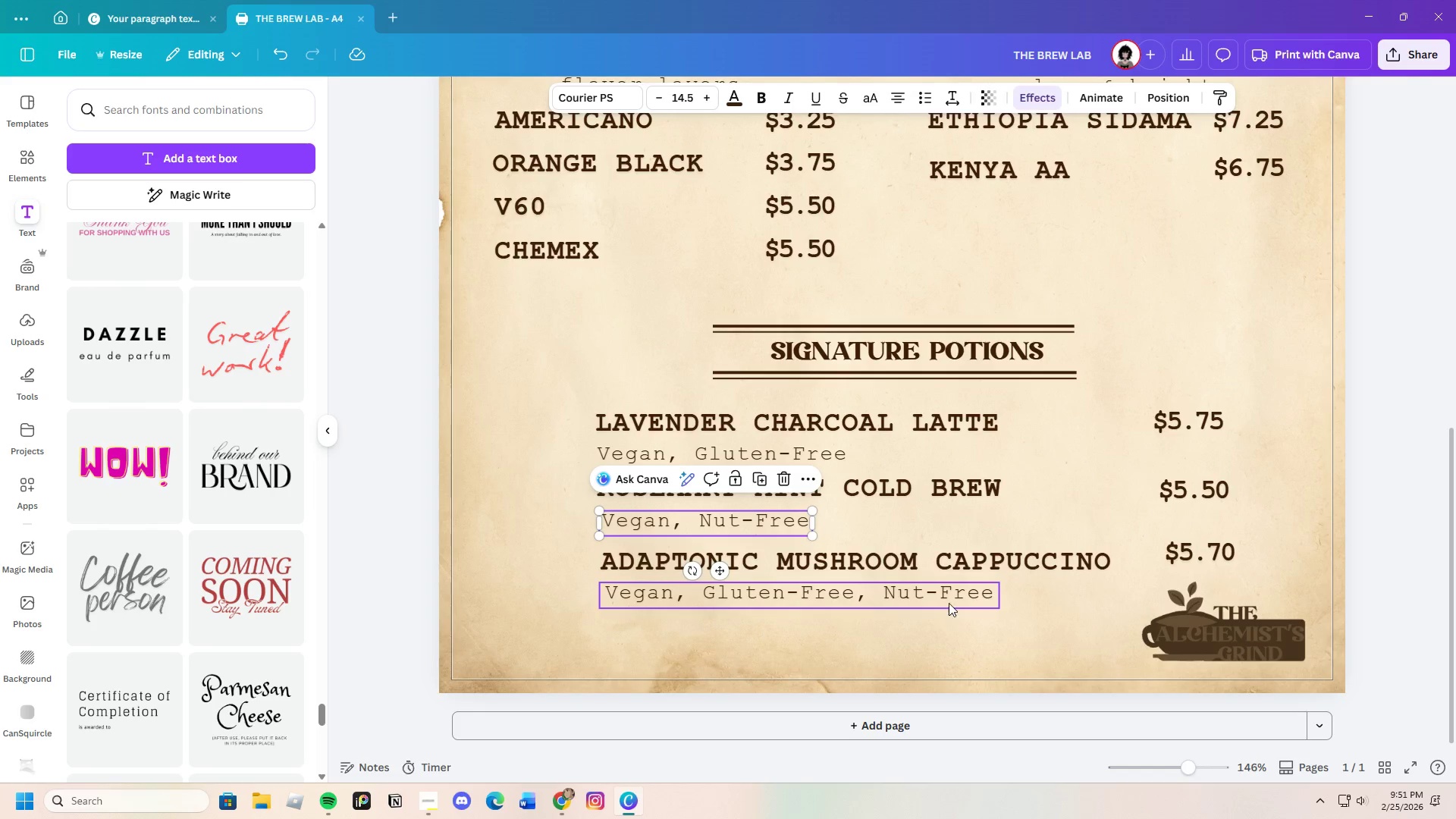 
left_click([949, 603])
 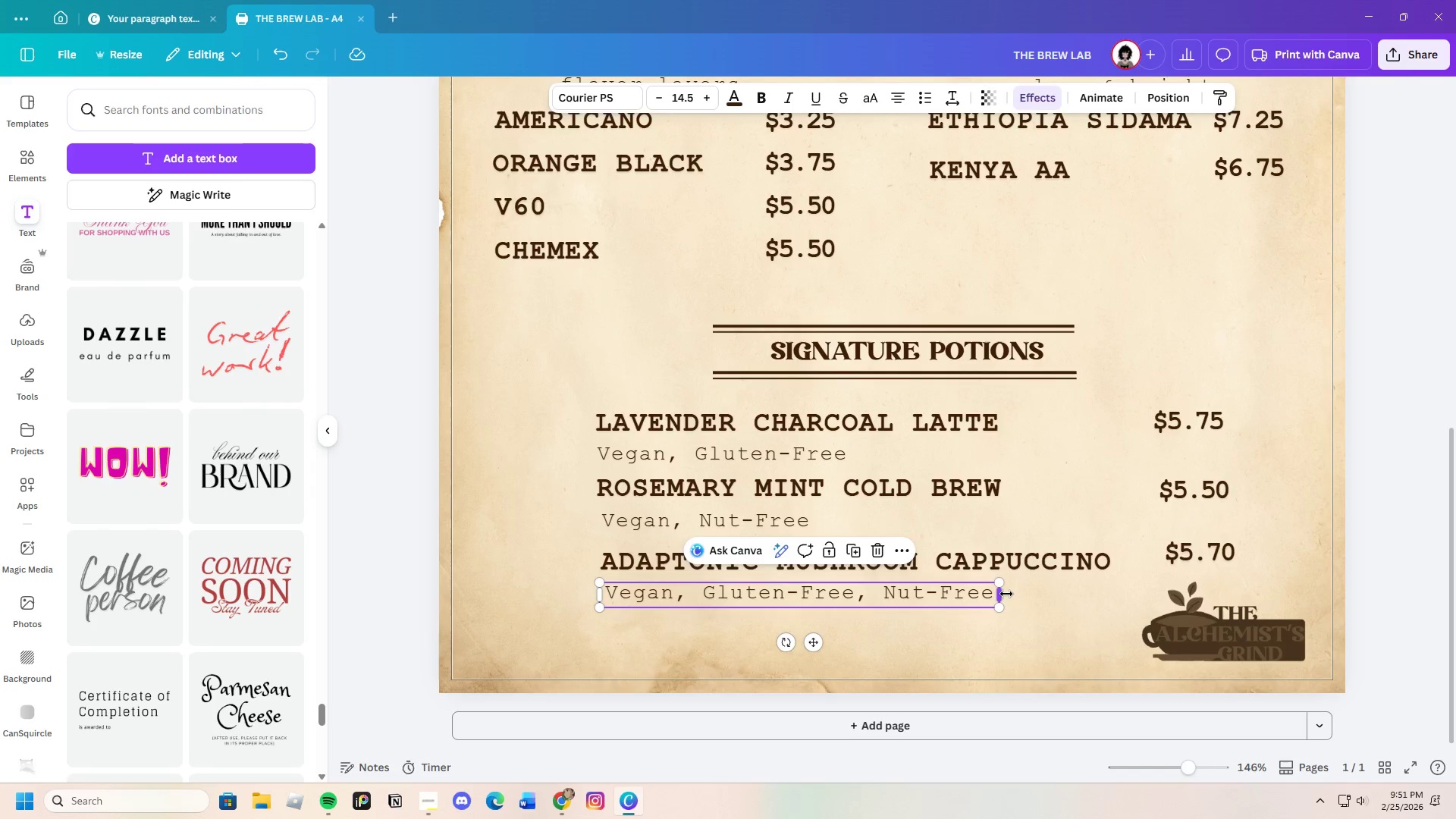 
left_click_drag(start_coordinate=[999, 594], to_coordinate=[999, 598])
 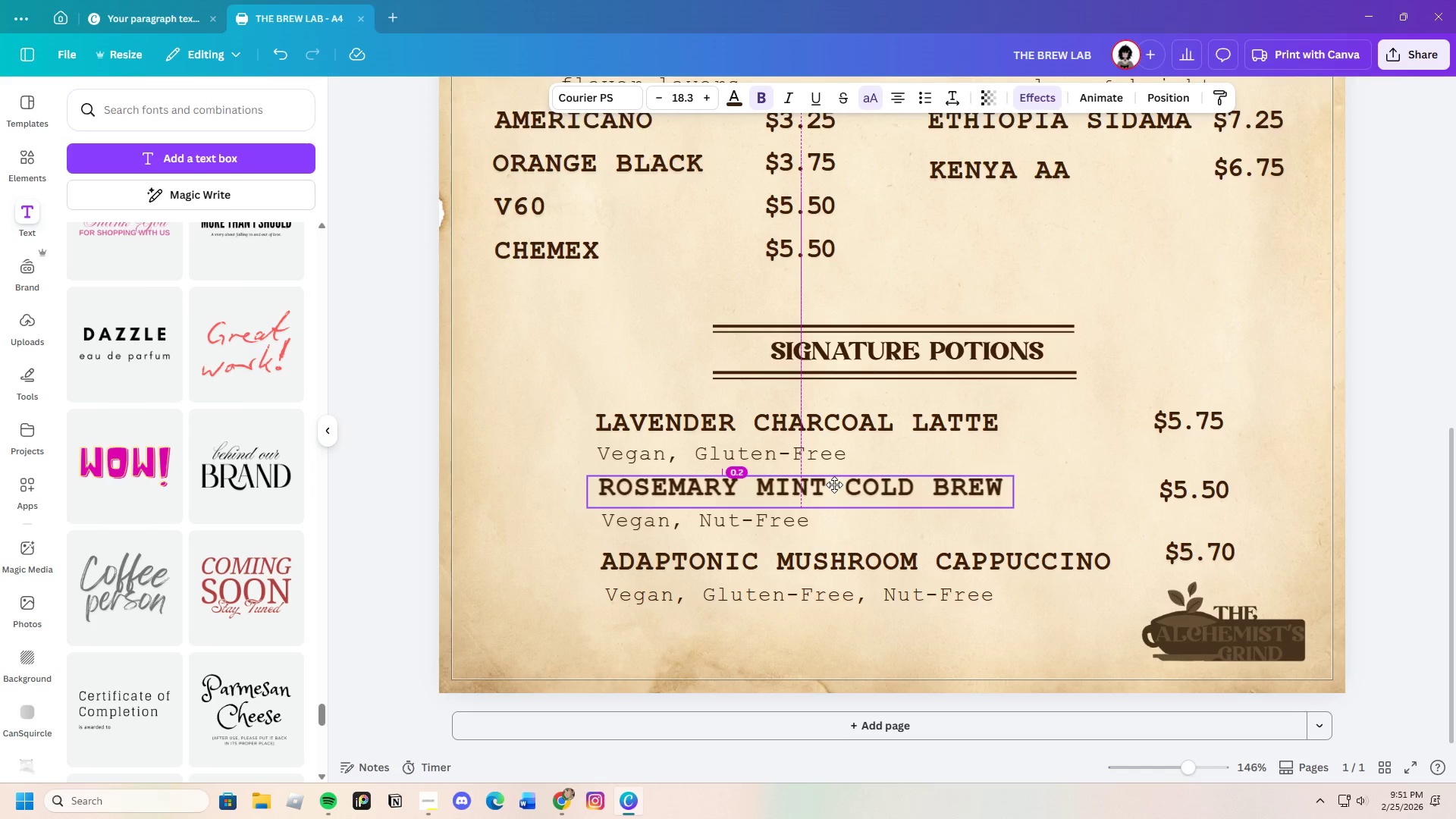 
wait(5.8)
 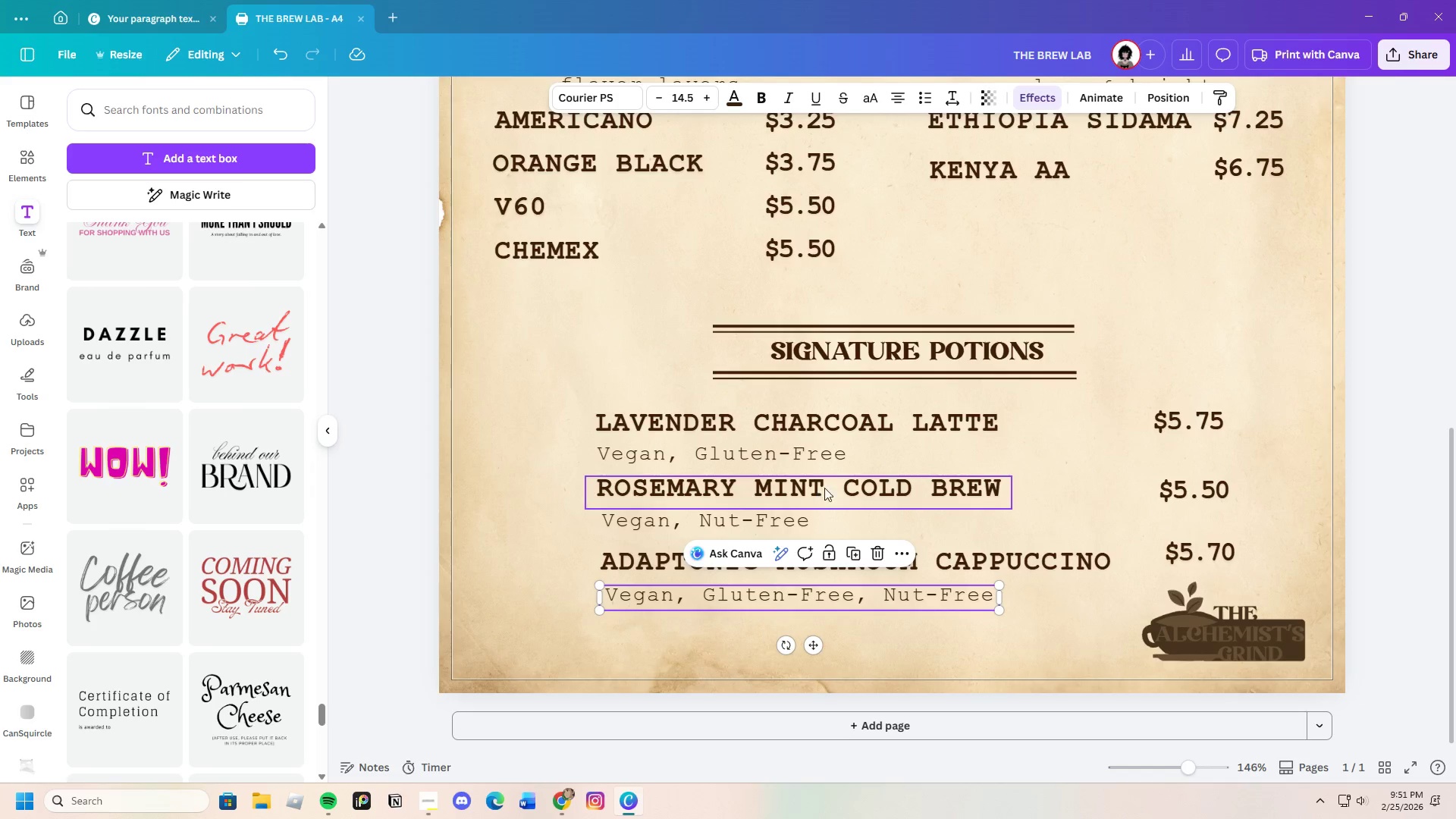 
left_click_drag(start_coordinate=[1015, 488], to_coordinate=[996, 489])
 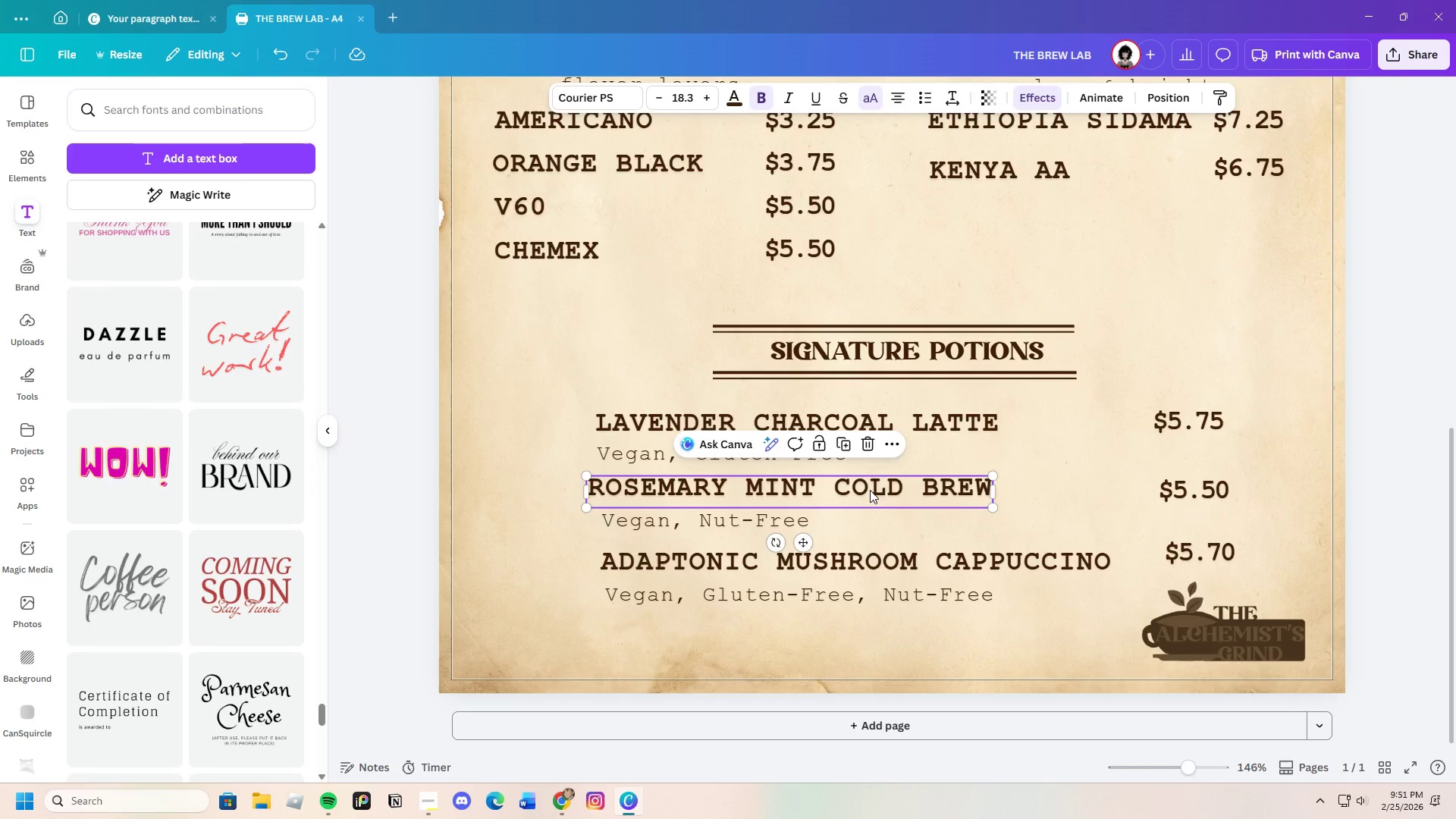 
left_click_drag(start_coordinate=[870, 488], to_coordinate=[874, 488])
 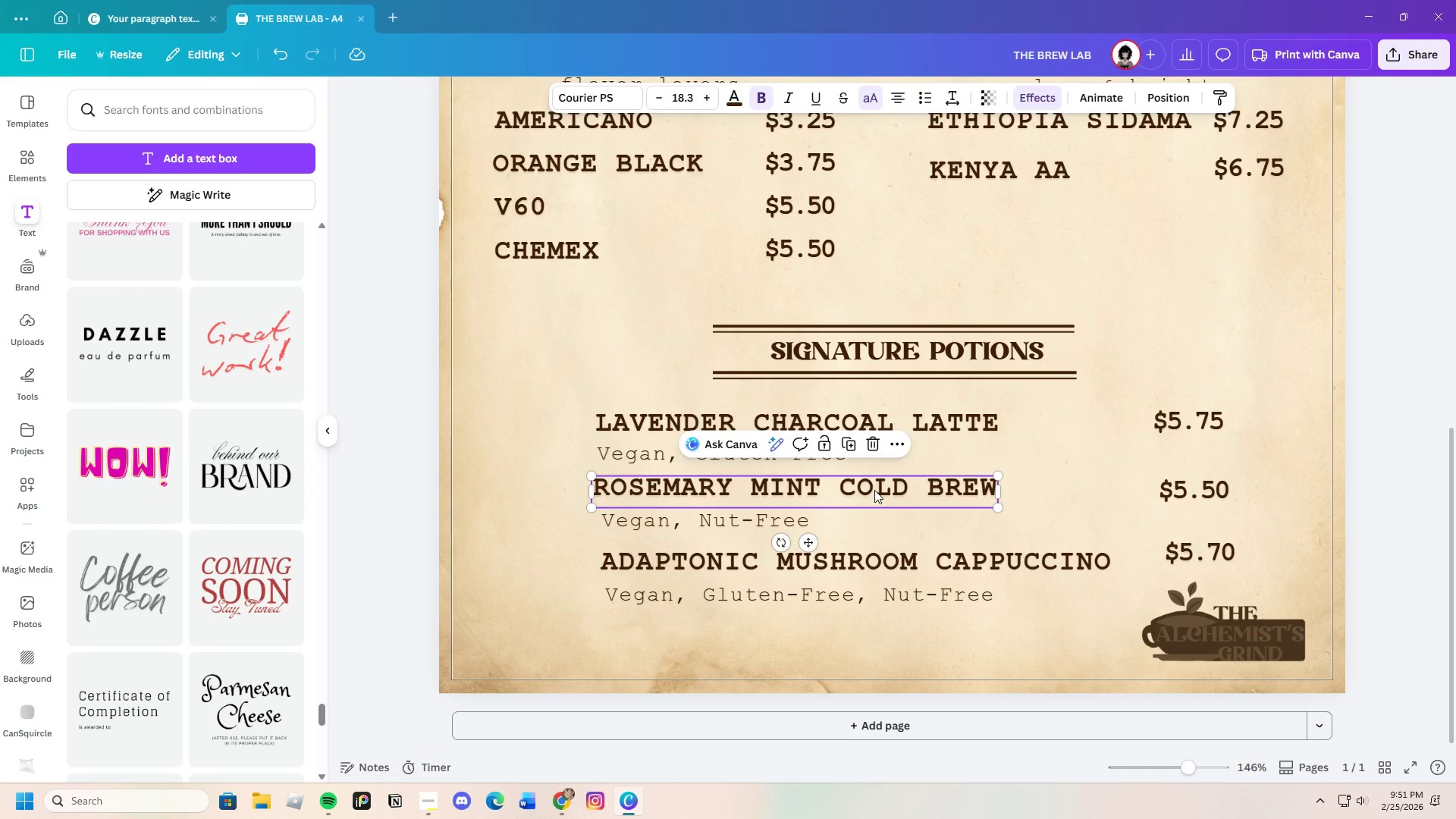 
left_click_drag(start_coordinate=[874, 488], to_coordinate=[874, 492])
 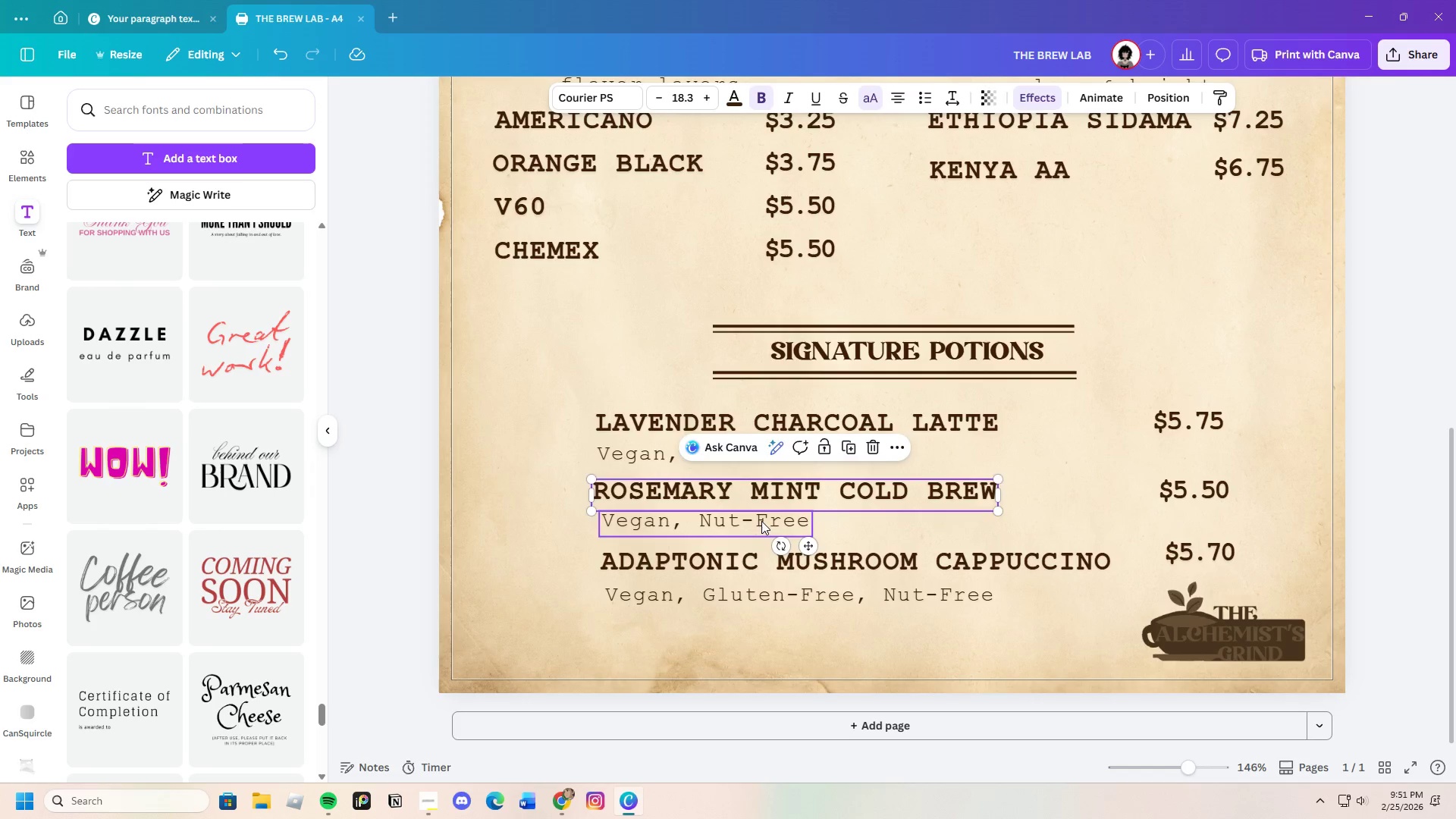 
left_click_drag(start_coordinate=[760, 521], to_coordinate=[754, 526])
 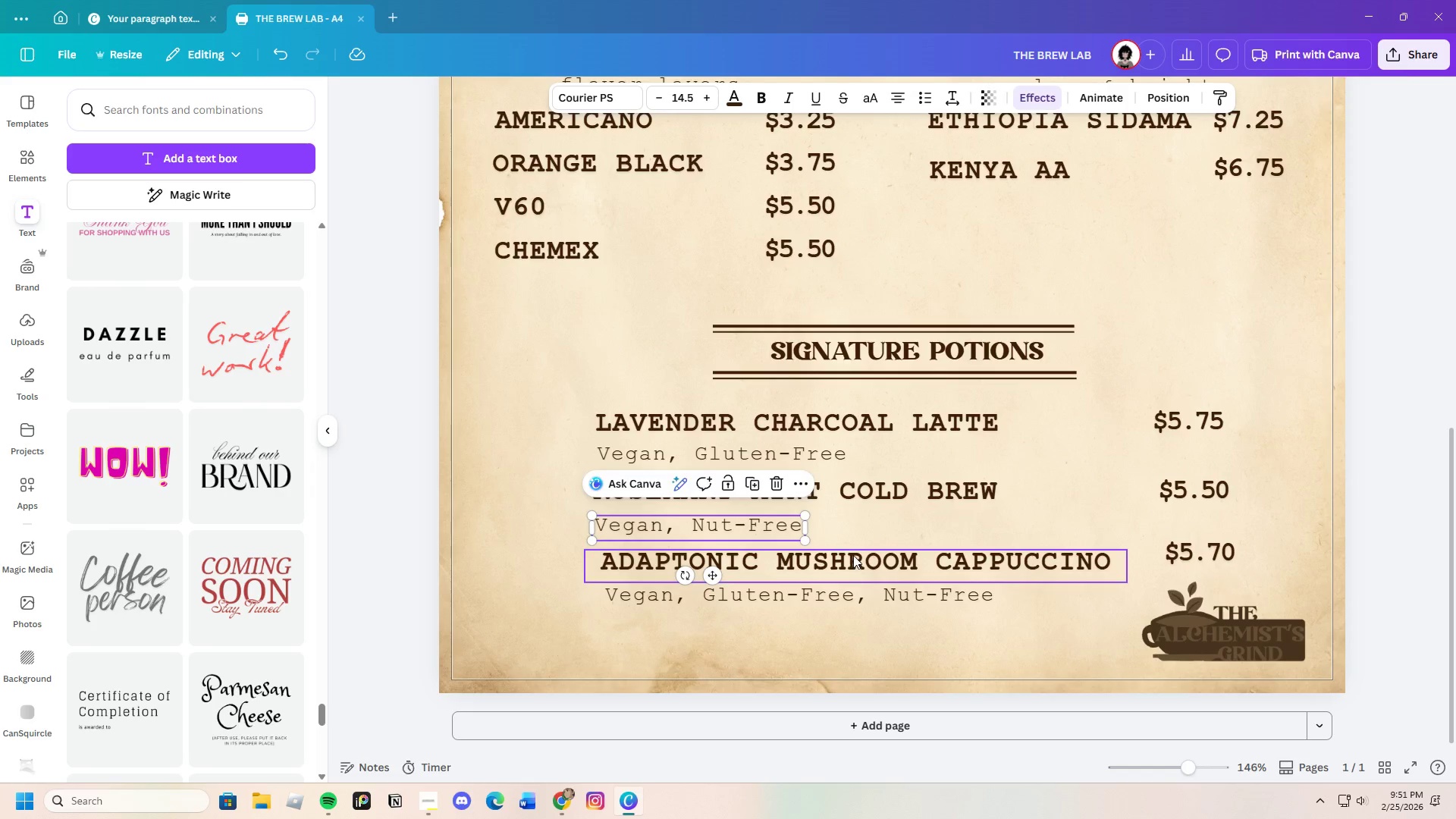 
left_click_drag(start_coordinate=[853, 555], to_coordinate=[846, 554])
 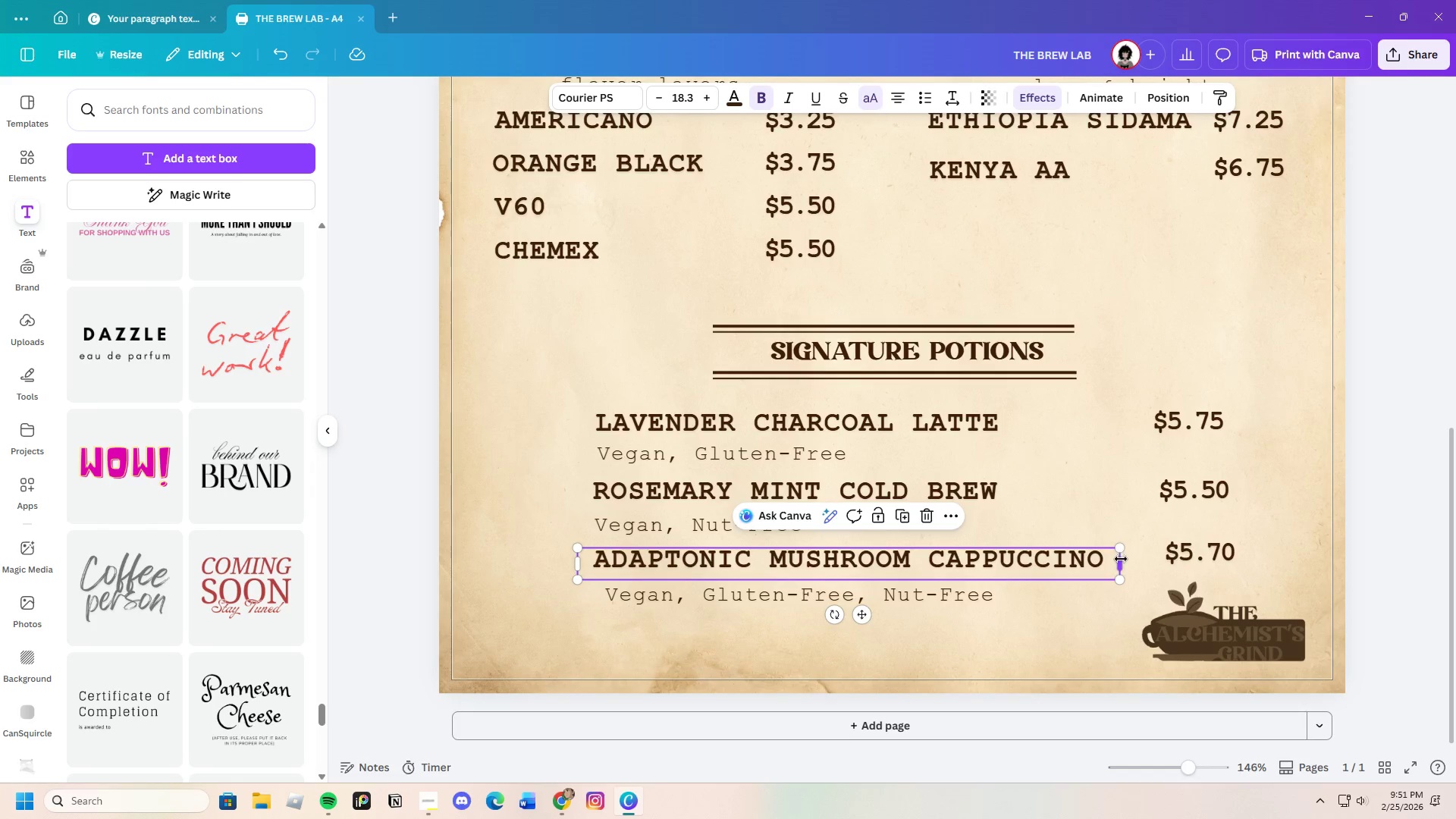 
left_click_drag(start_coordinate=[1120, 560], to_coordinate=[1091, 560])
 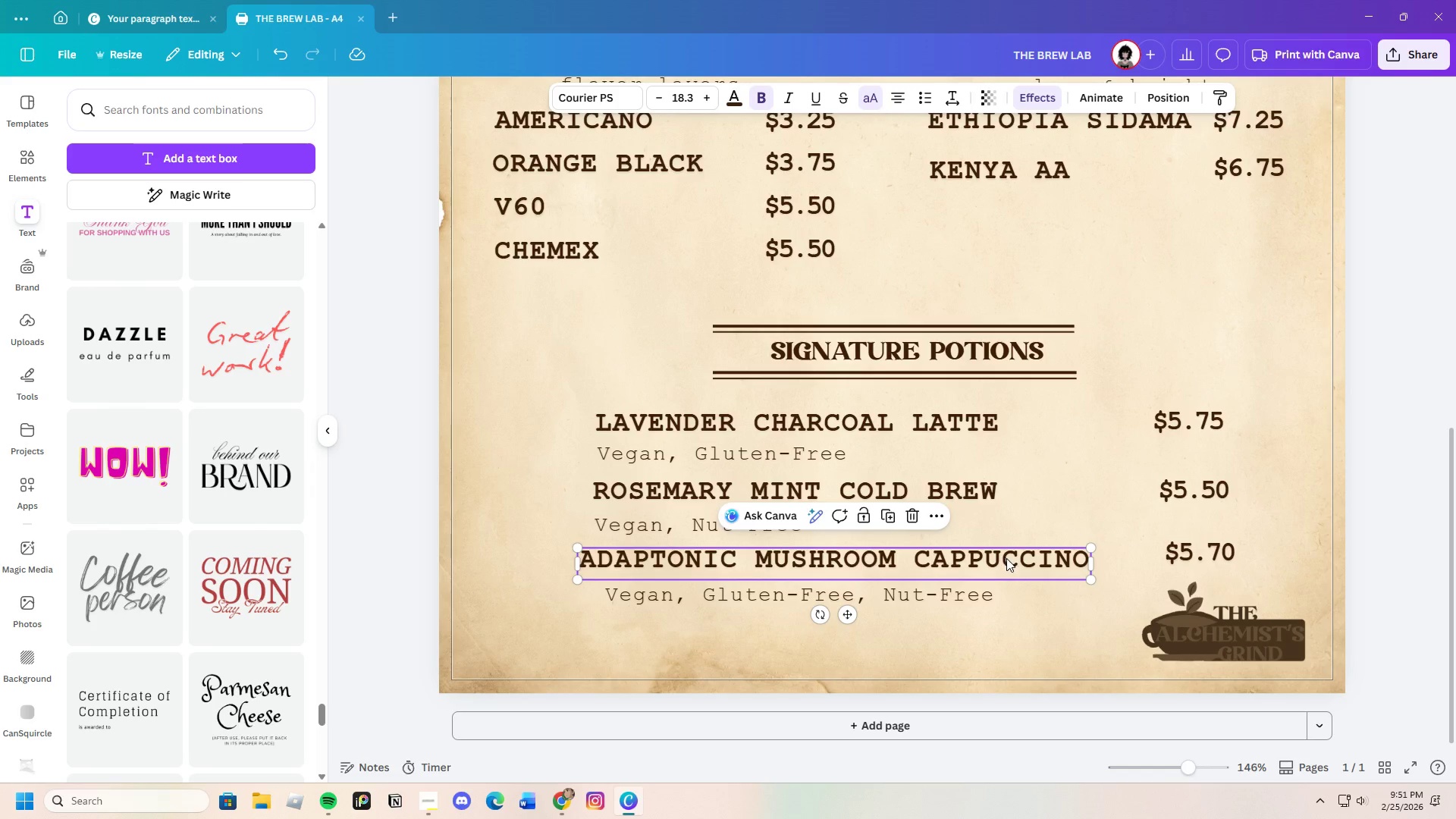 
left_click_drag(start_coordinate=[1006, 558], to_coordinate=[1021, 558])
 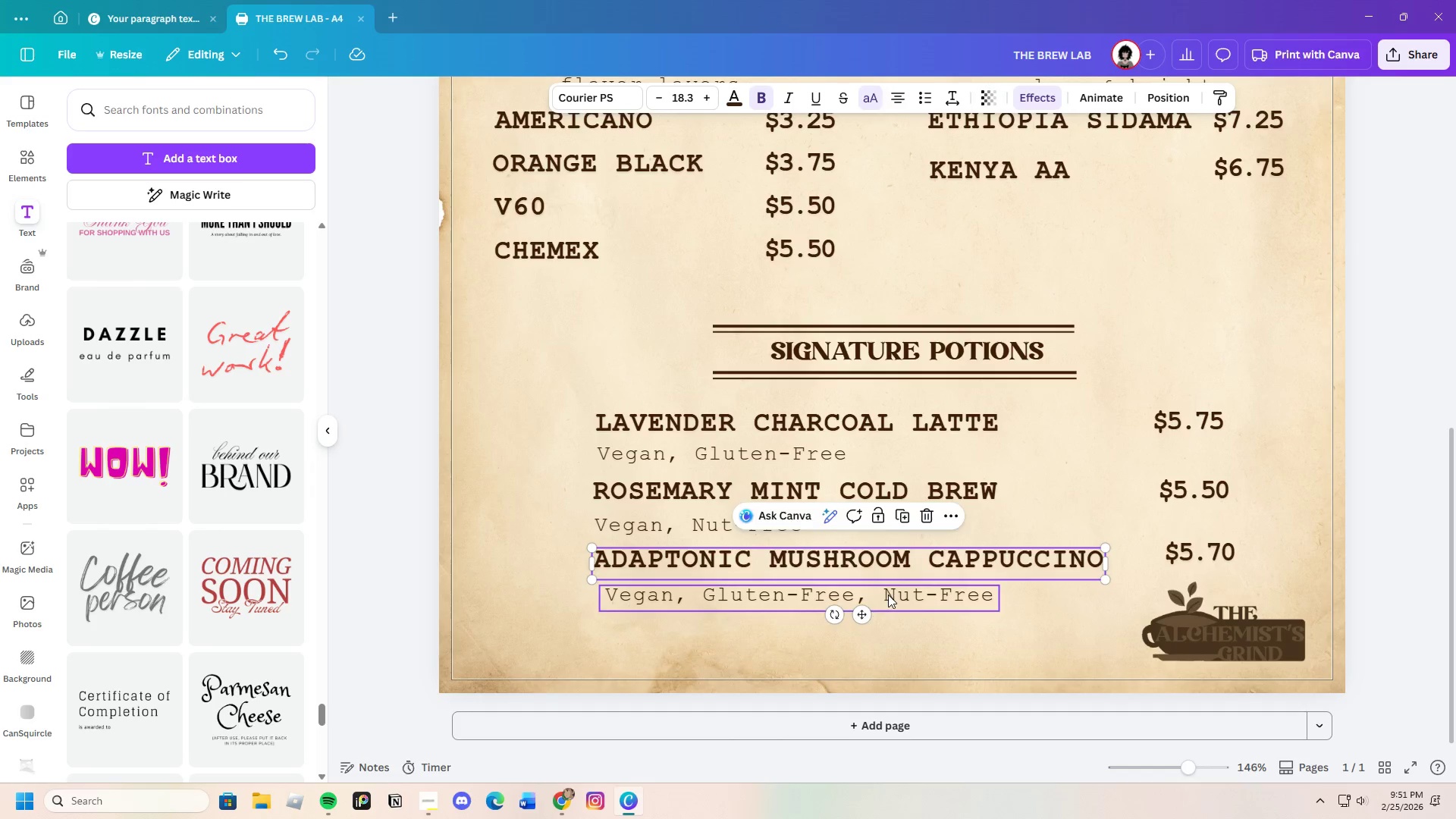 
left_click_drag(start_coordinate=[888, 595], to_coordinate=[881, 595])
 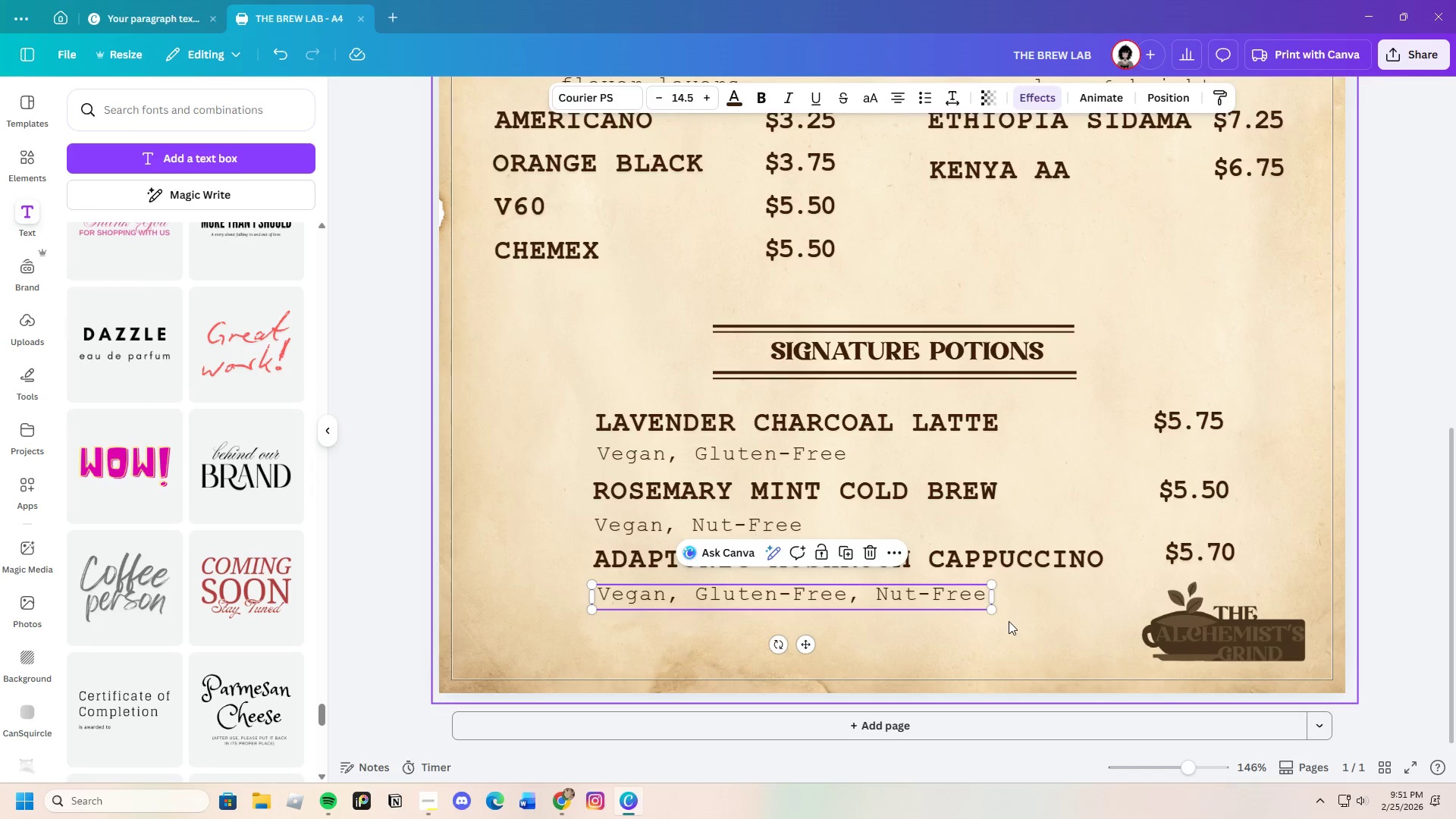 
left_click([1009, 621])
 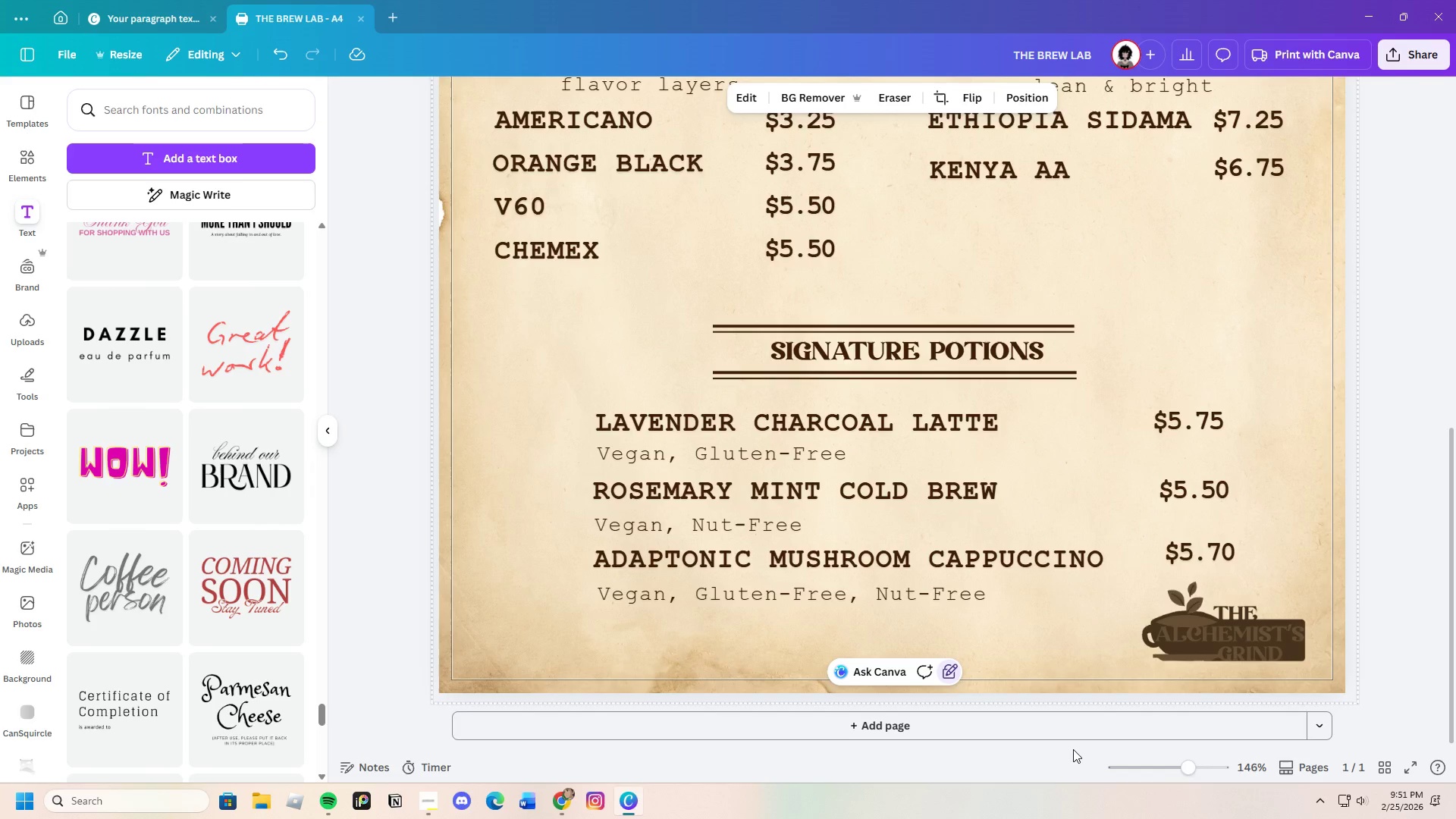 
left_click_drag(start_coordinate=[1191, 422], to_coordinate=[1168, 425])
 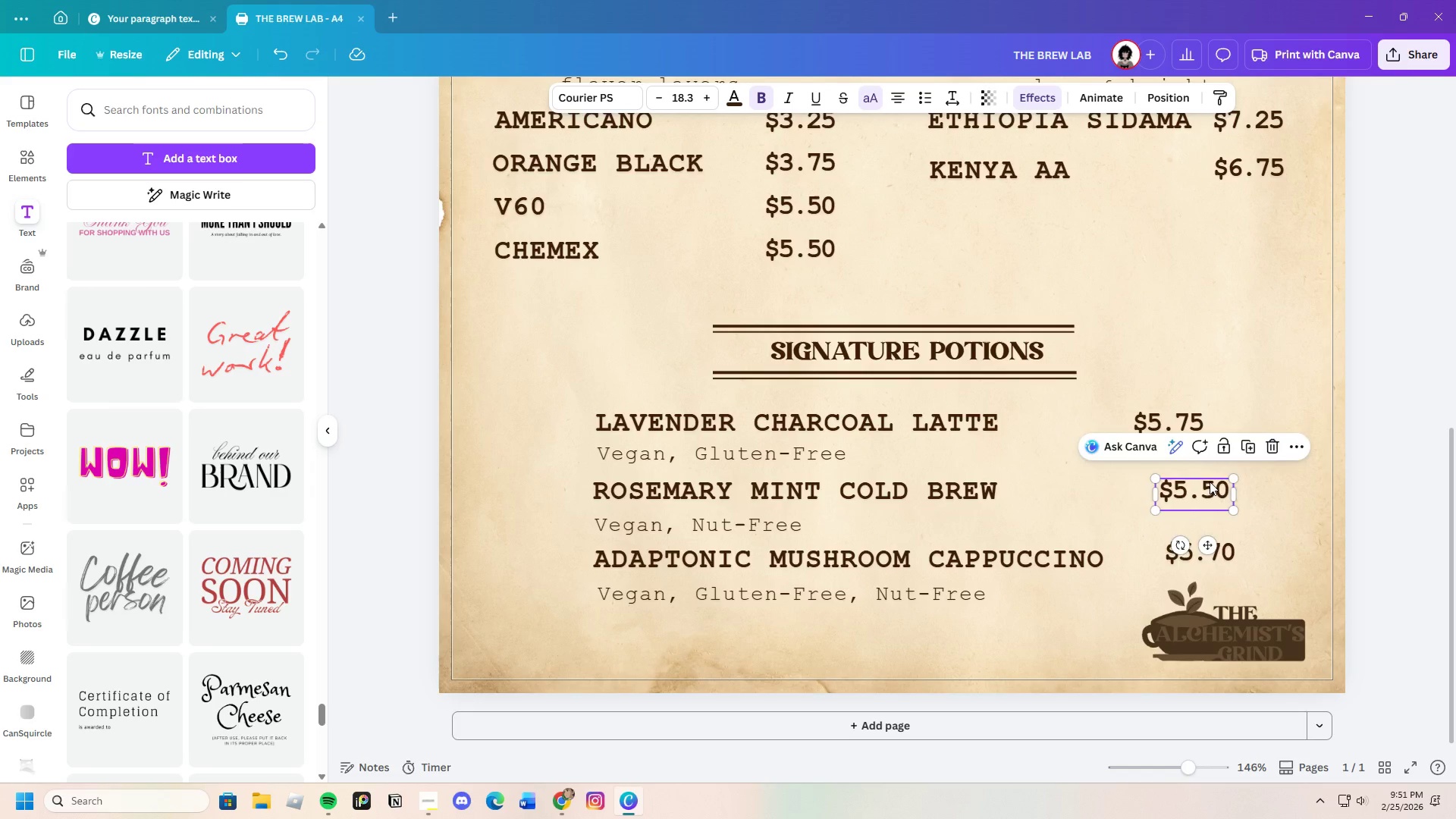 
left_click_drag(start_coordinate=[1210, 482], to_coordinate=[1192, 482])
 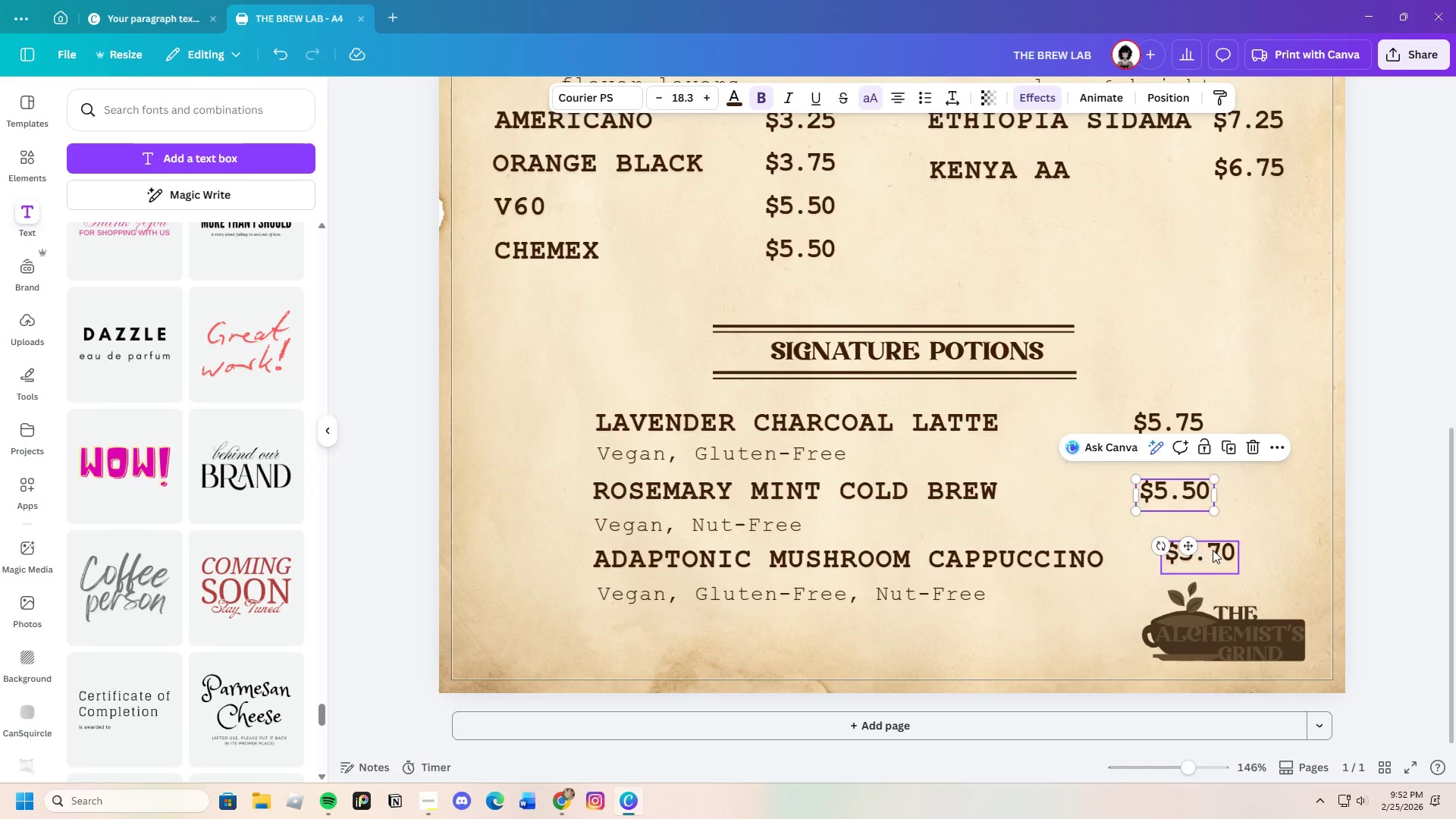 
left_click_drag(start_coordinate=[1213, 550], to_coordinate=[1194, 547])
 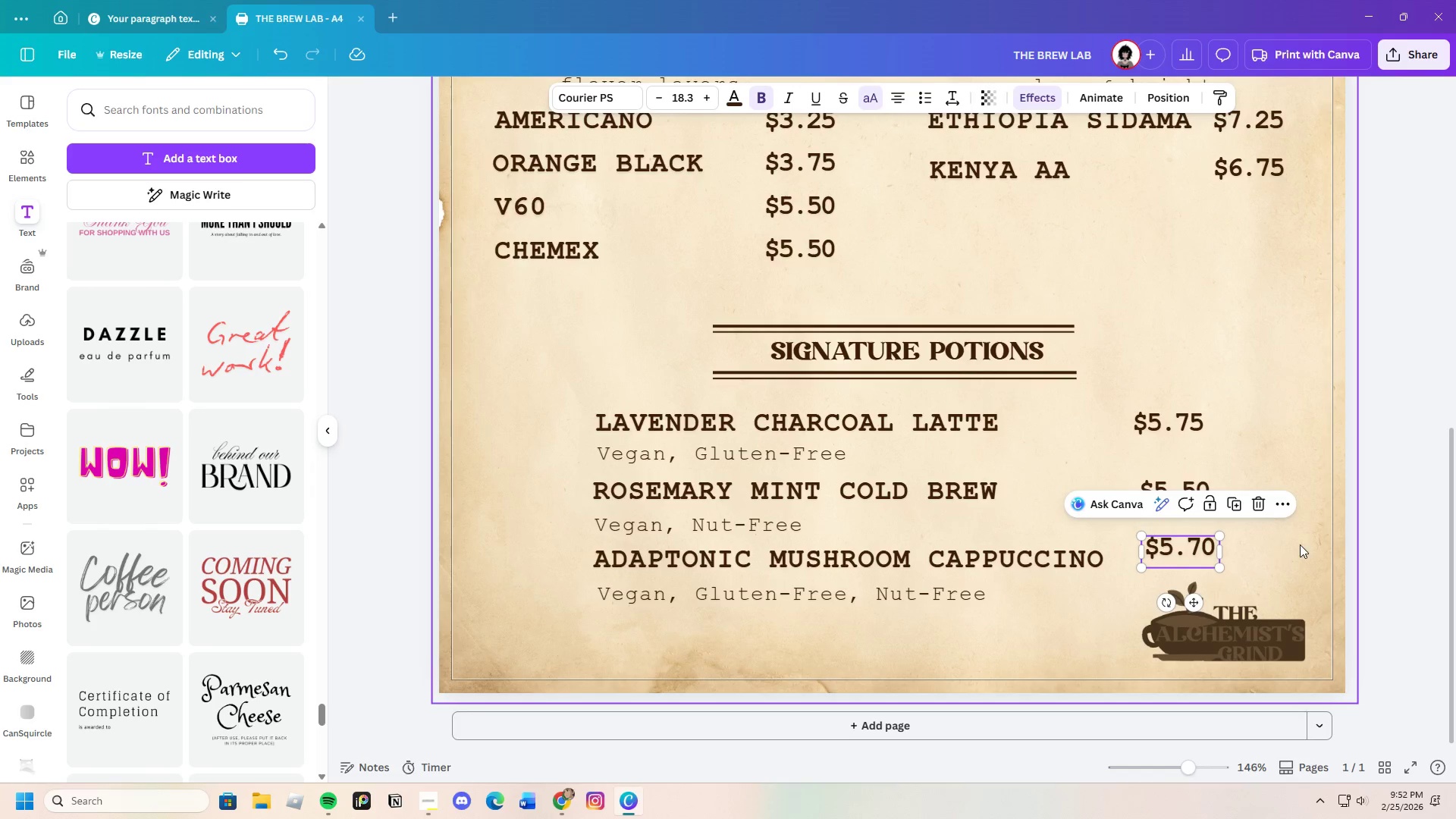 
left_click([1300, 544])
 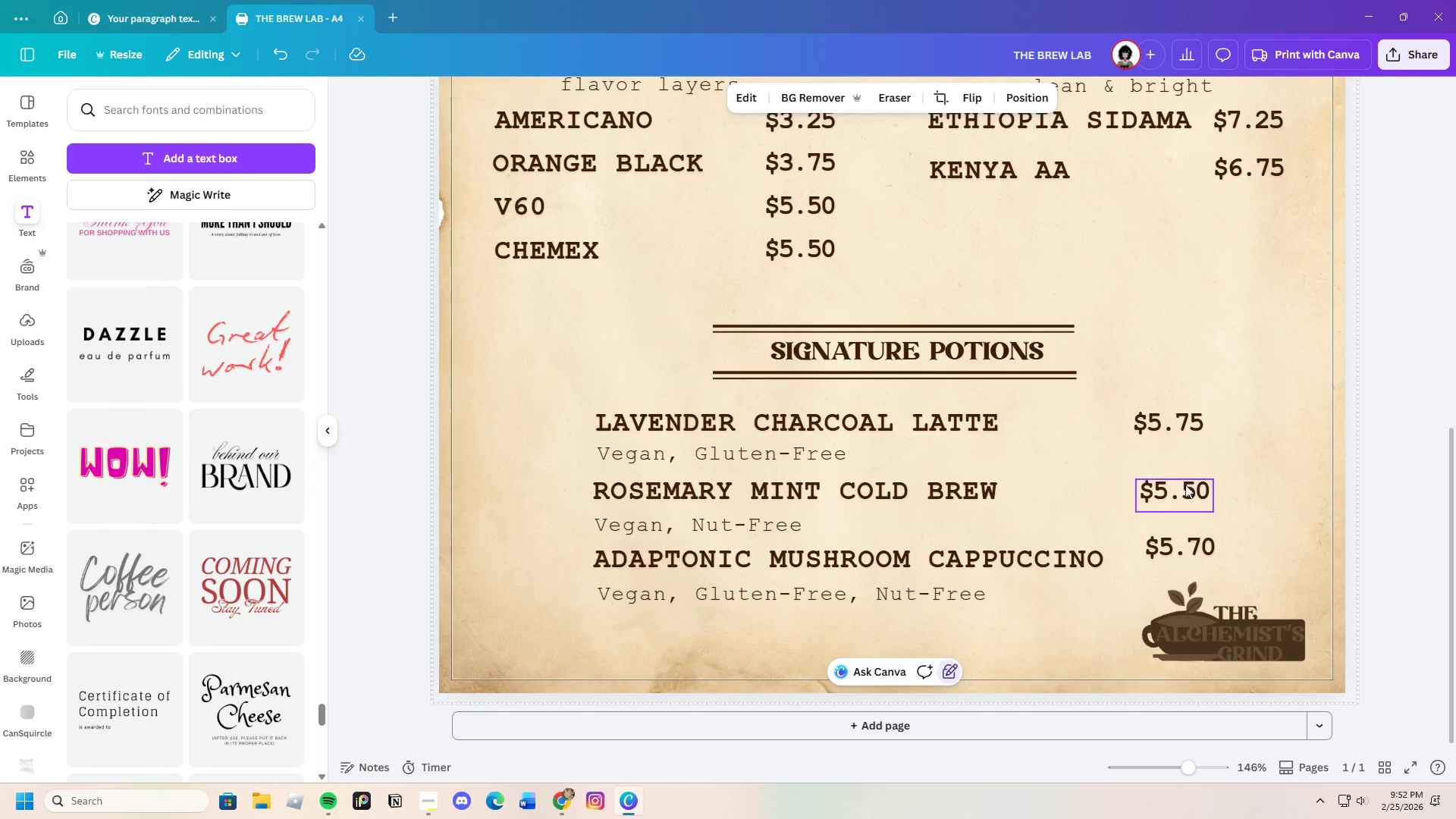 
left_click_drag(start_coordinate=[1180, 489], to_coordinate=[1178, 485])
 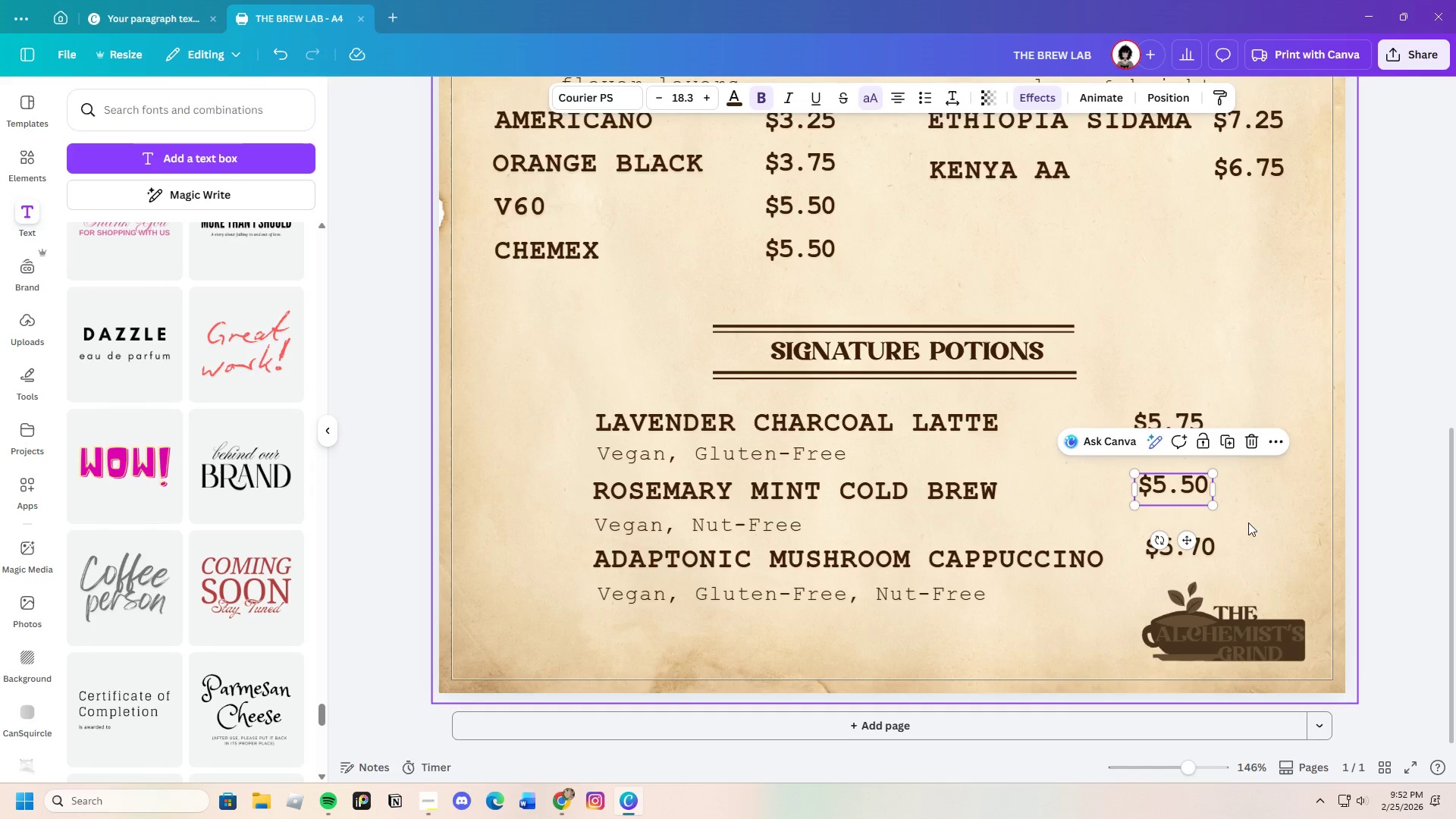 
left_click([1249, 523])
 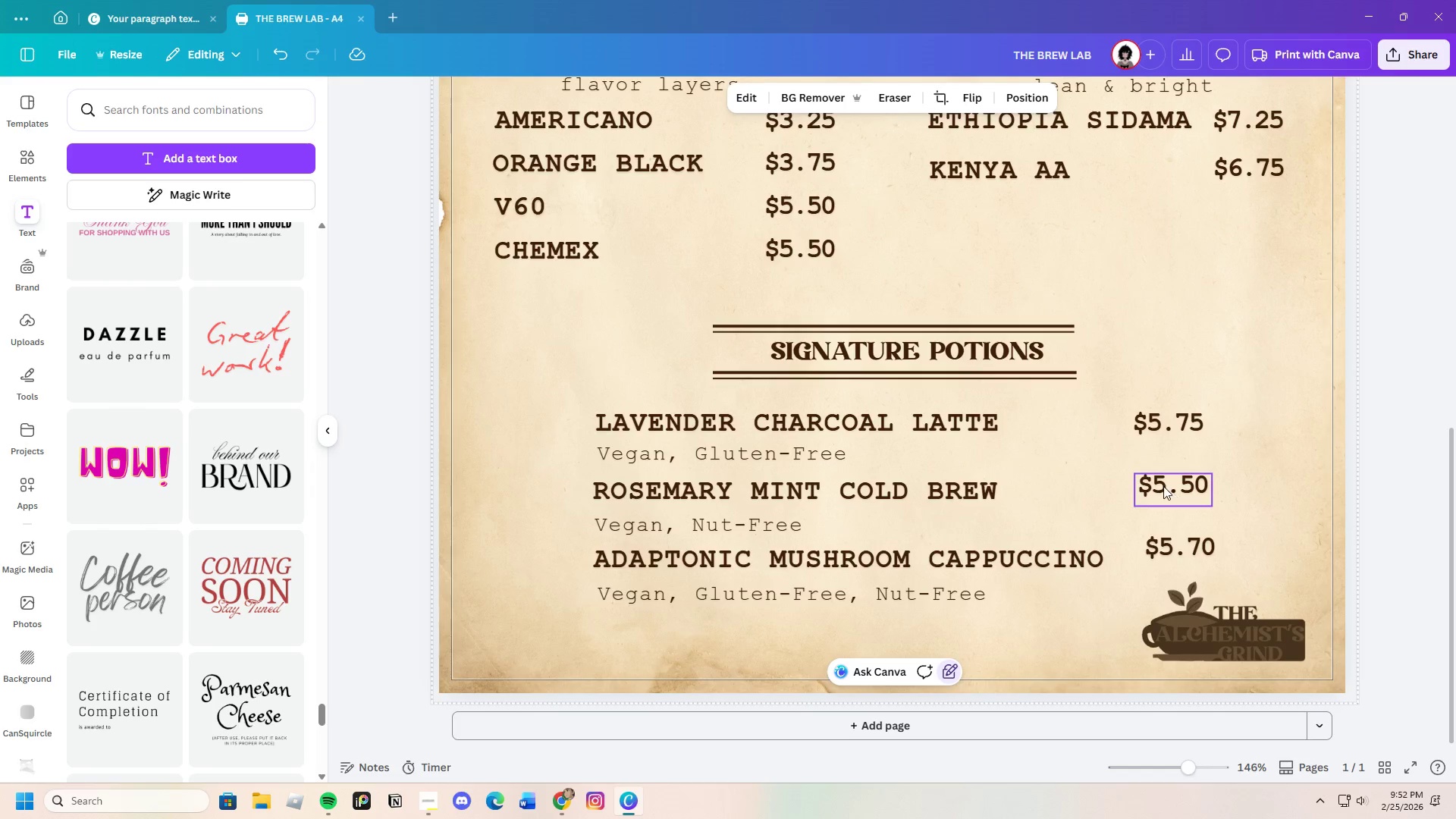 
left_click_drag(start_coordinate=[1163, 486], to_coordinate=[1167, 485])
 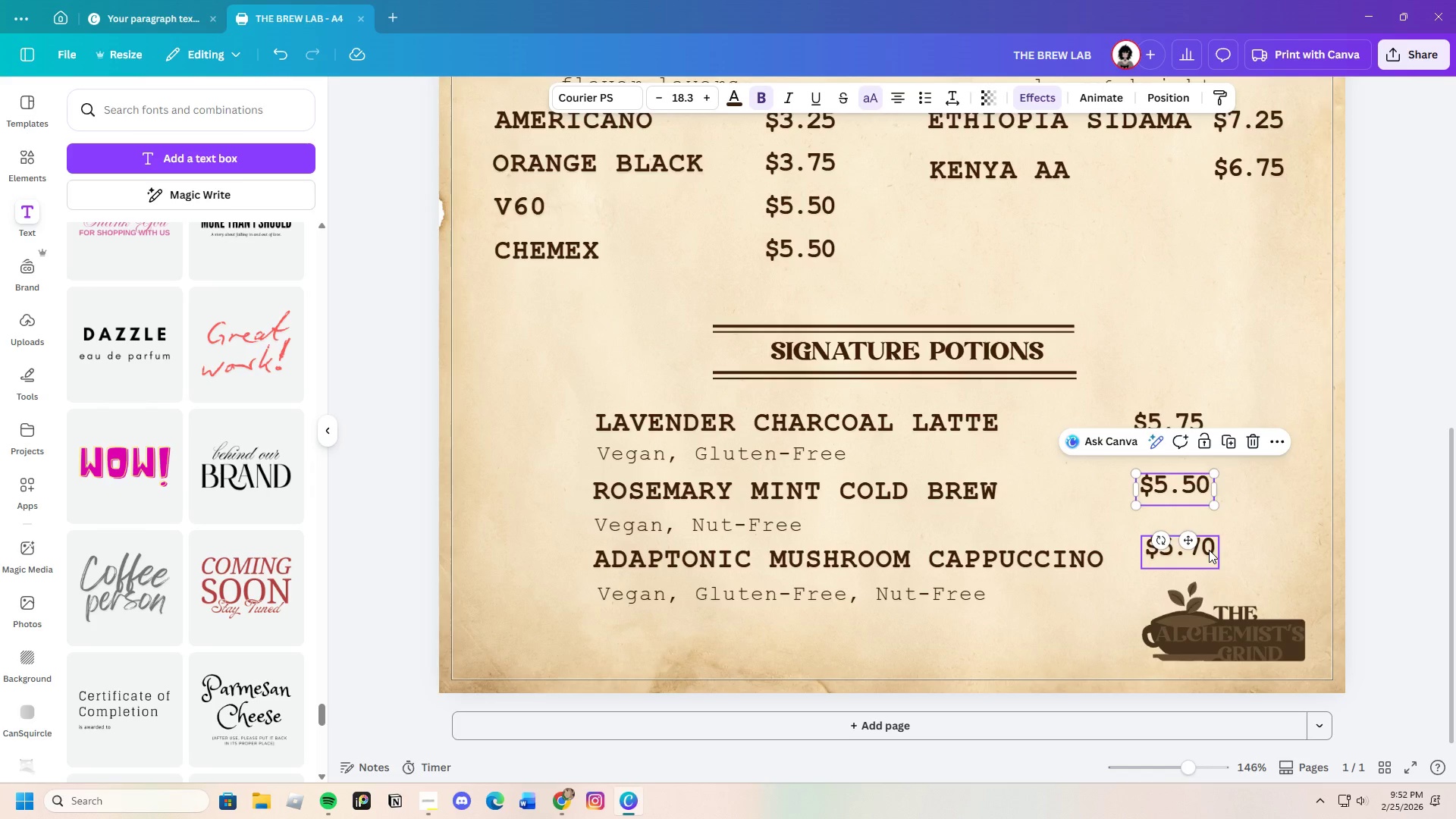 
left_click_drag(start_coordinate=[1208, 551], to_coordinate=[1203, 551])
 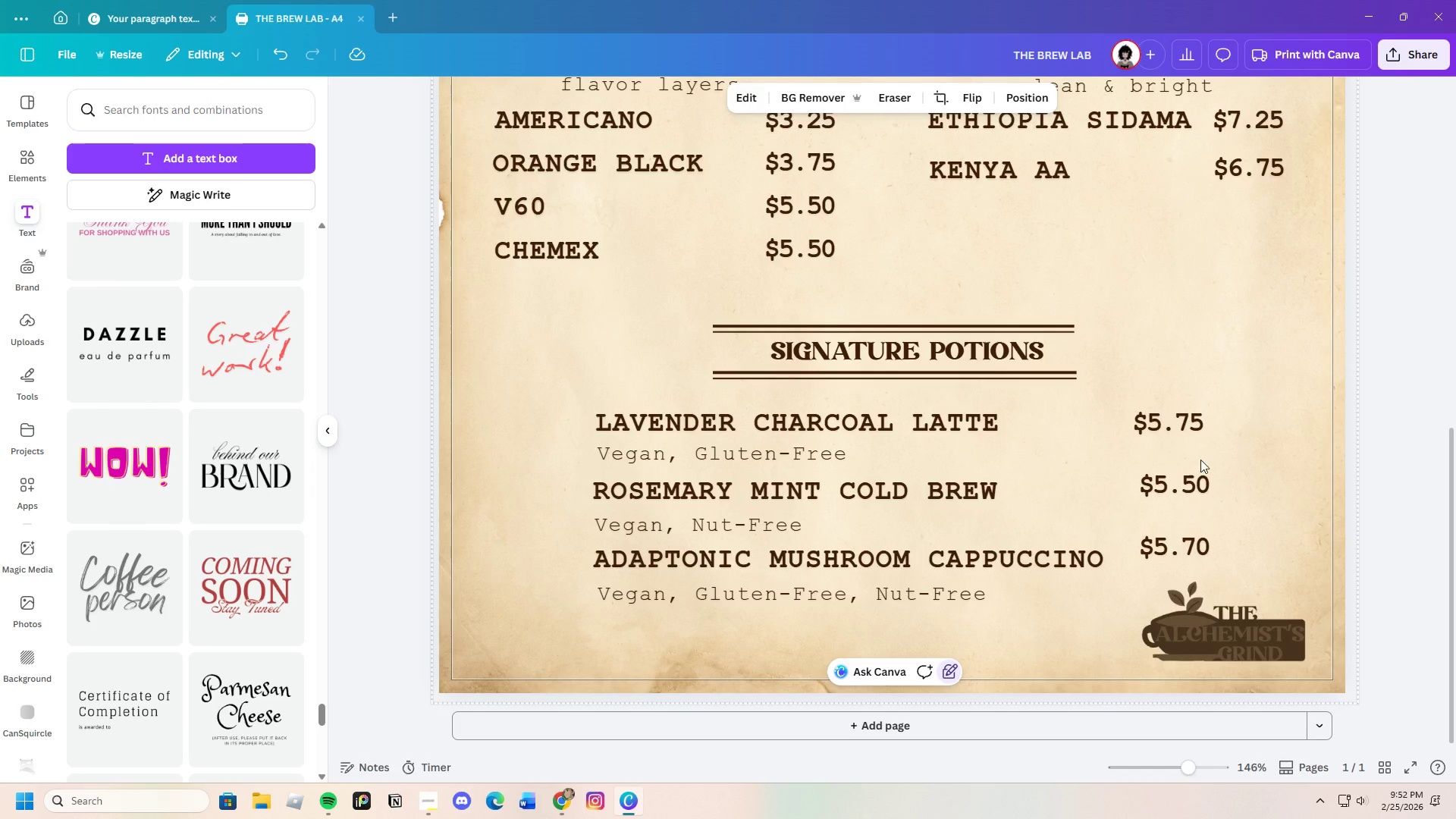 
mouse_move([1169, 426])
 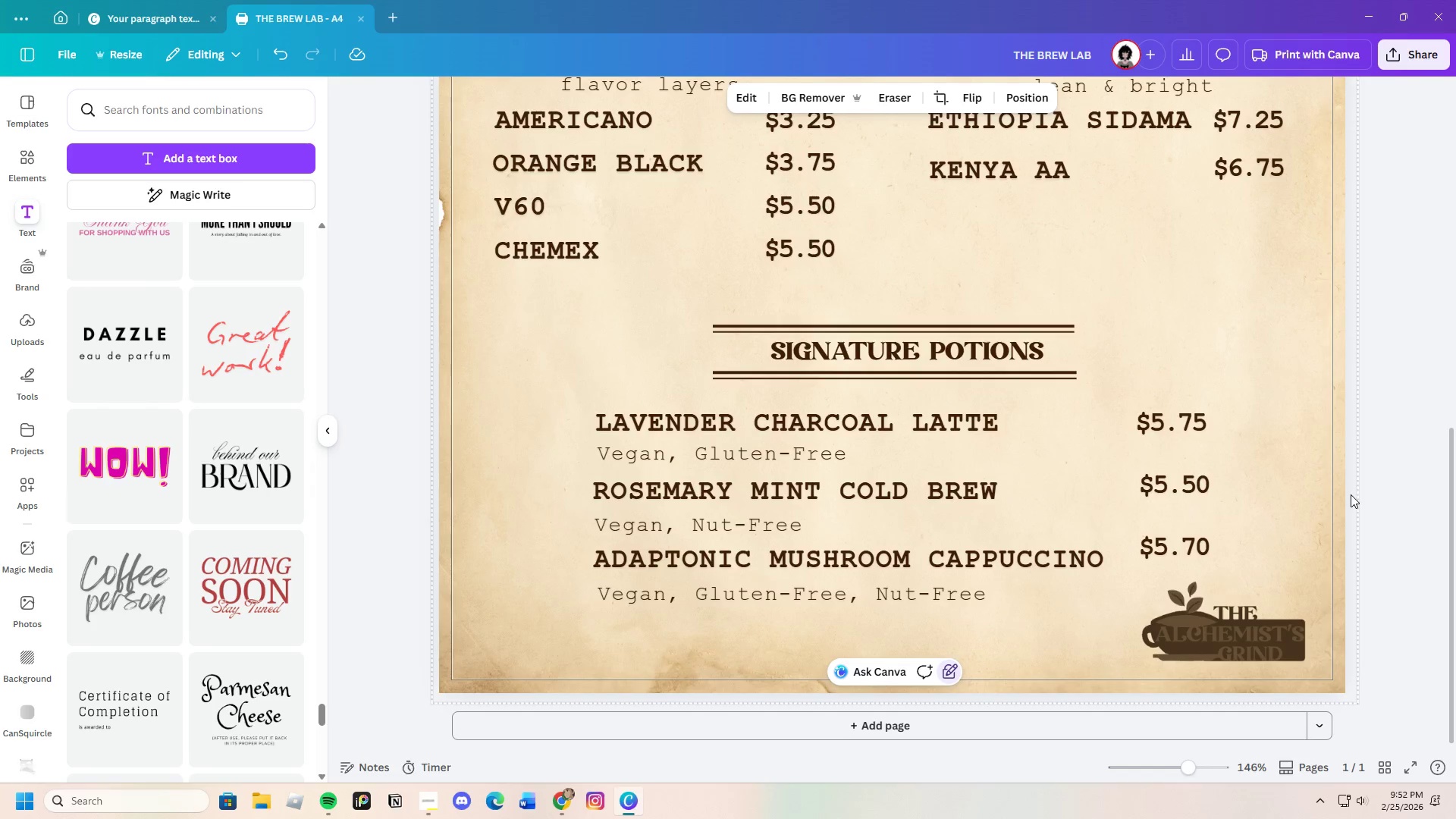 
left_click_drag(start_coordinate=[1183, 483], to_coordinate=[1183, 488])
 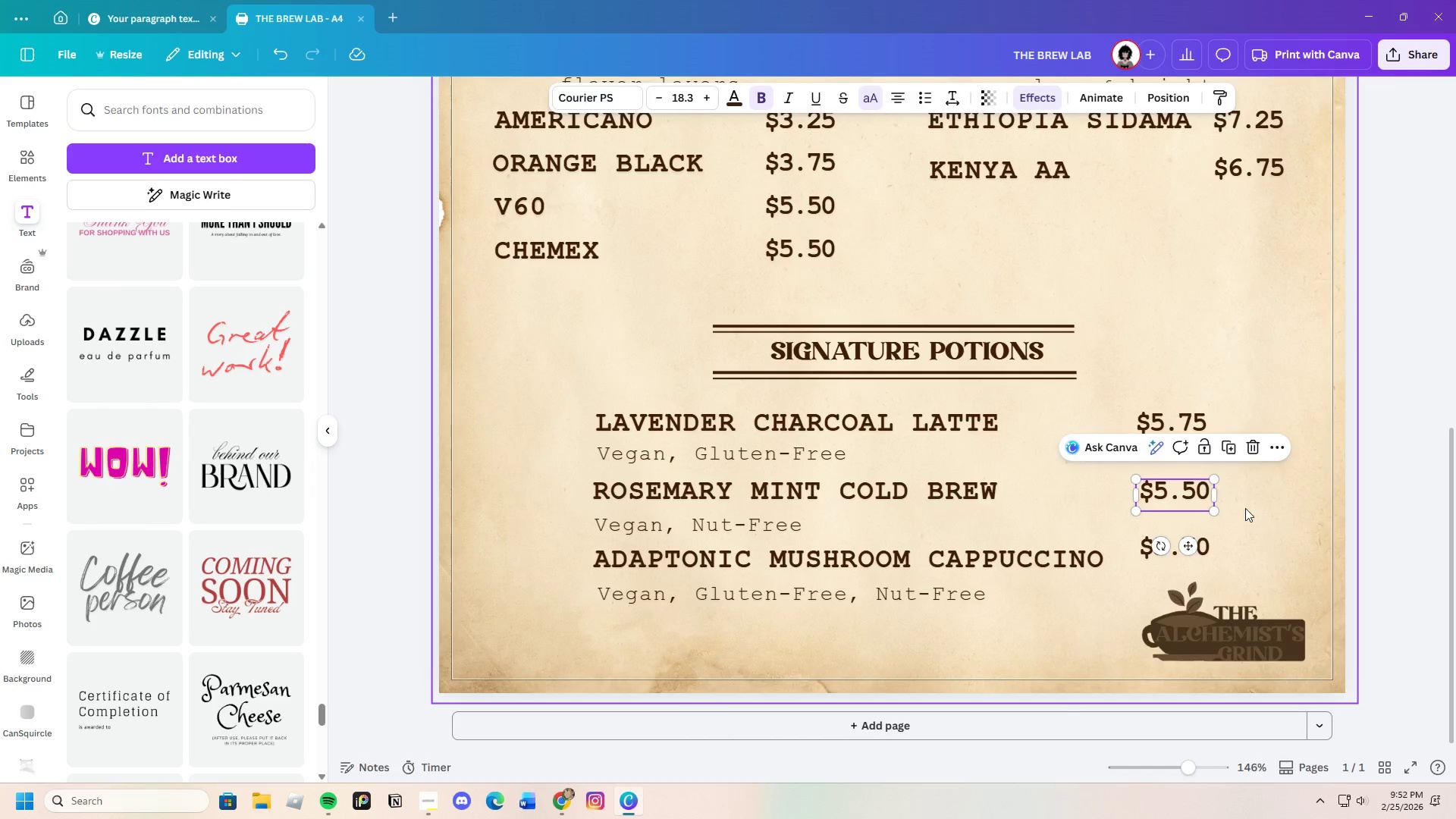 
left_click([1245, 508])
 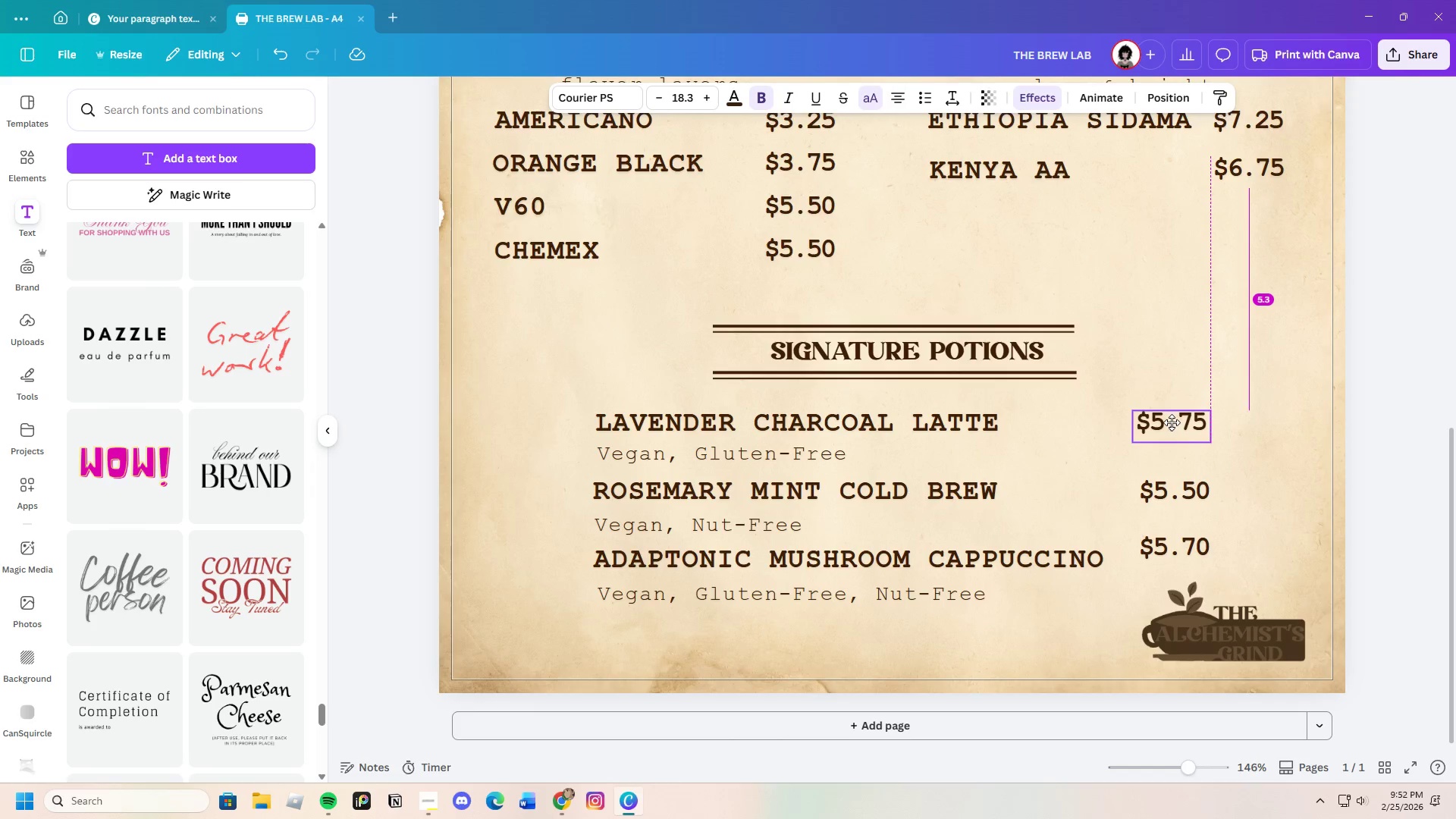 
left_click([1172, 423])
 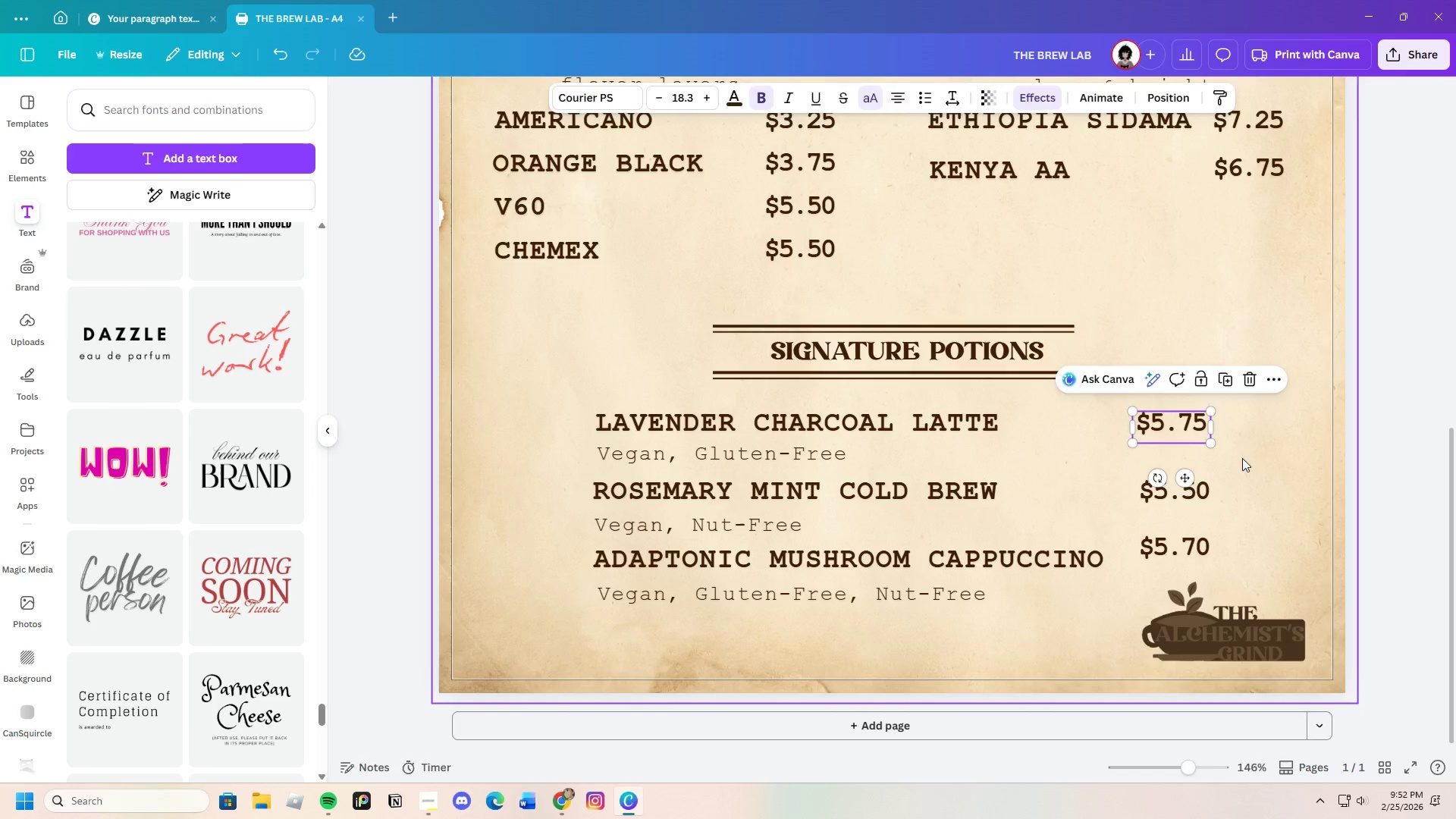 
left_click([1242, 458])
 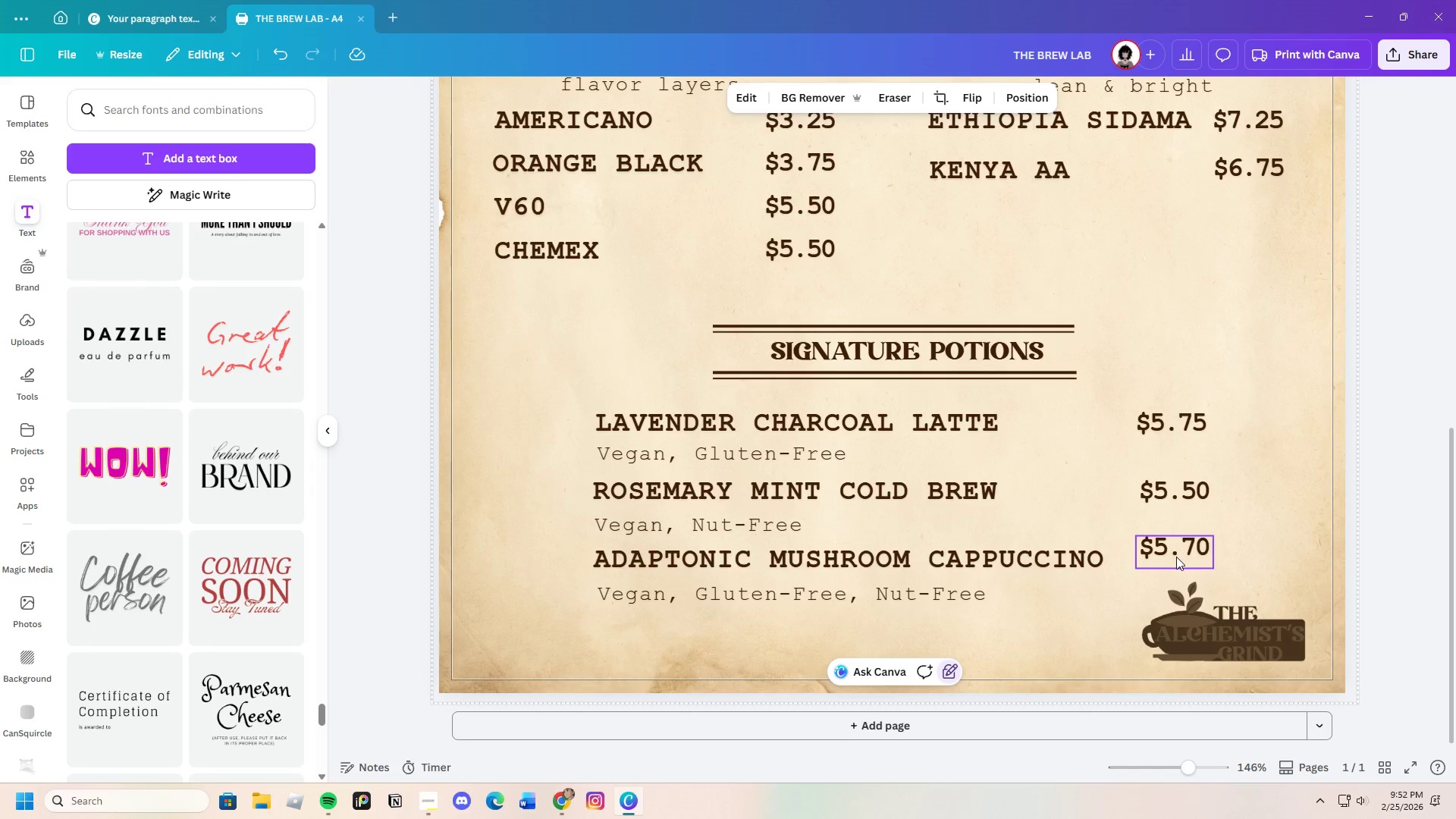 
left_click_drag(start_coordinate=[1178, 555], to_coordinate=[1188, 559])
 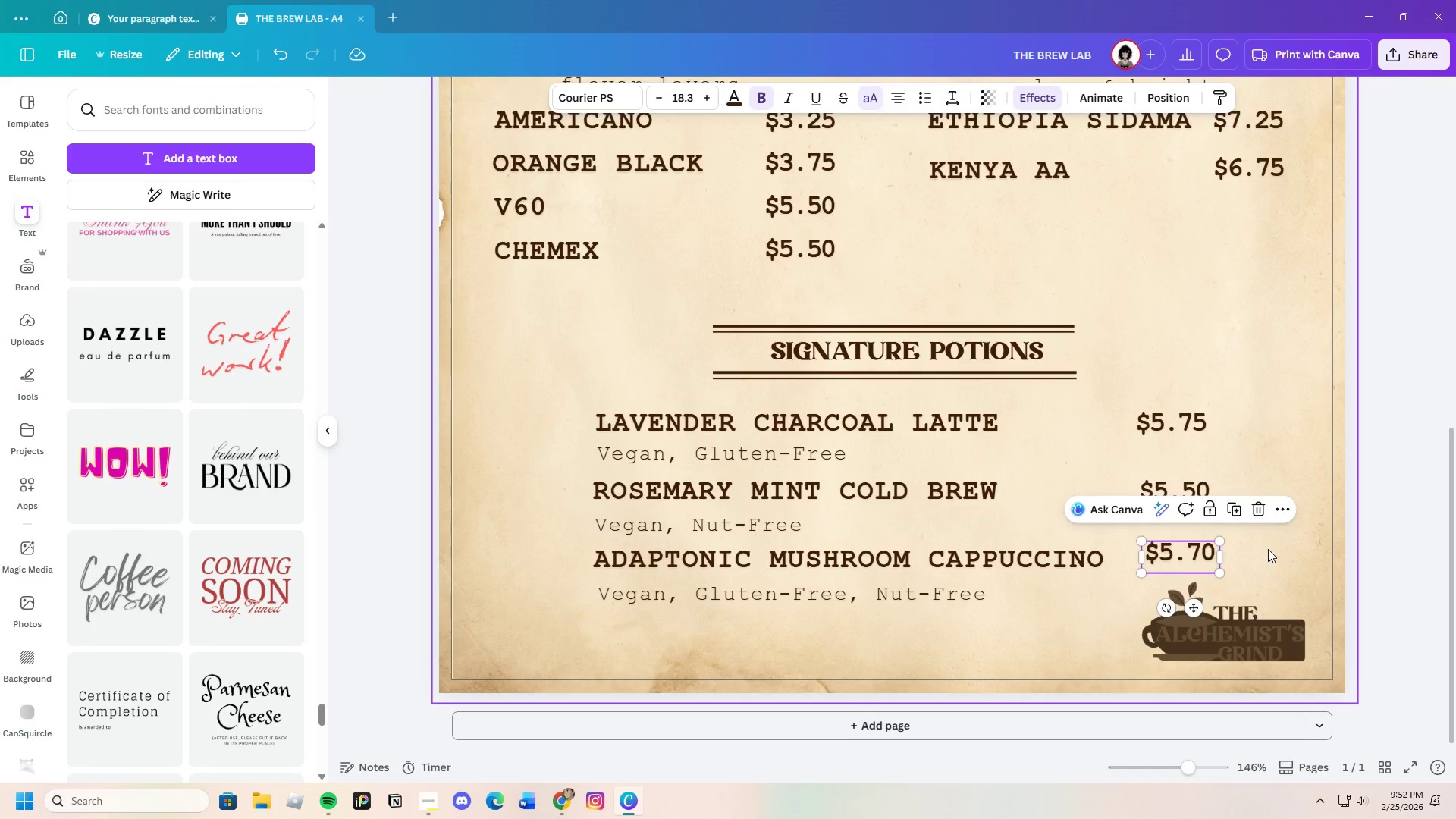 
left_click([1268, 549])
 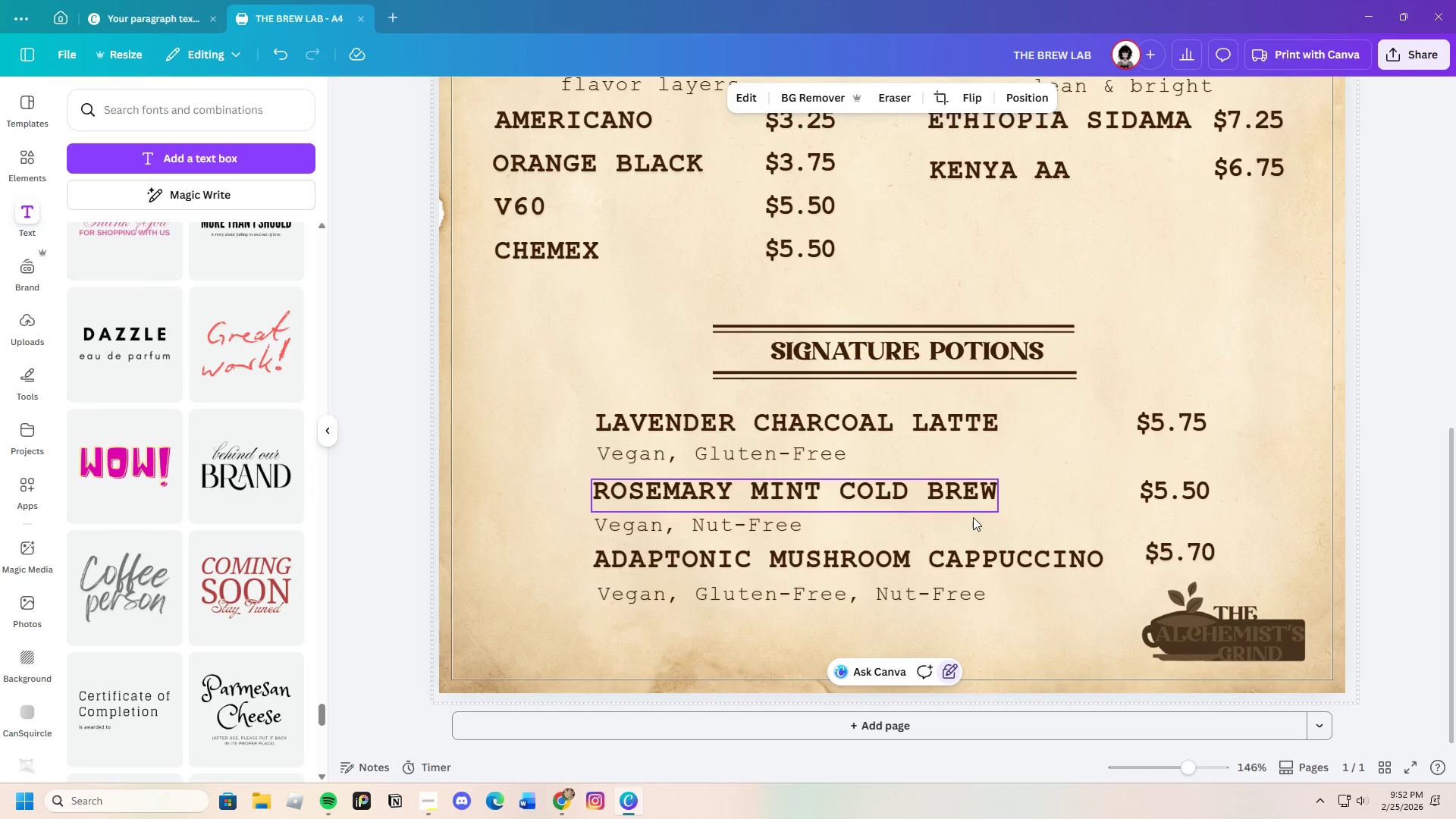 
wait(6.31)
 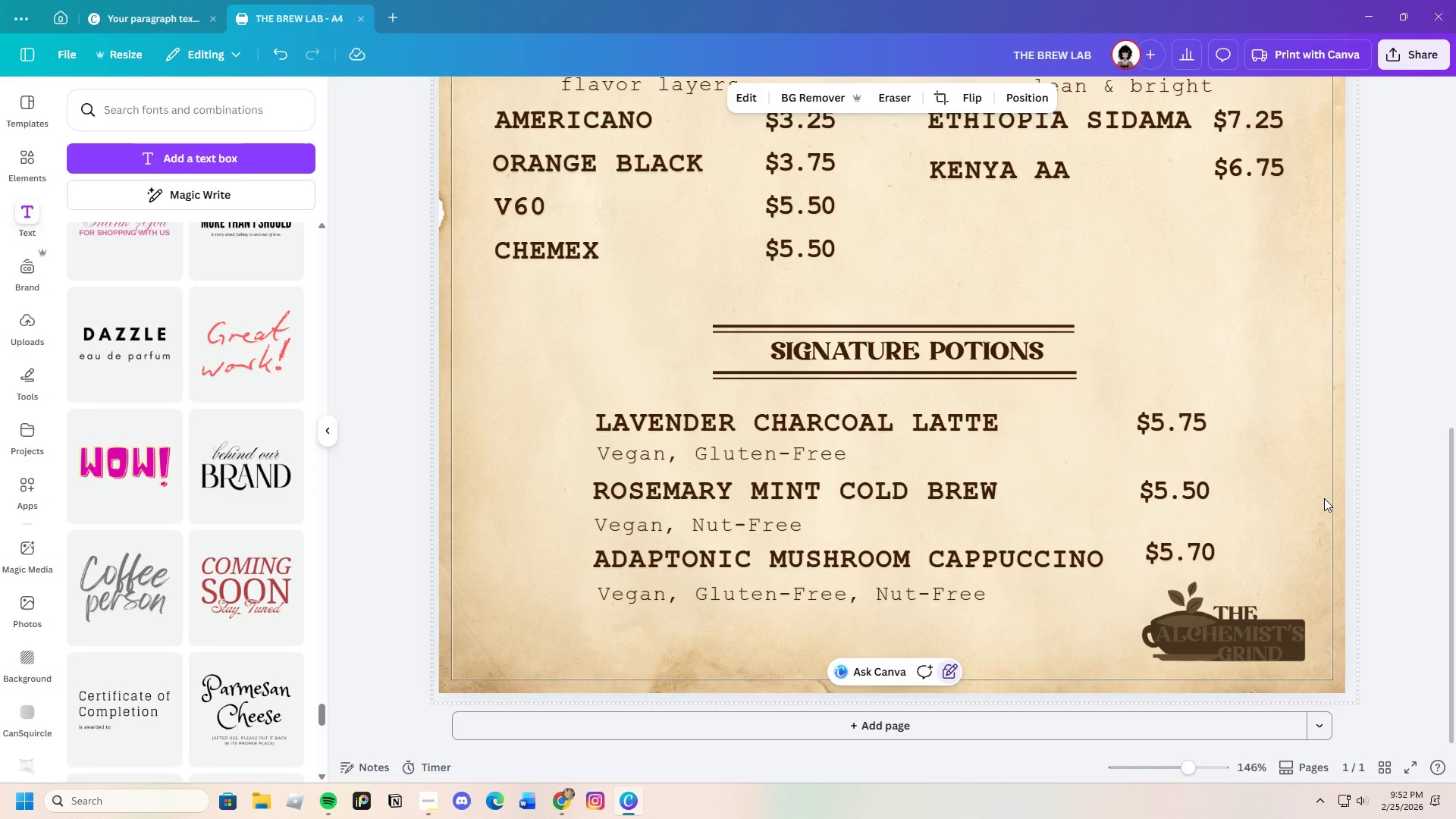 
left_click_drag(start_coordinate=[1192, 767], to_coordinate=[1171, 786])
 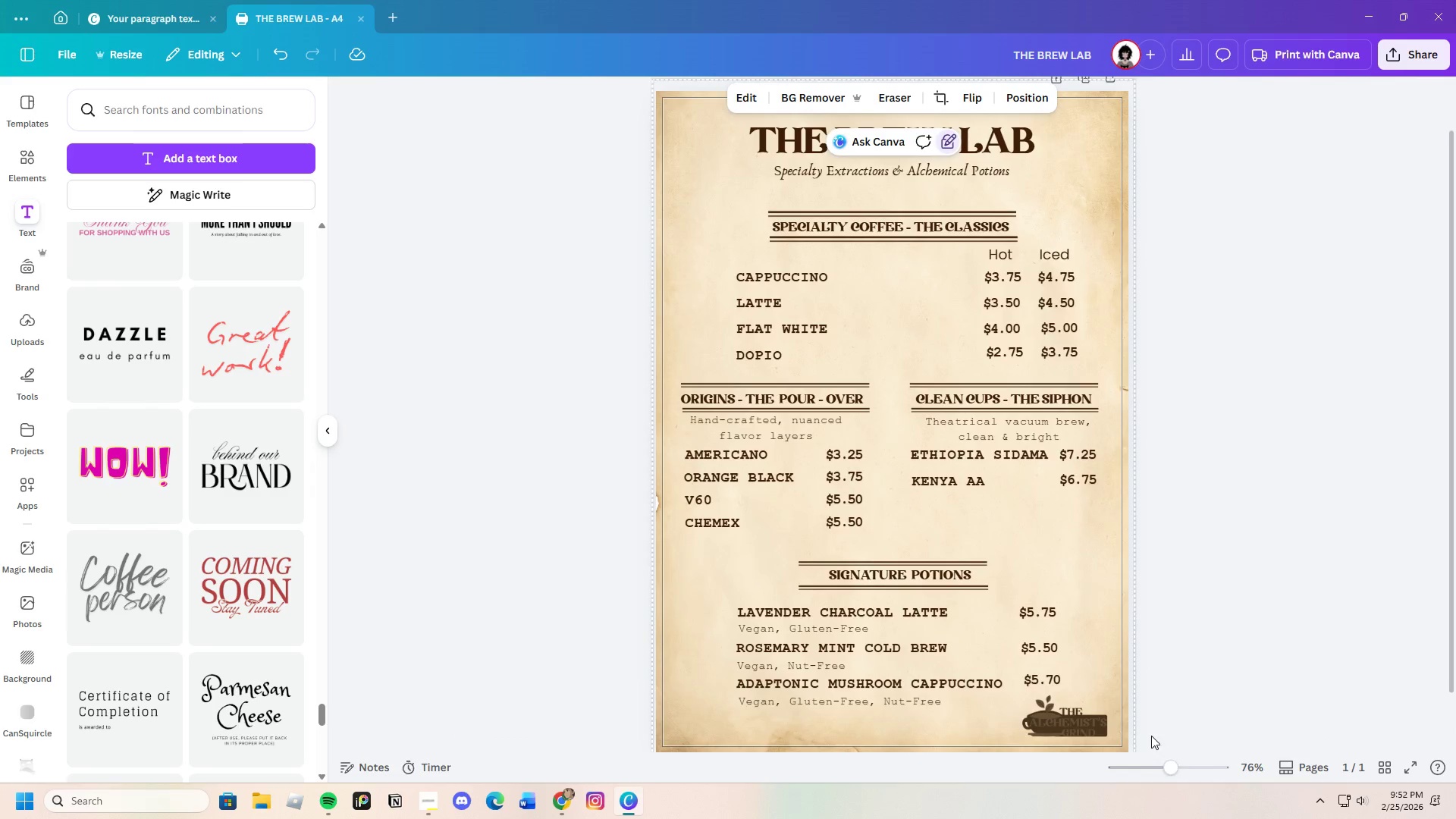 
scroll: coordinate [1142, 712], scroll_direction: up, amount: 1.0
 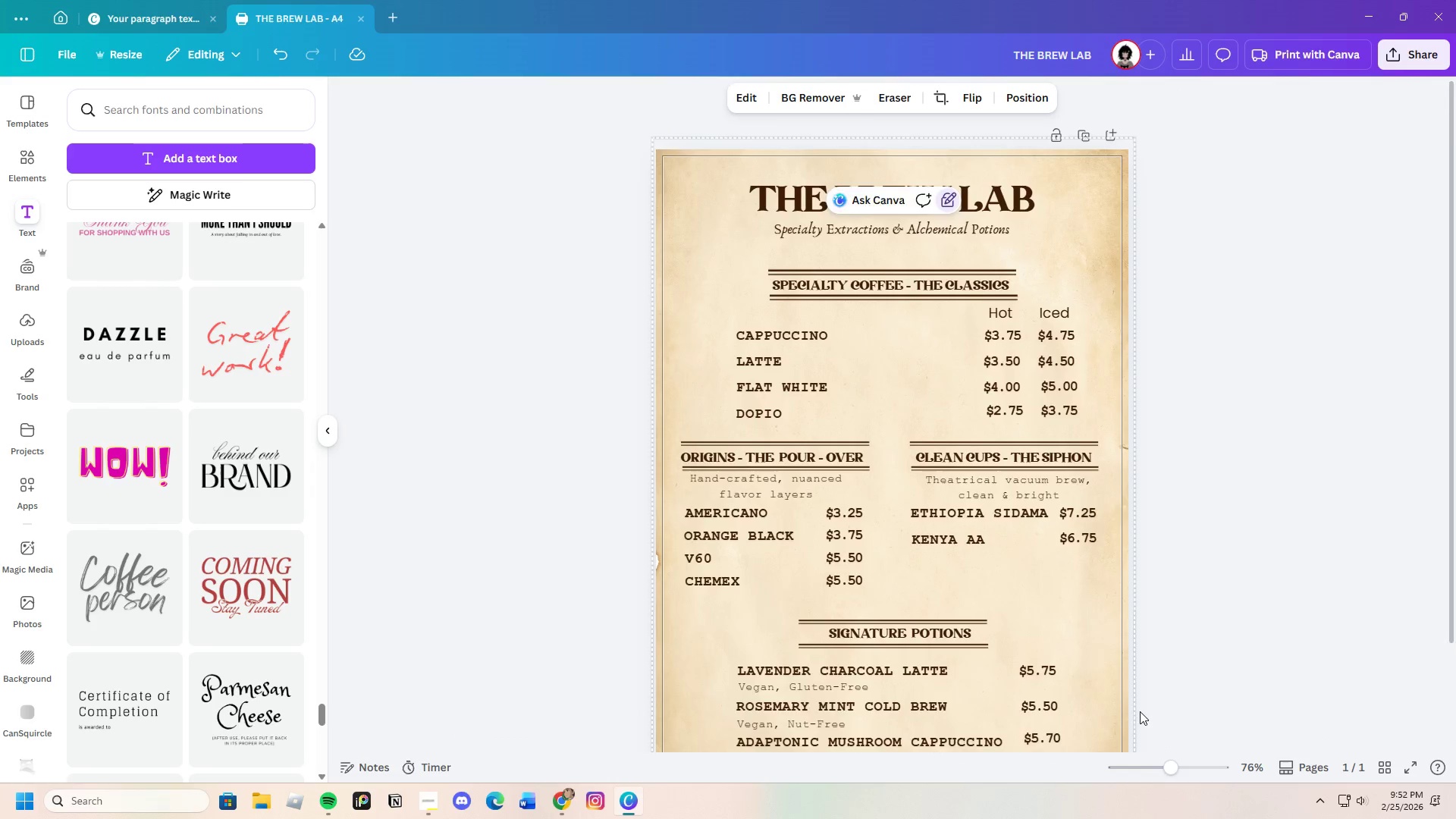 
scroll: coordinate [1141, 708], scroll_direction: down, amount: 2.0
 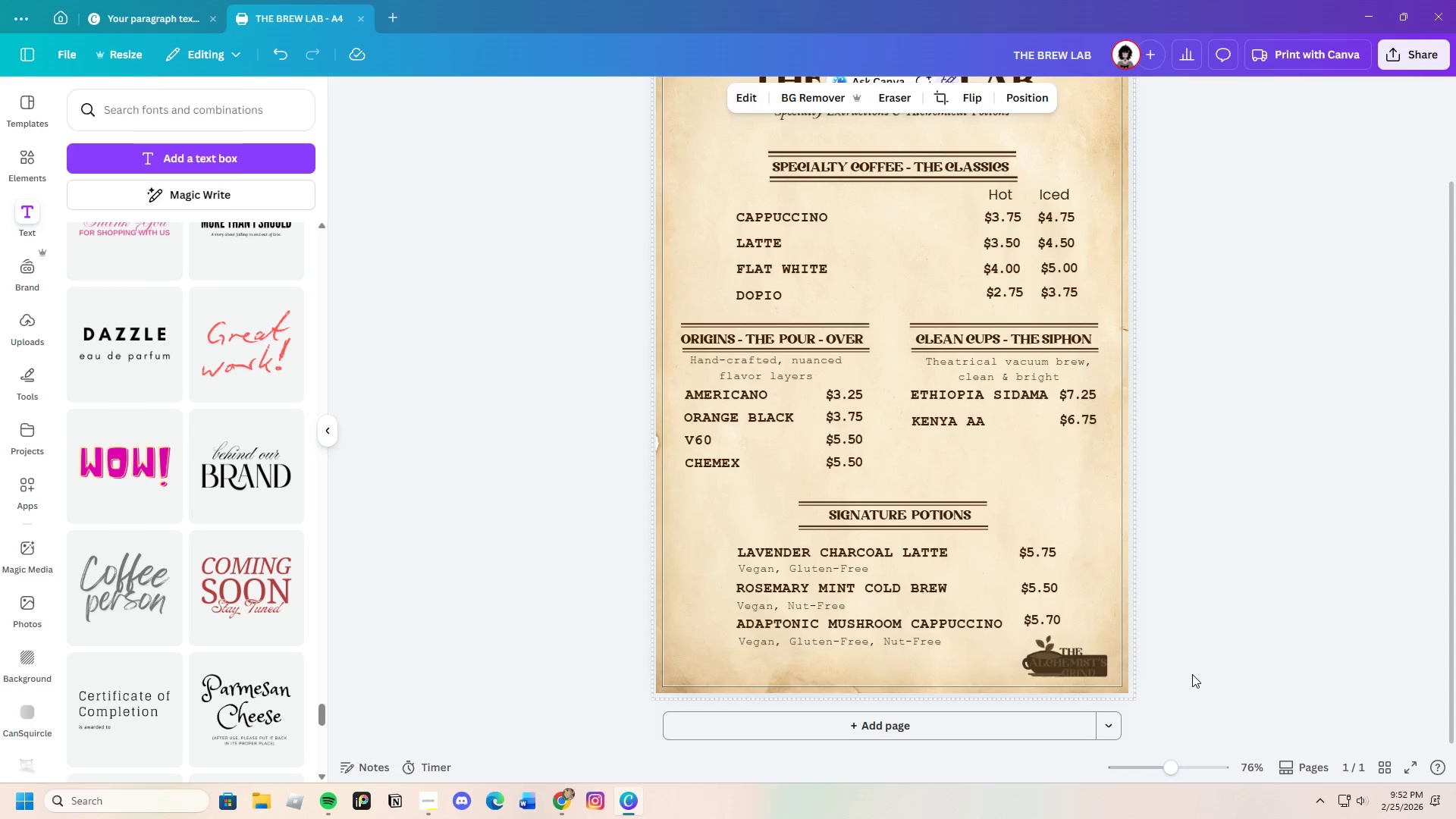 
scroll: coordinate [1165, 674], scroll_direction: up, amount: 1.0
 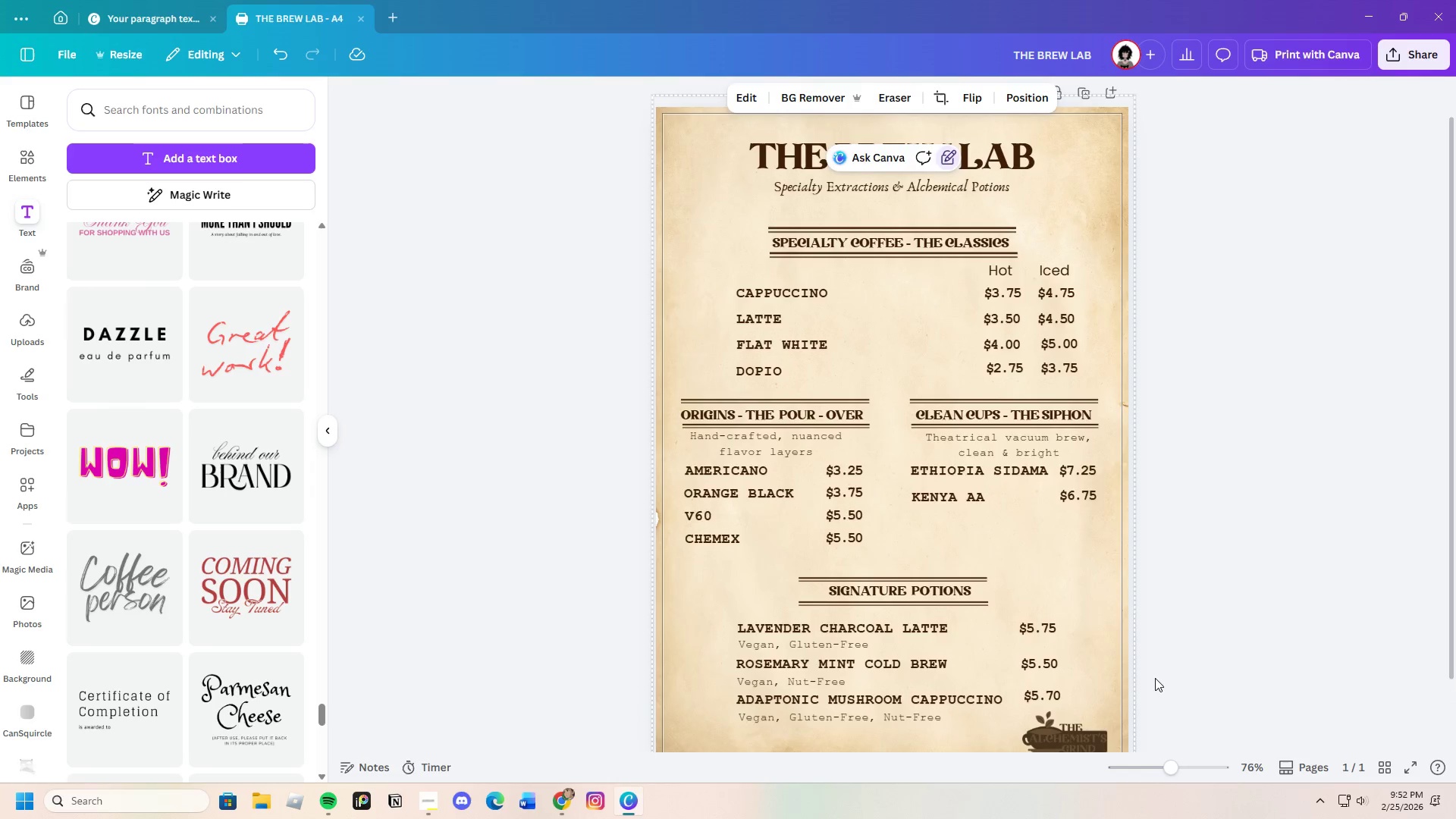 
scroll: coordinate [1150, 679], scroll_direction: down, amount: 2.0
 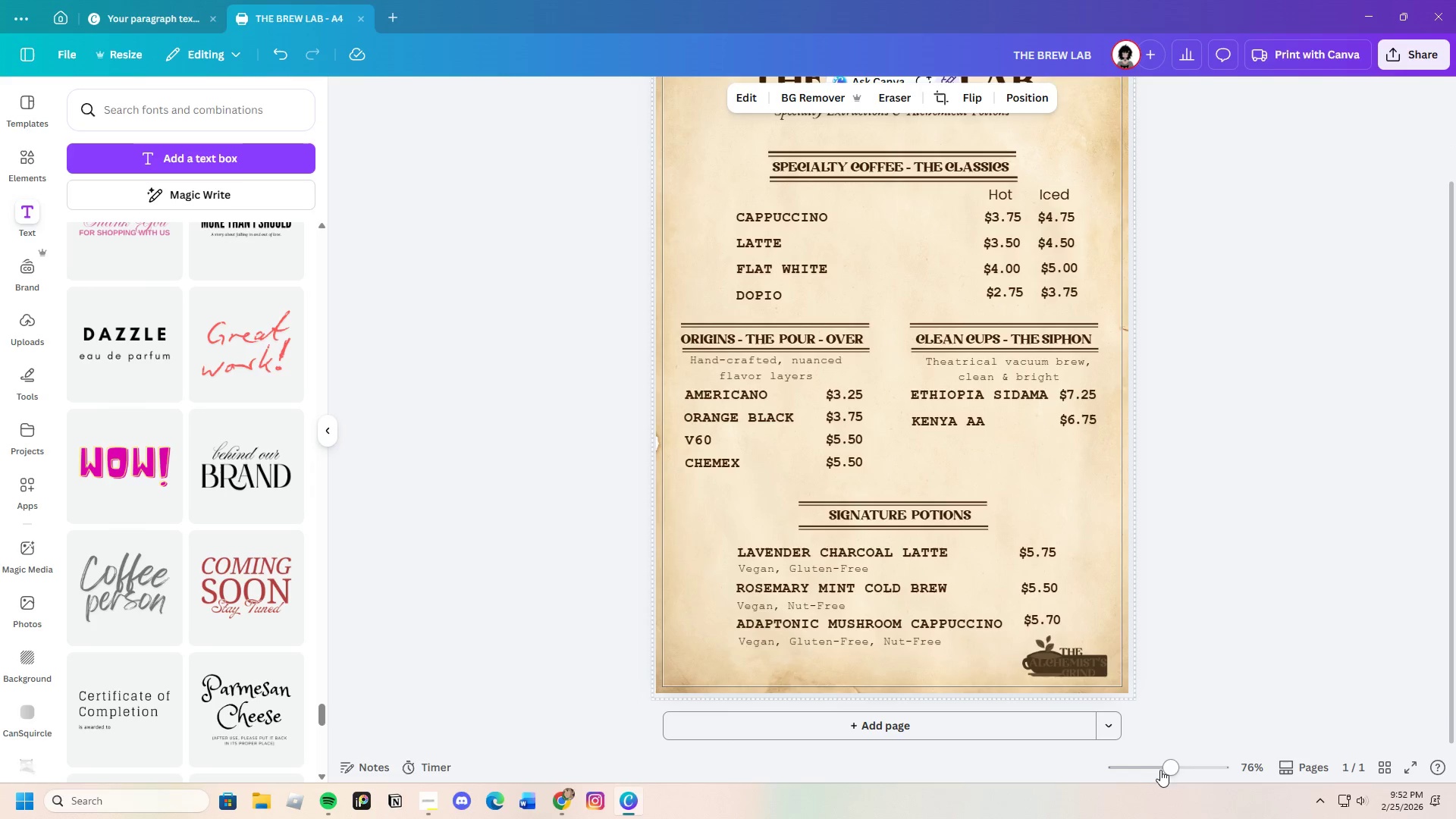 
left_click_drag(start_coordinate=[1174, 768], to_coordinate=[1175, 773])
 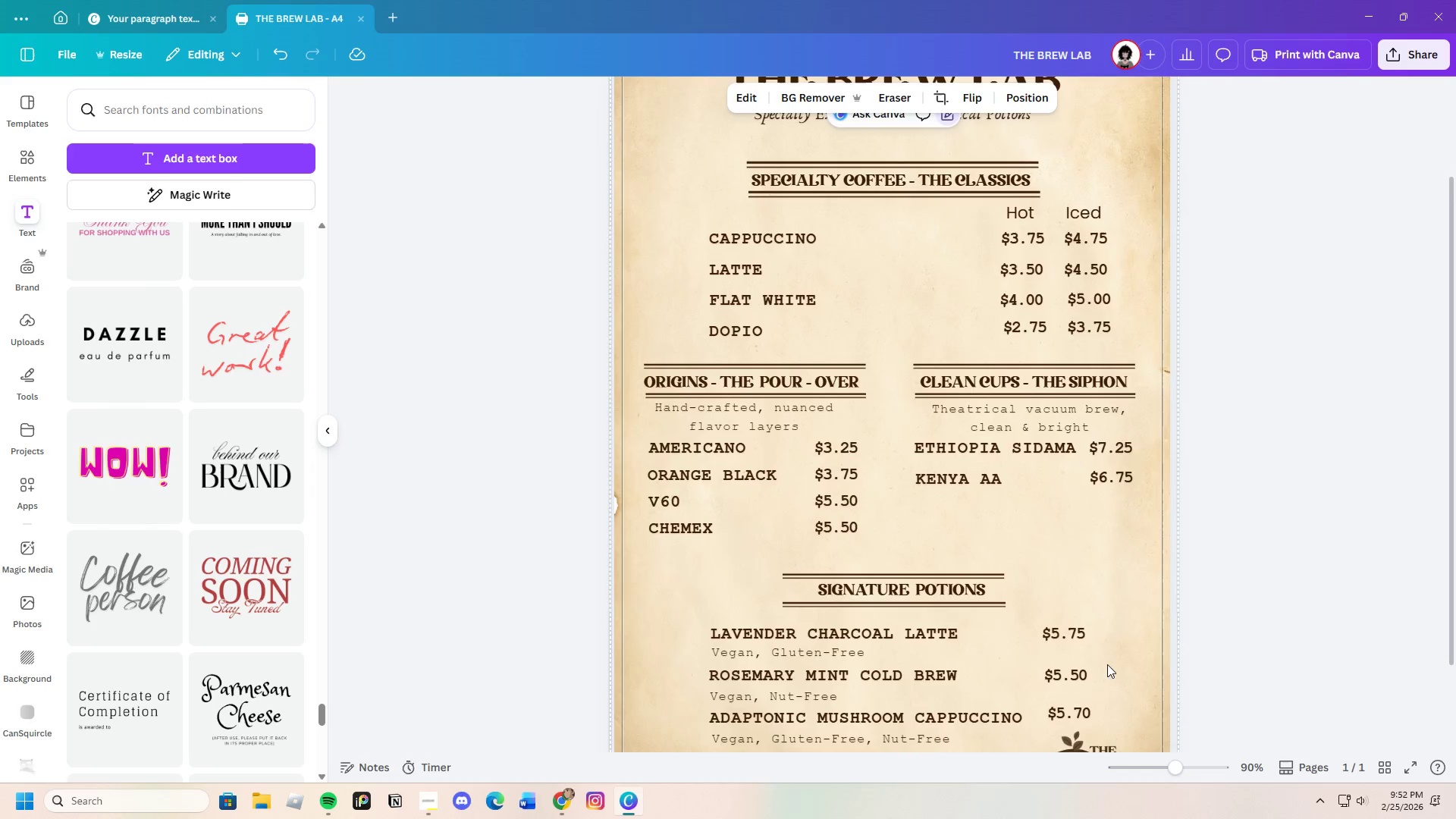 
scroll: coordinate [1103, 642], scroll_direction: down, amount: 3.0
 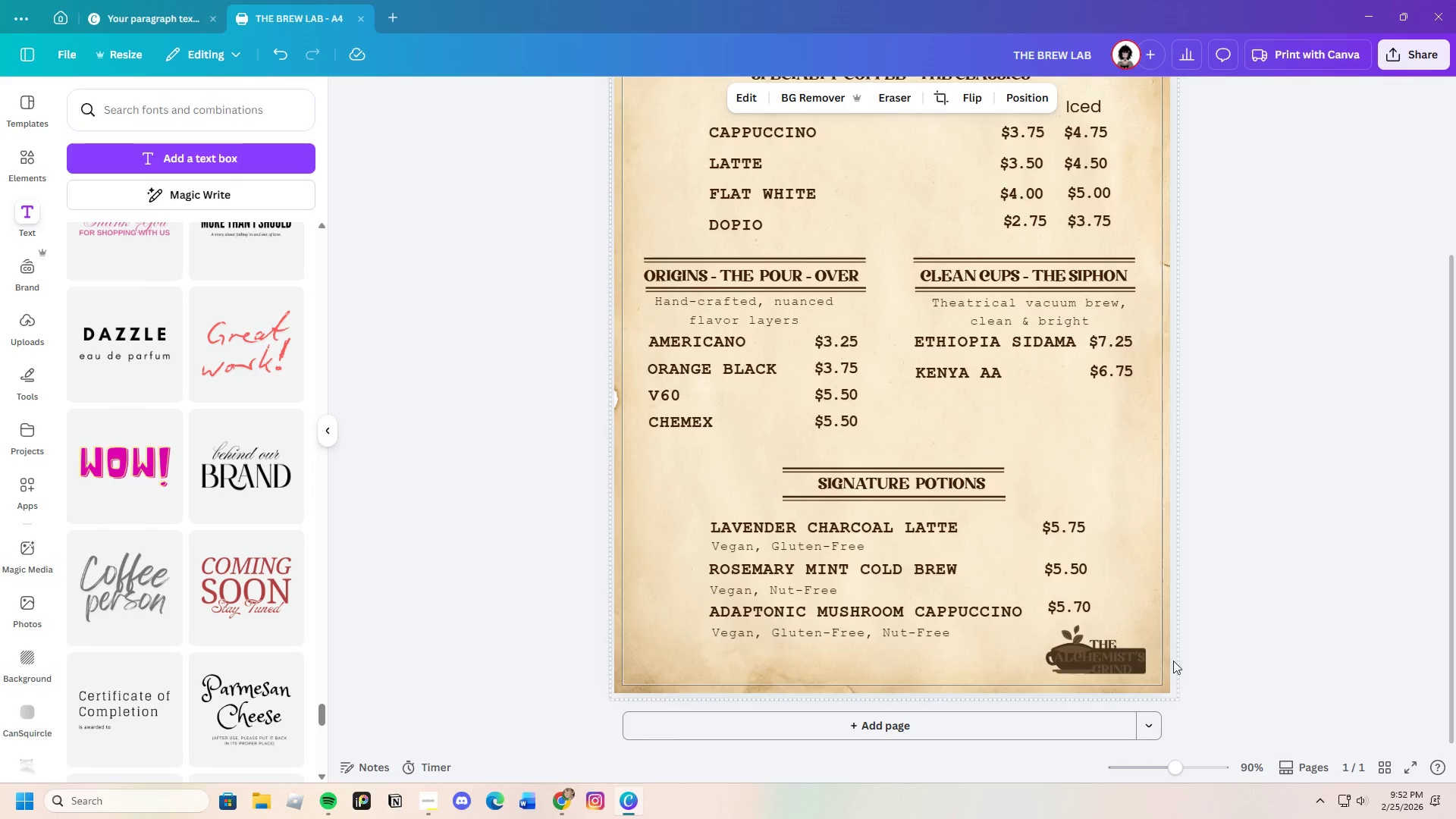 
scroll: coordinate [1112, 645], scroll_direction: up, amount: 2.0
 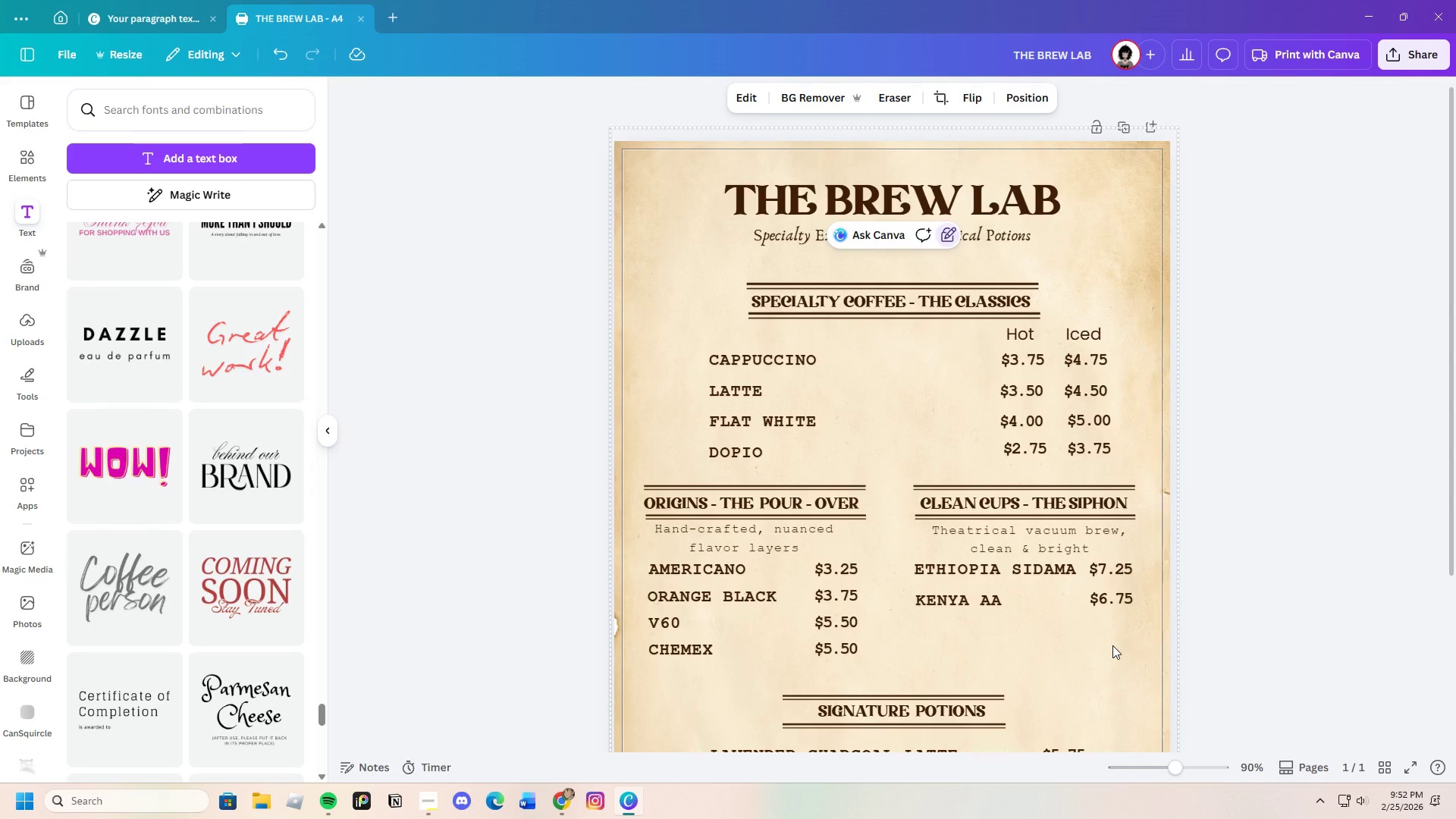 
scroll: coordinate [1150, 666], scroll_direction: down, amount: 2.0
 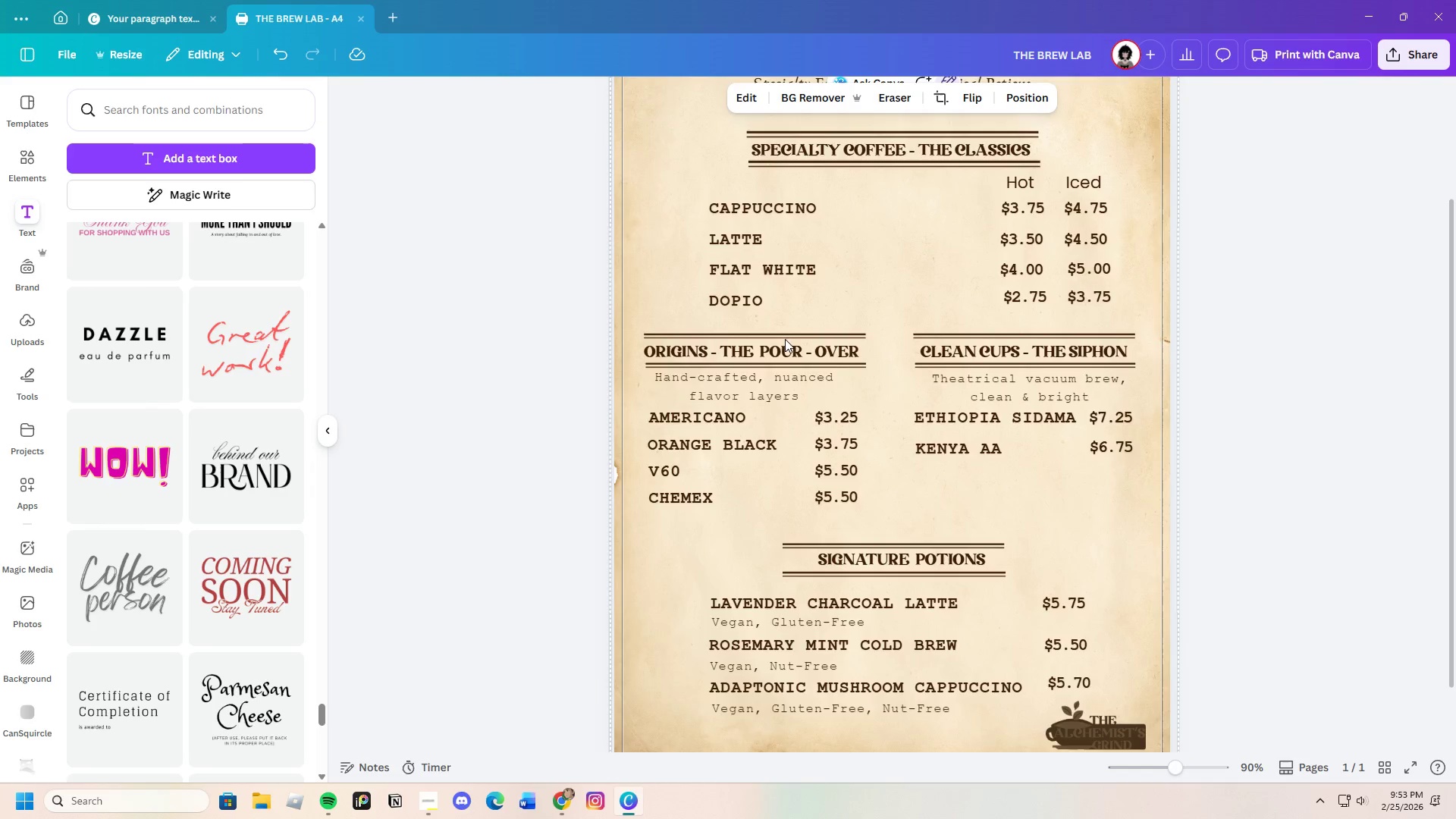 
wait(7.36)
 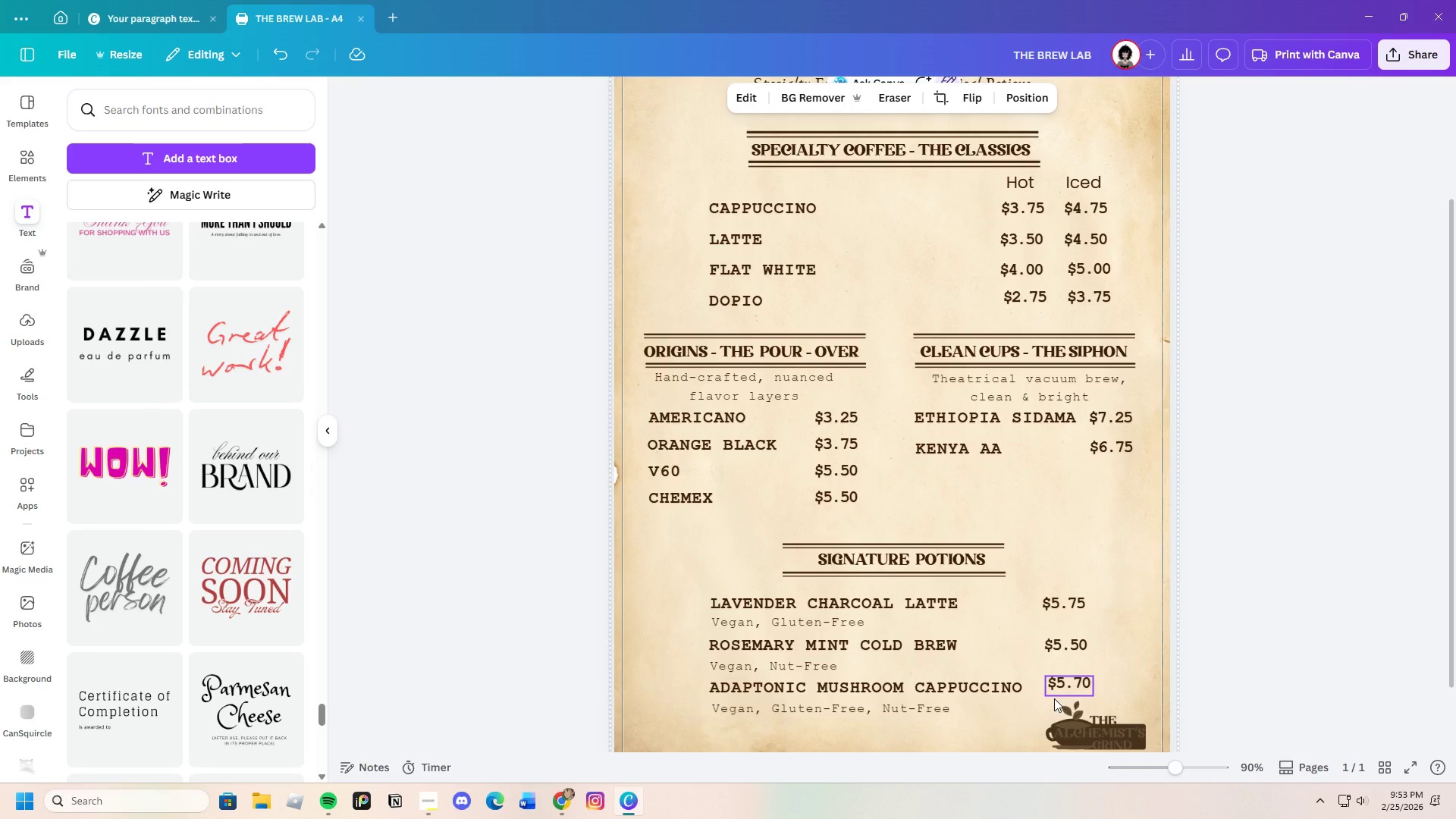 
left_click_drag(start_coordinate=[1181, 768], to_coordinate=[1193, 769])
 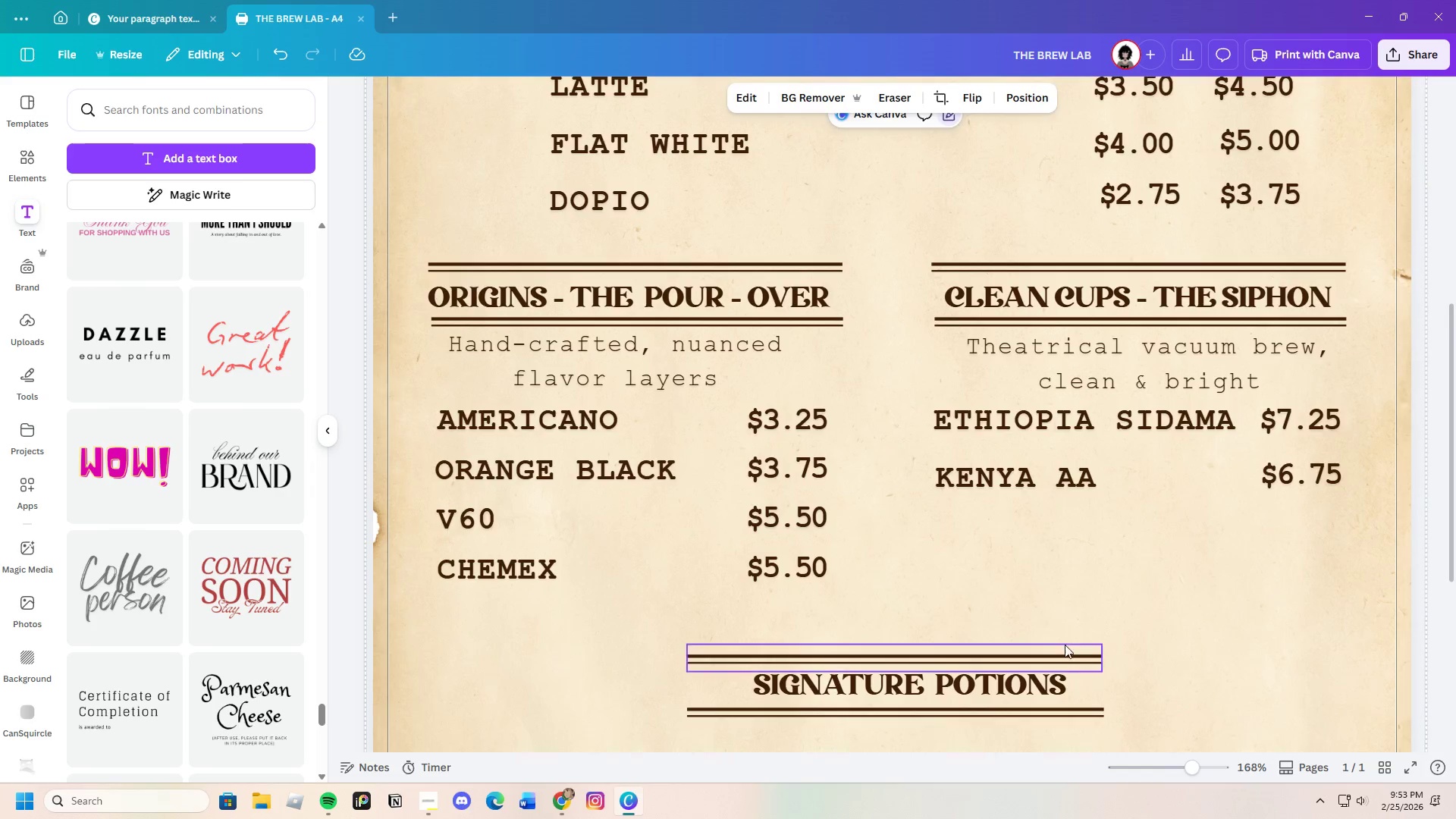 
scroll: coordinate [1053, 633], scroll_direction: down, amount: 4.0
 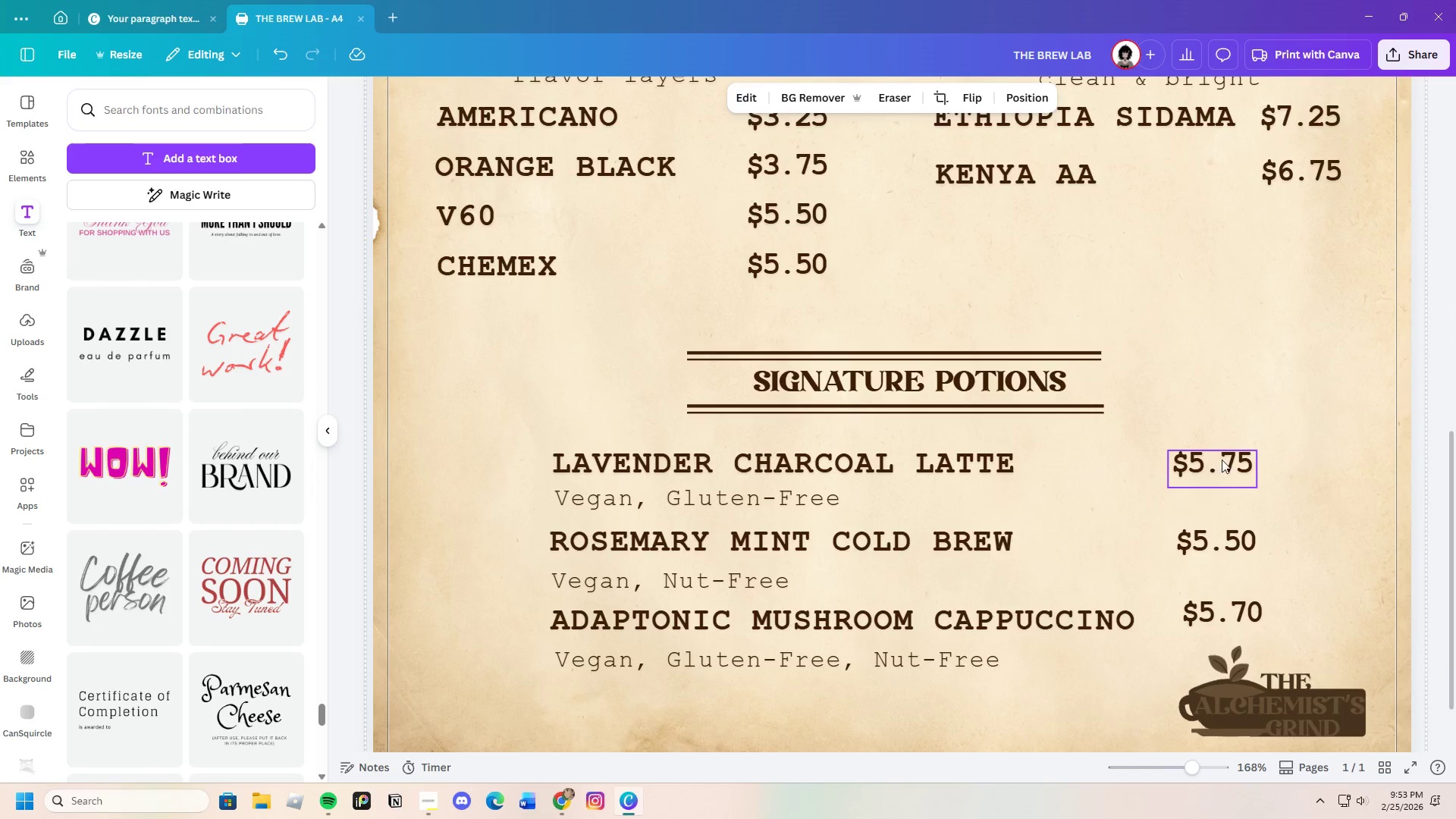 
left_click_drag(start_coordinate=[1224, 464], to_coordinate=[1229, 466])
 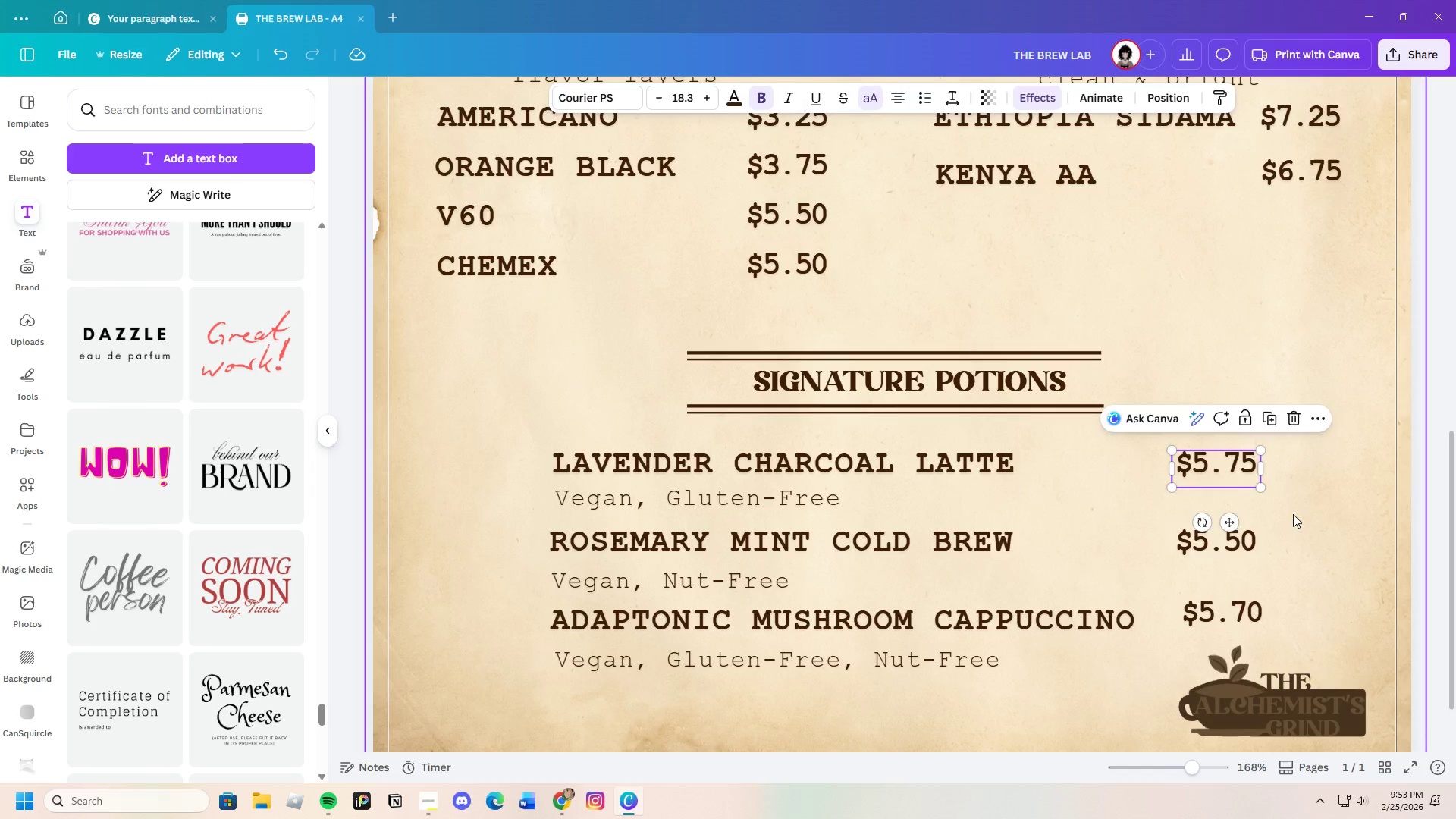 
left_click([1293, 514])
 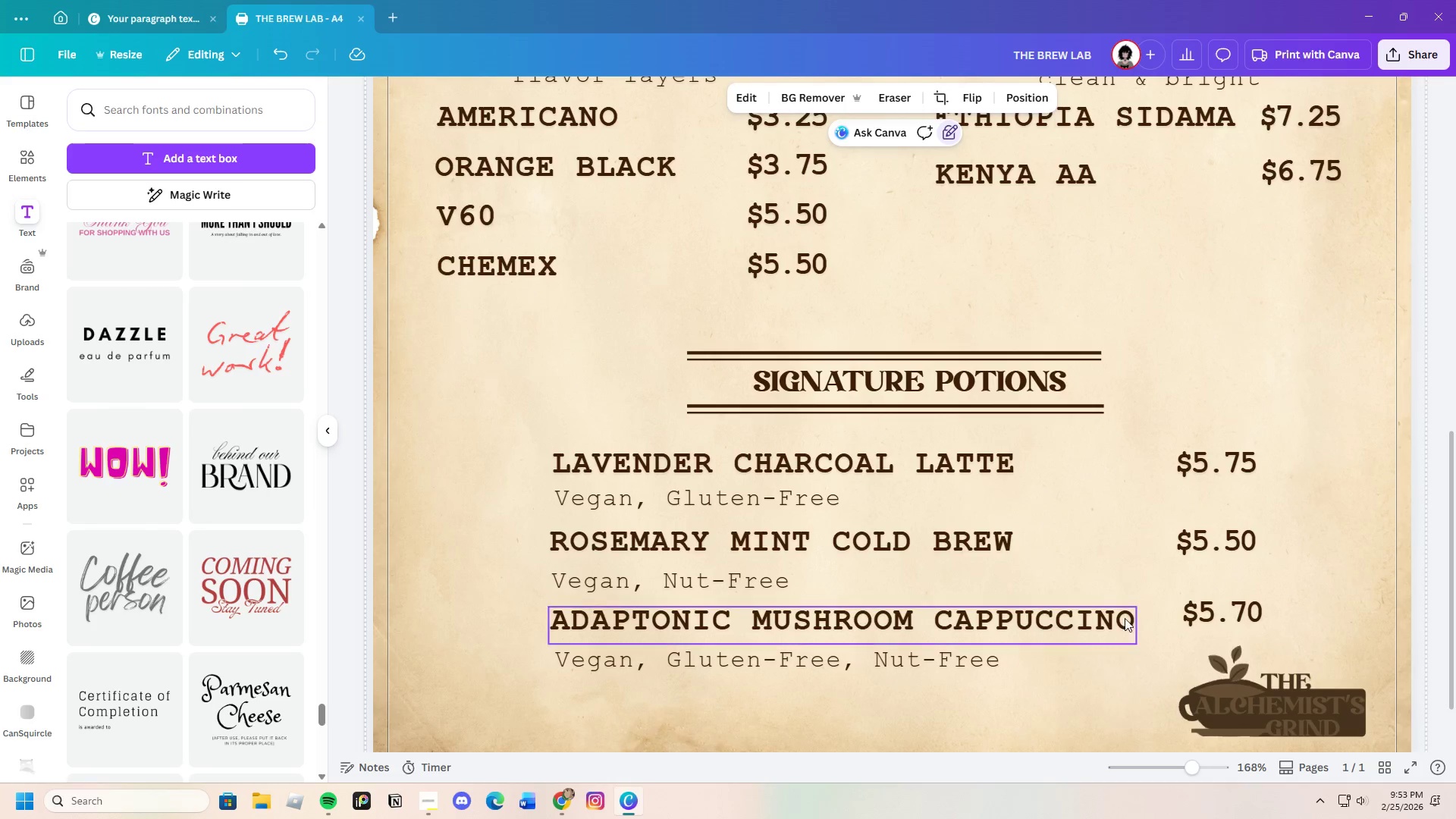 
wait(6.34)
 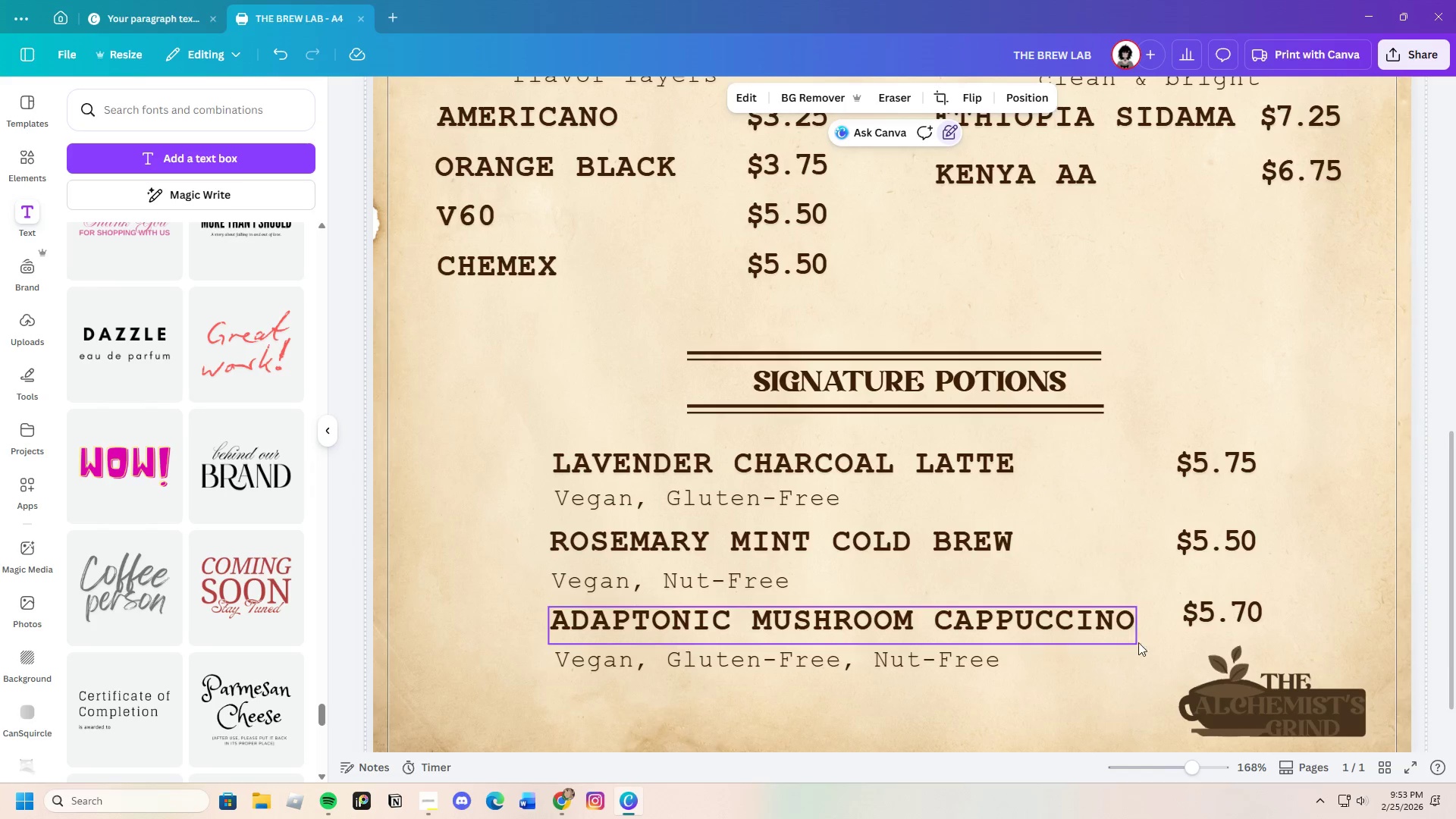 
left_click_drag(start_coordinate=[605, 540], to_coordinate=[604, 535])
 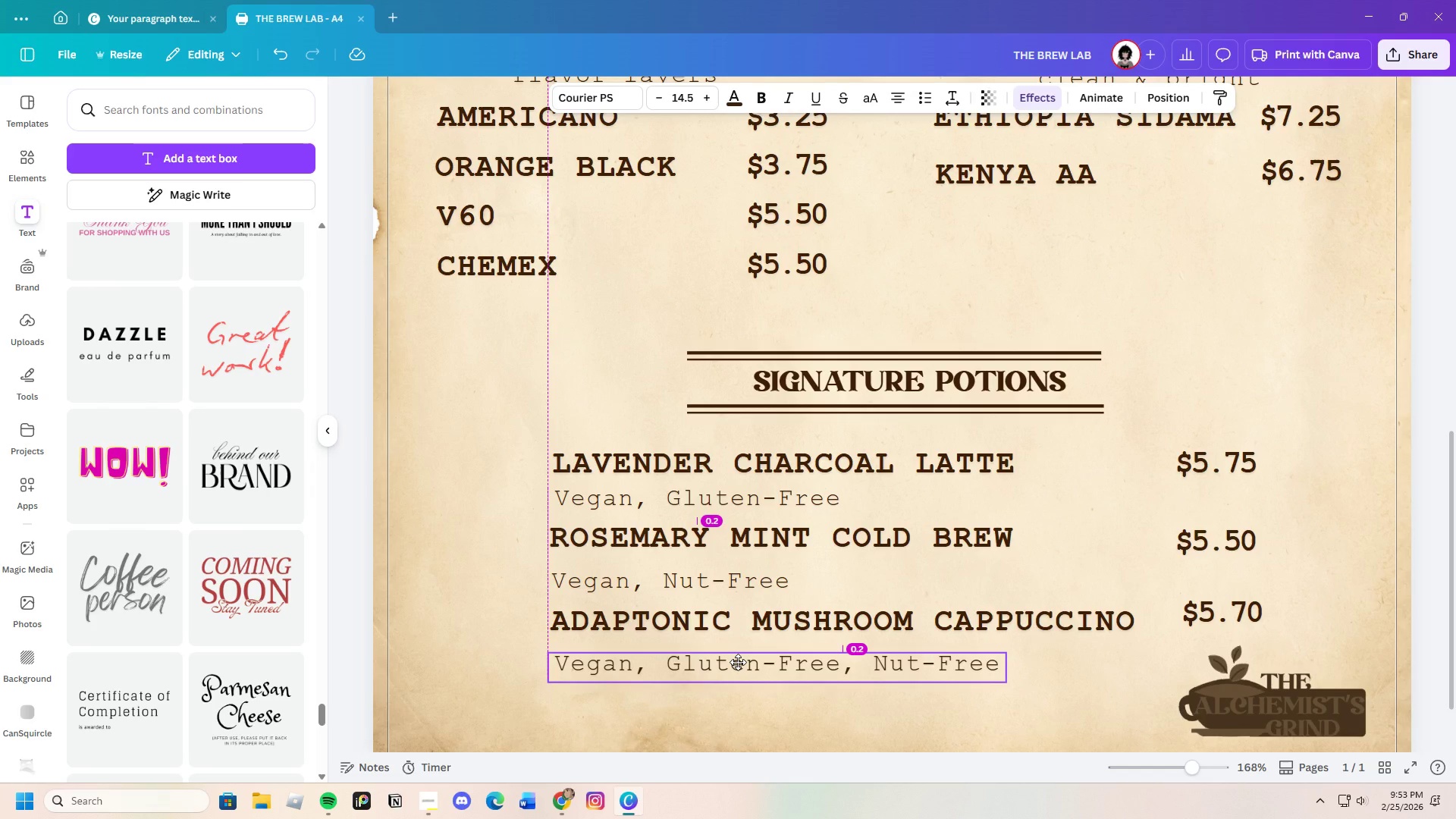 
wait(7.62)
 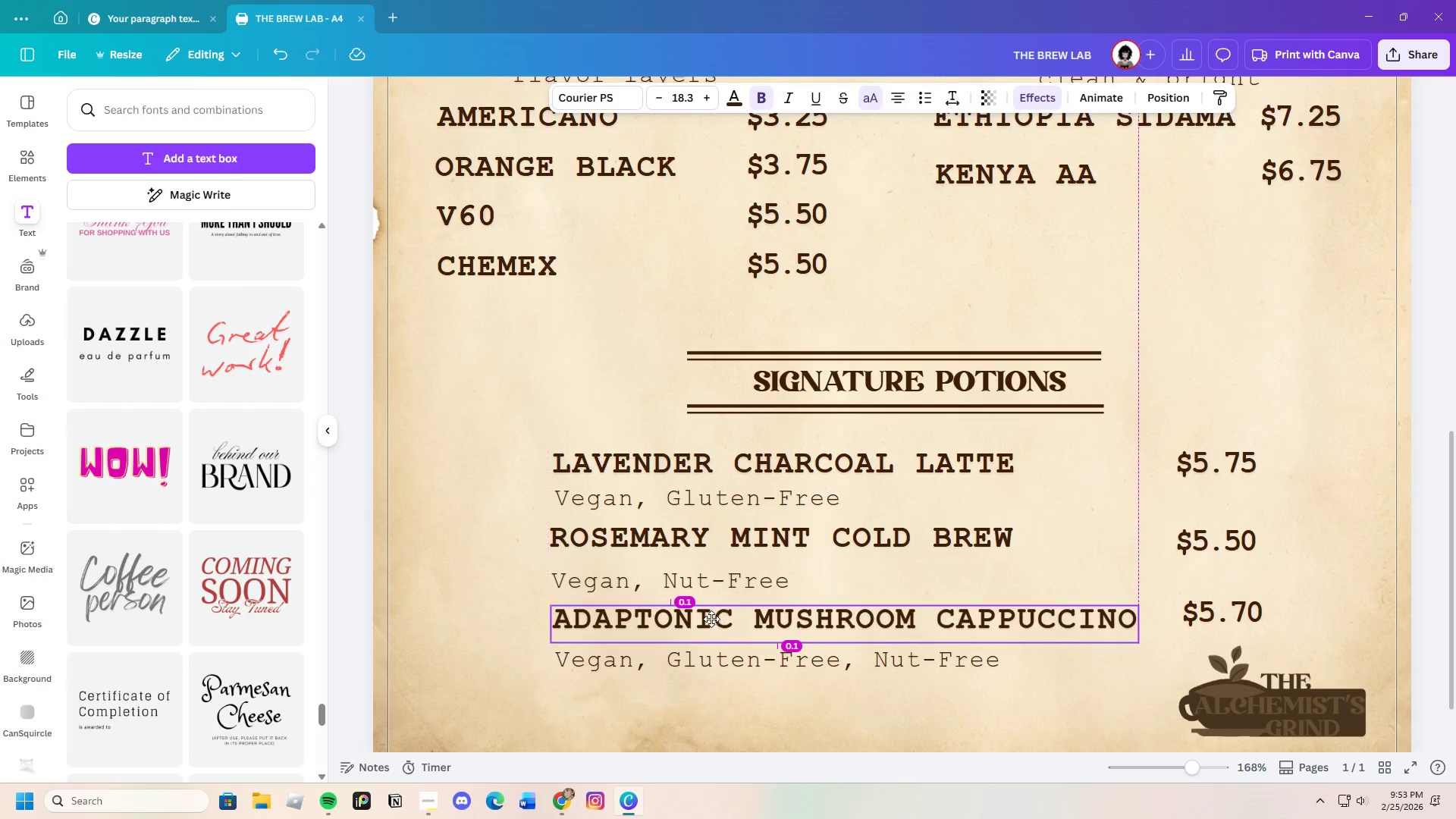 
left_click([805, 707])
 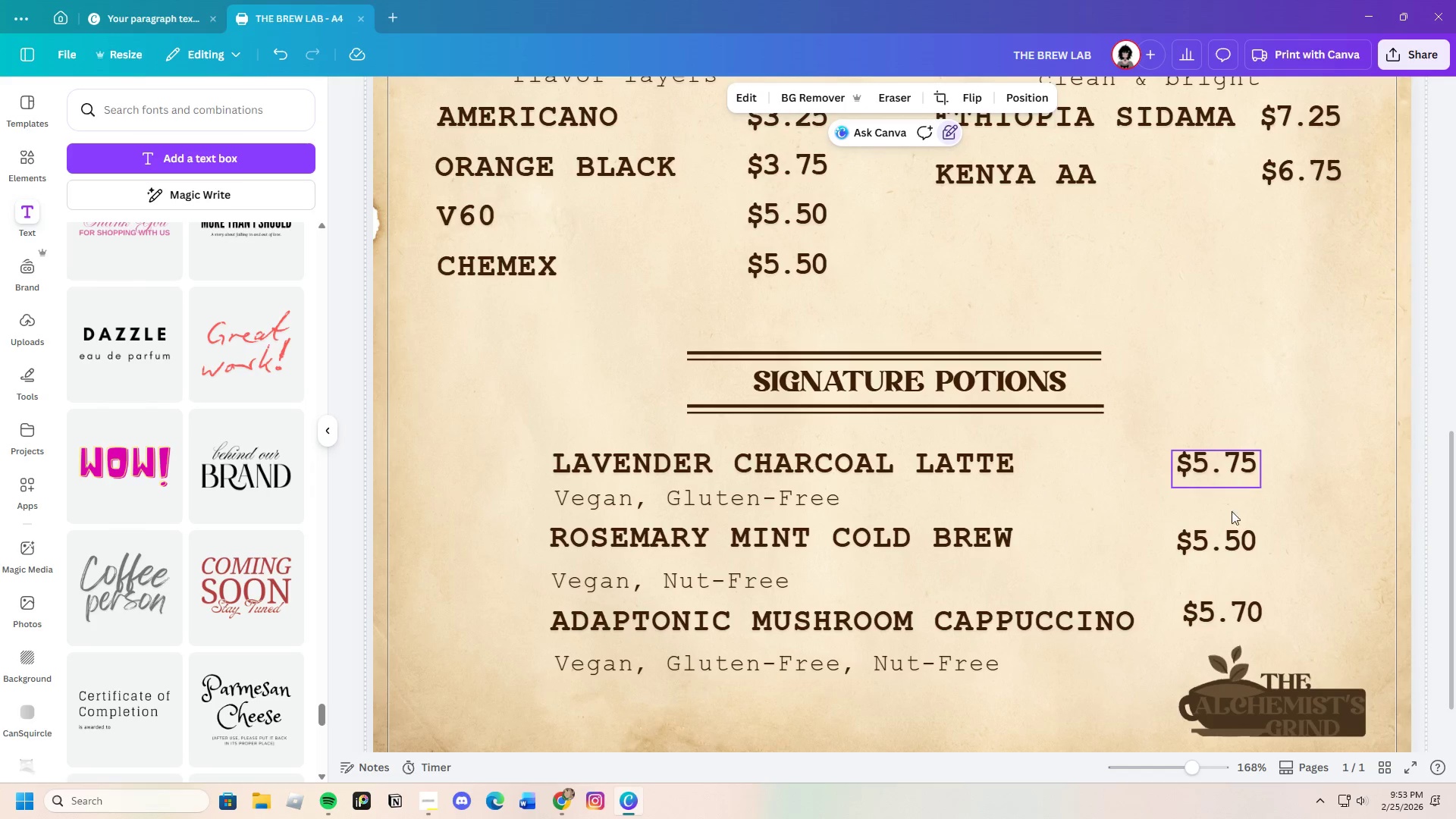 
left_click_drag(start_coordinate=[1226, 544], to_coordinate=[1225, 541])
 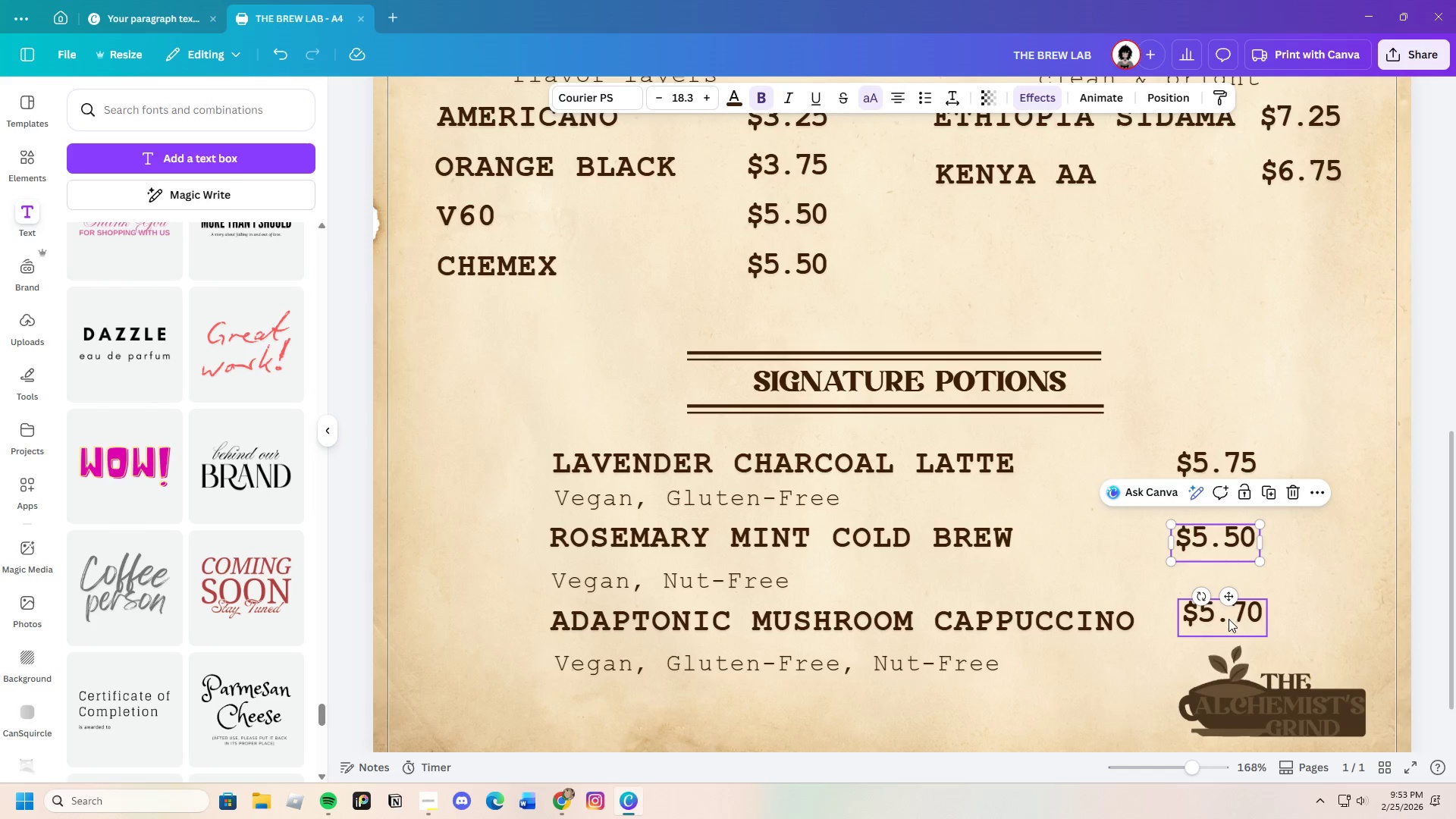 
left_click_drag(start_coordinate=[1228, 617], to_coordinate=[1228, 625])
 